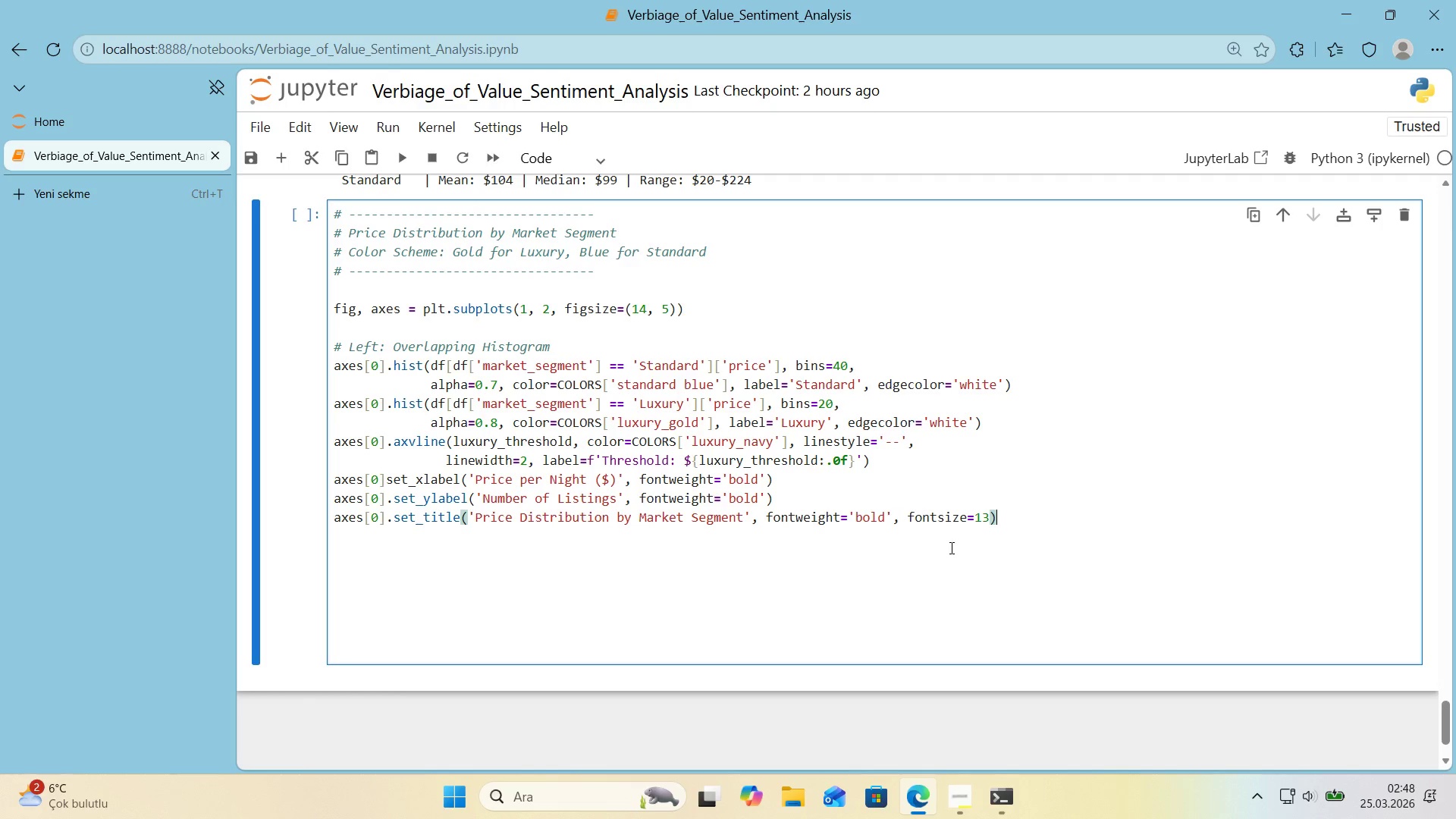 
 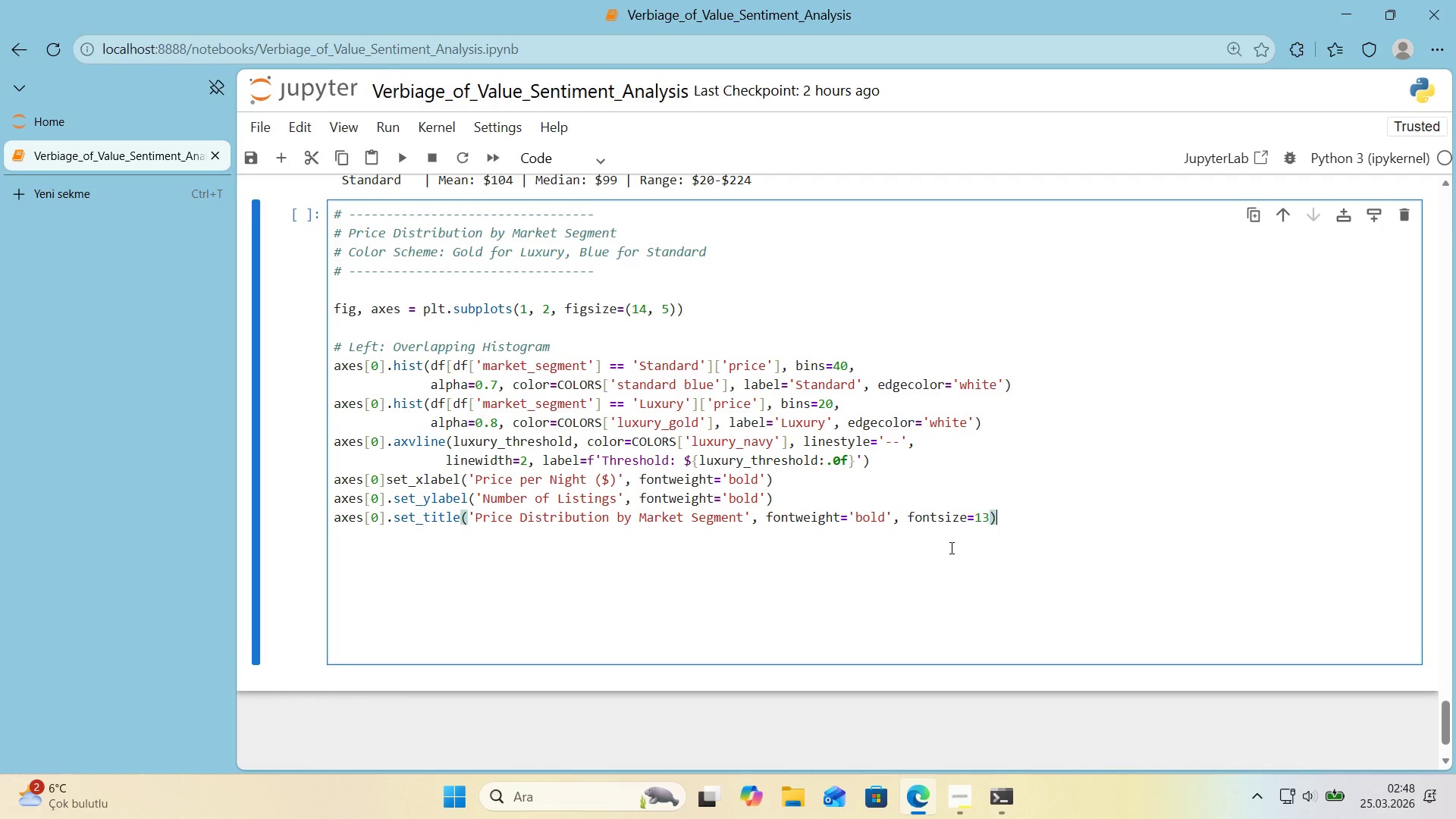 
key(ArrowRight)
 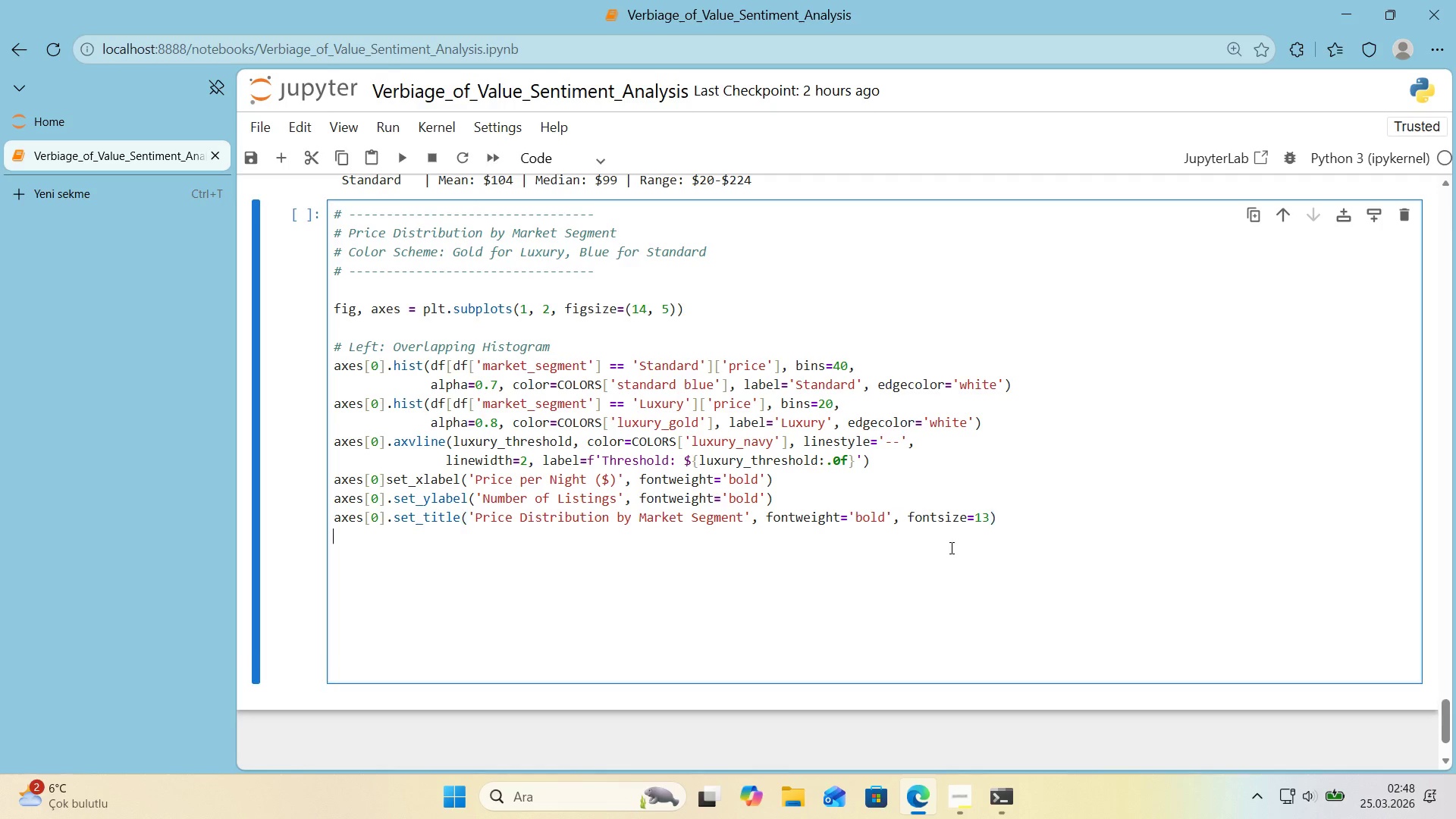 
key(Enter)
 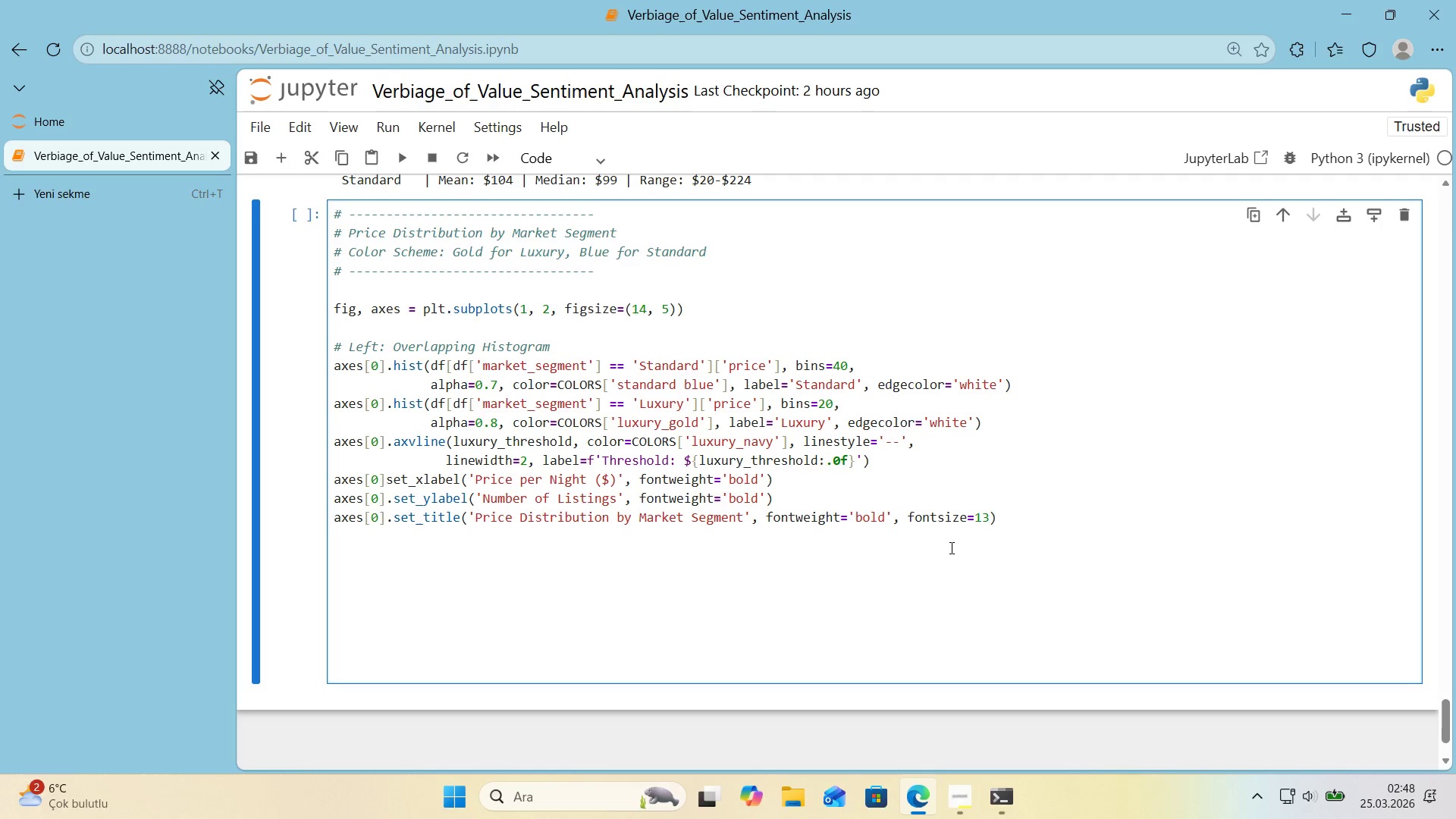 
type(axes)
 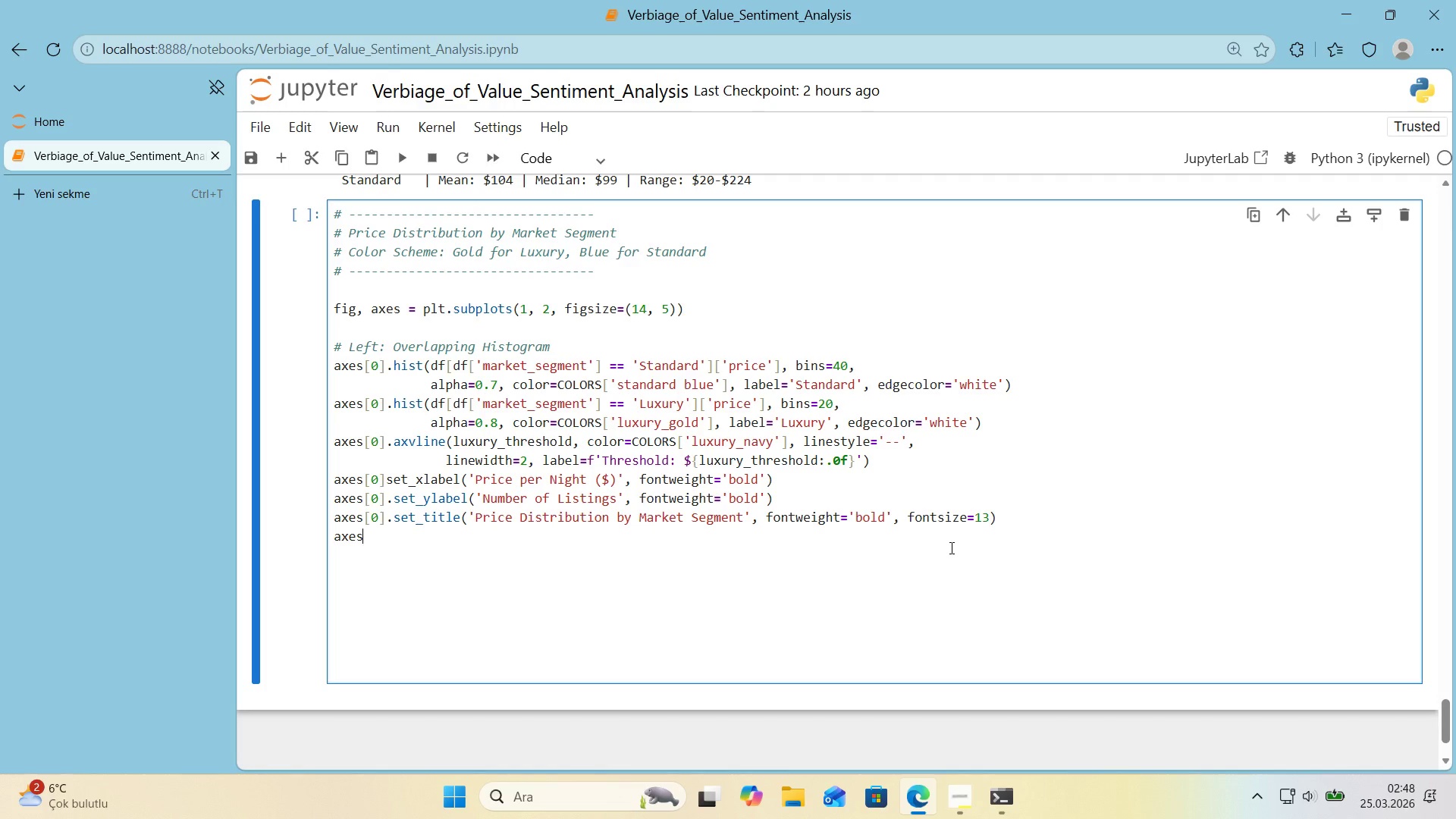 
key(Alt+Control+8)
 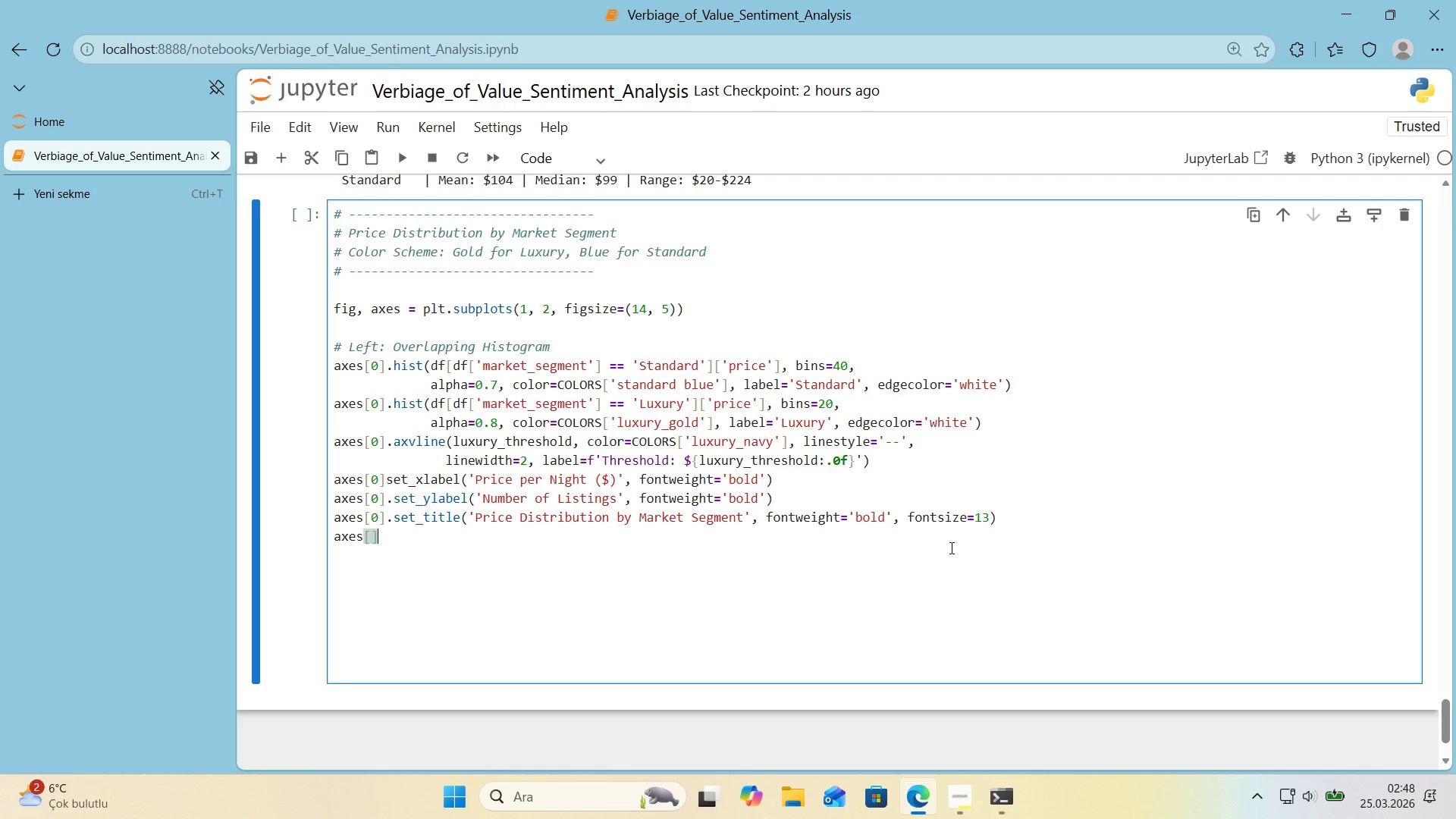 
key(Alt+Control+9)
 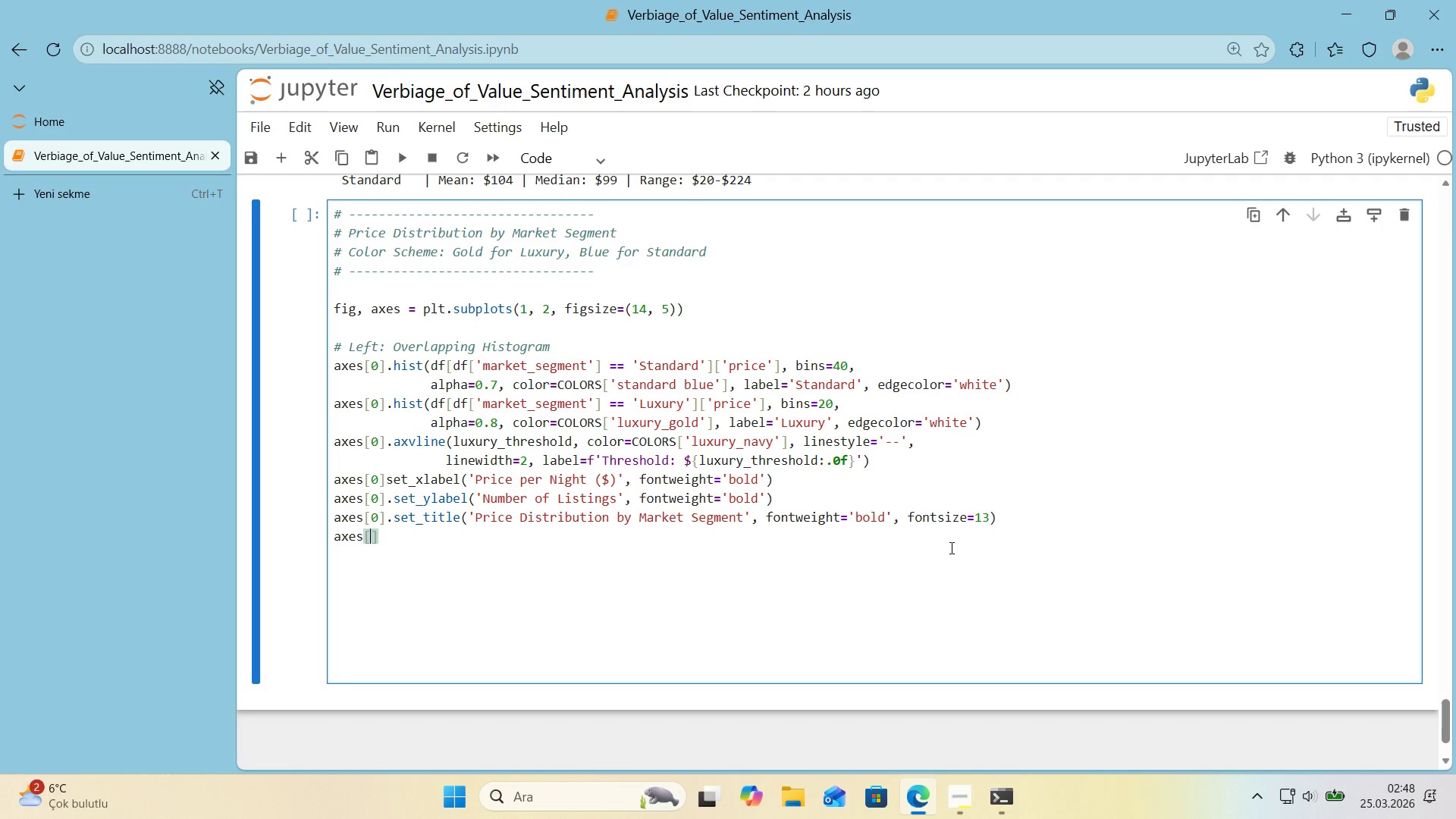 
key(ArrowLeft)
 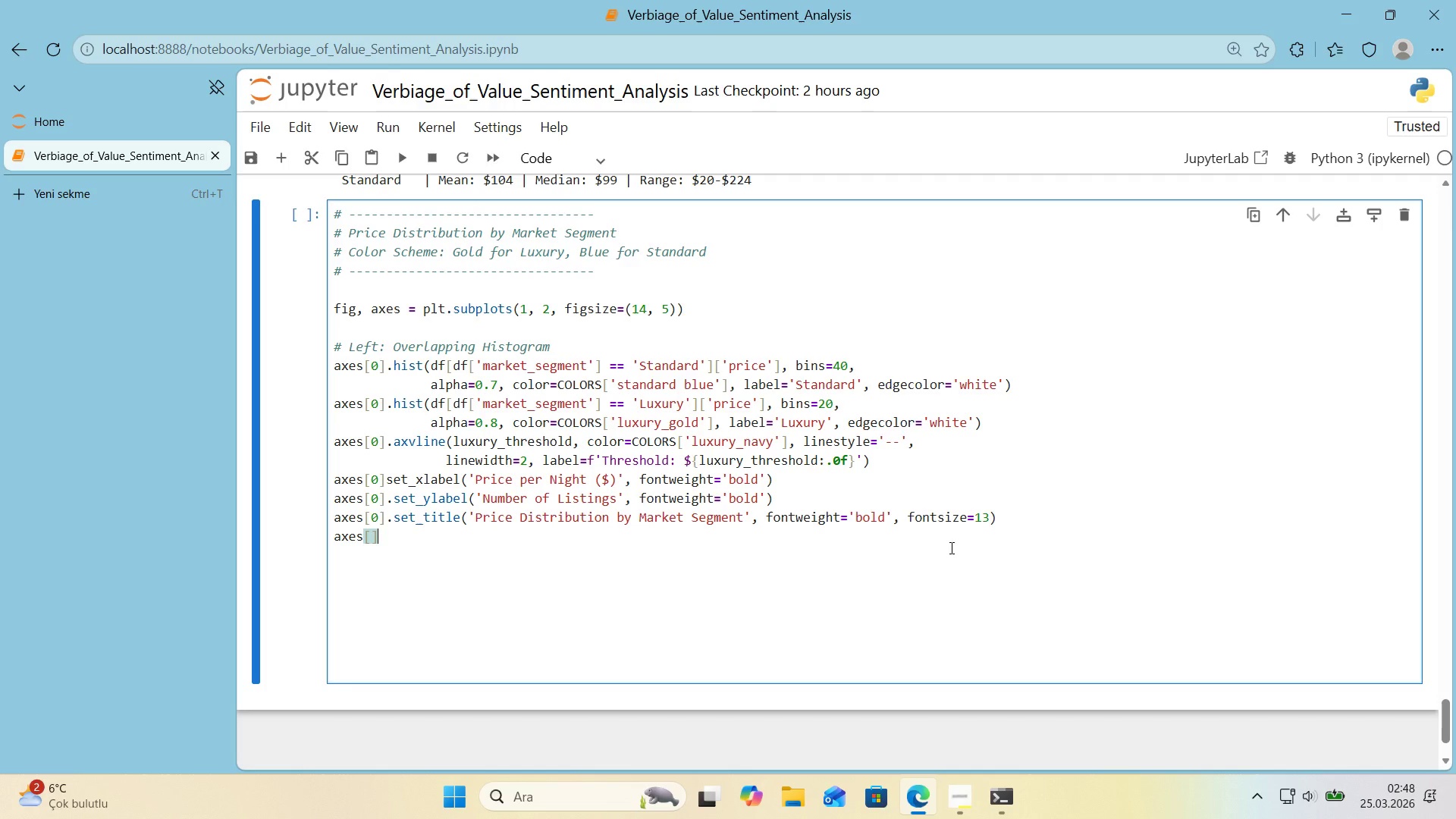 
key(ArrowRight)
 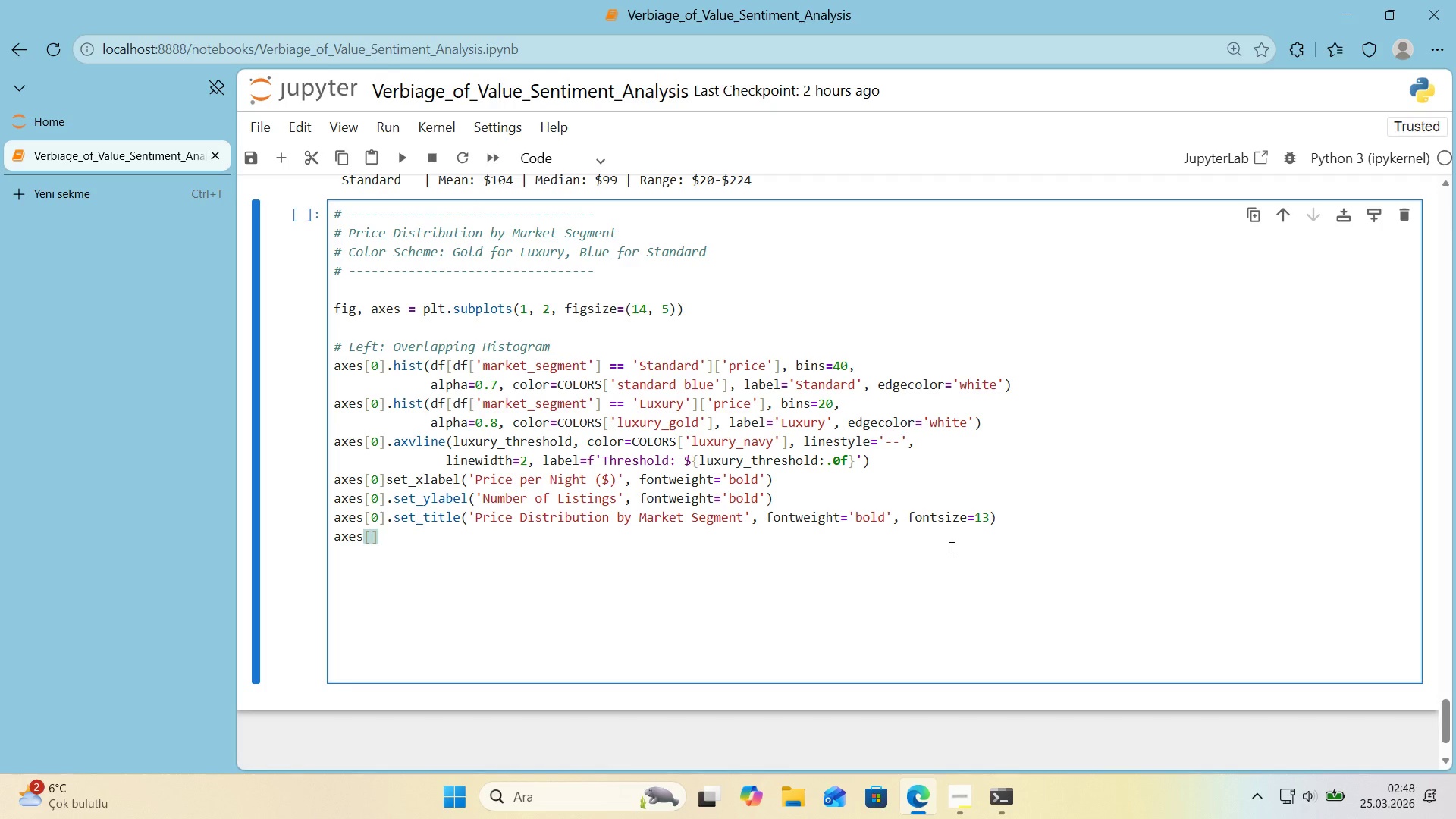 
key(ArrowLeft)
 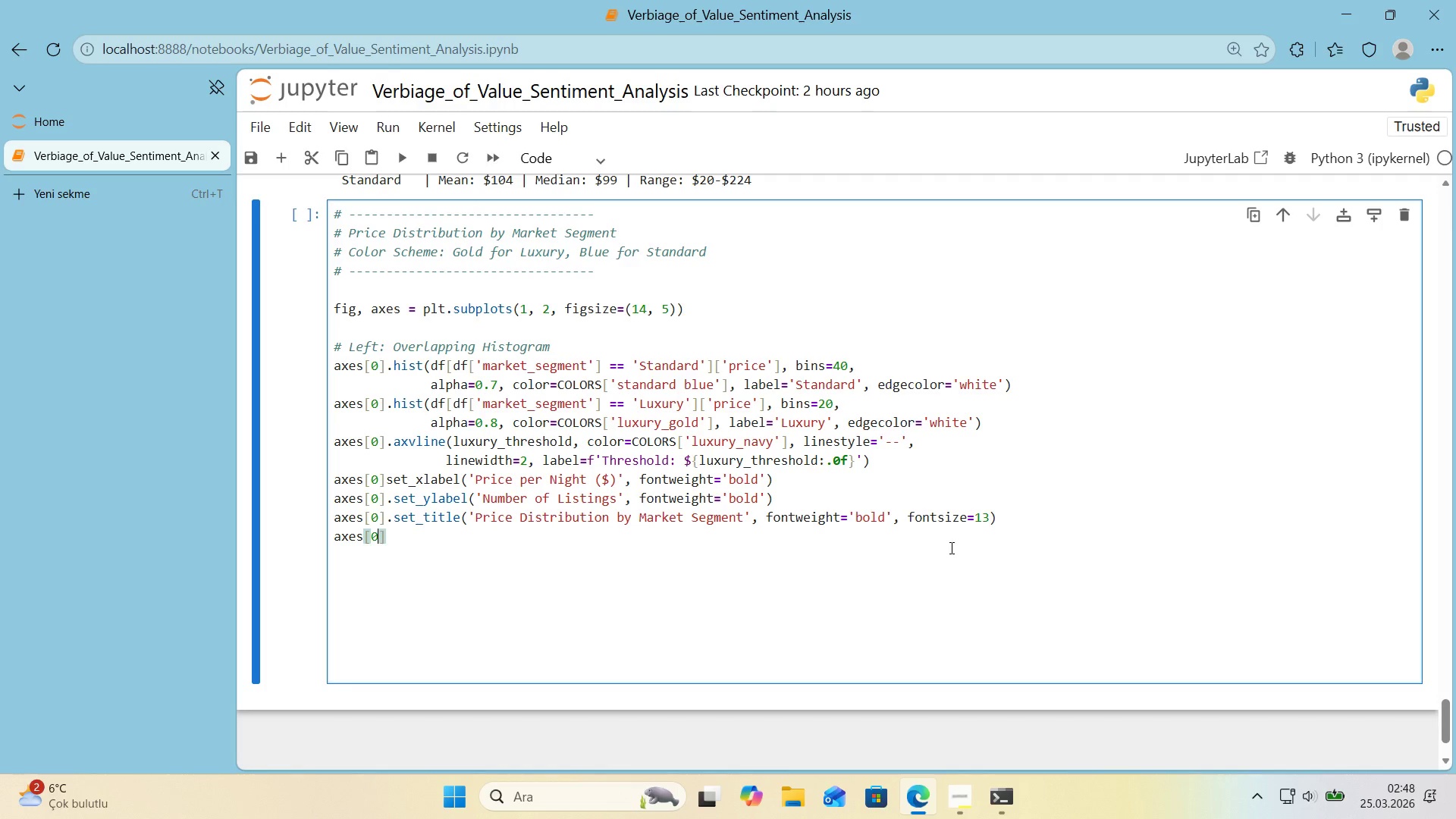 
key(Numpad0)
 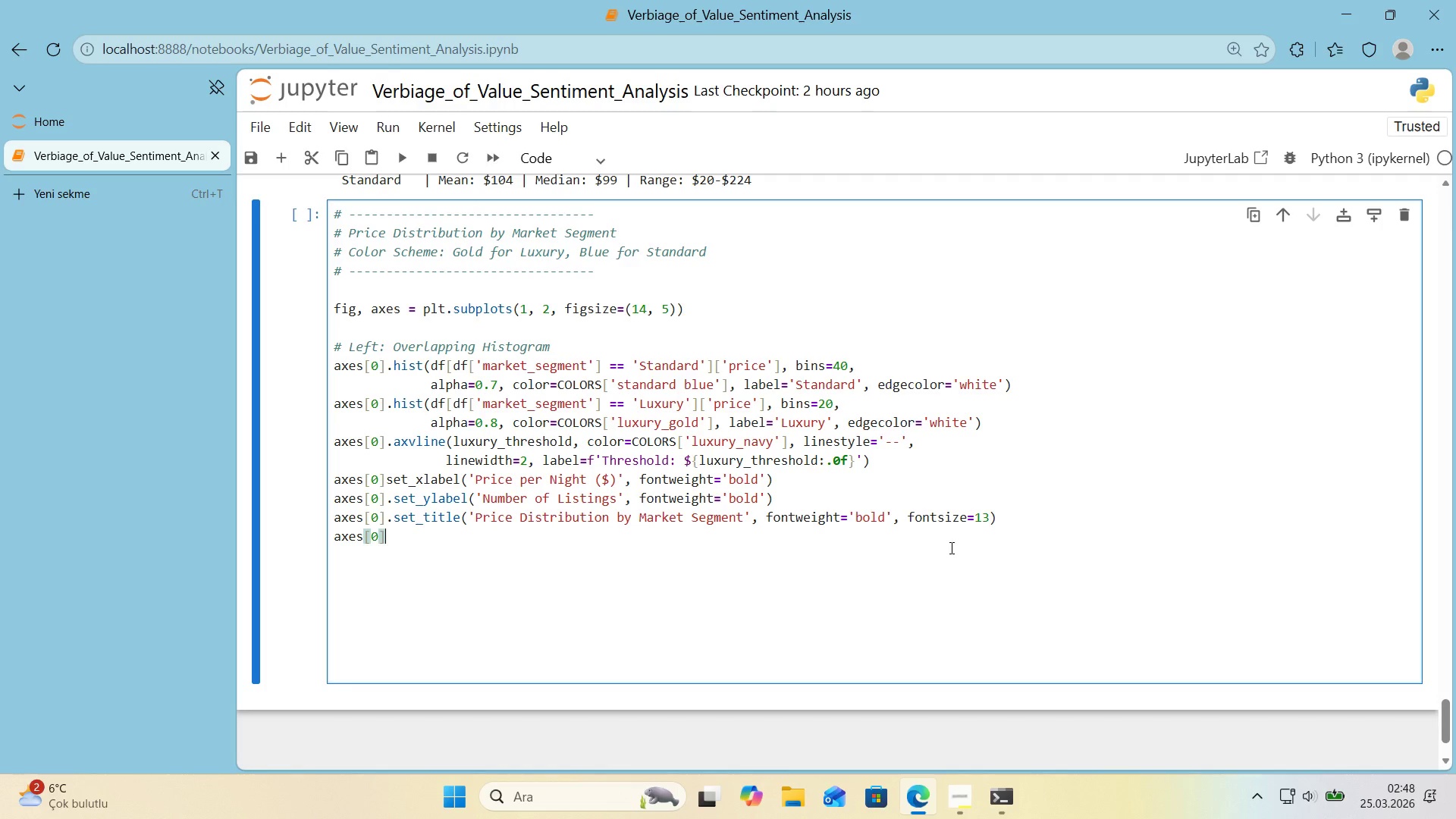 
key(ArrowRight)
 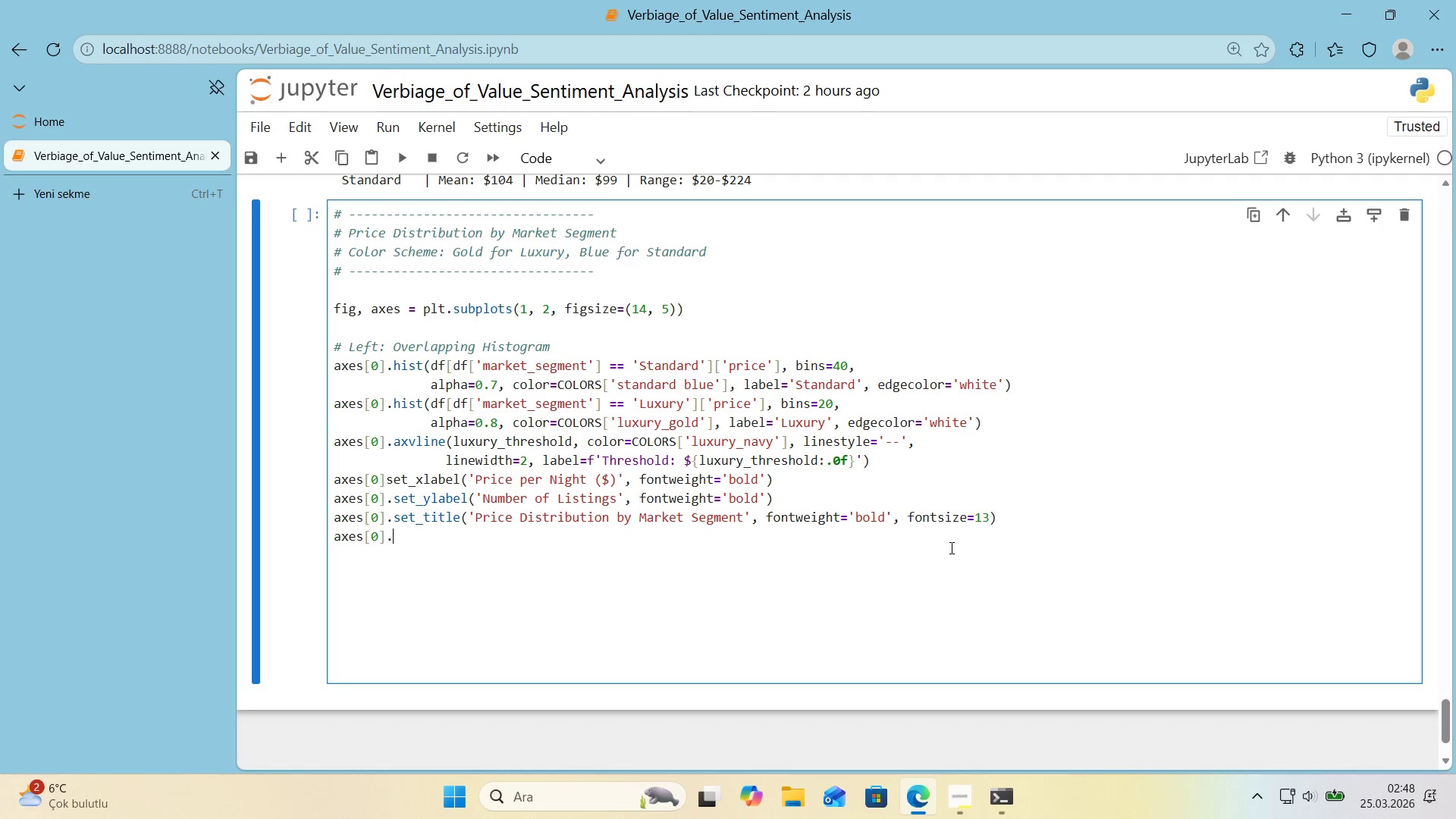 
type(.legend*()
 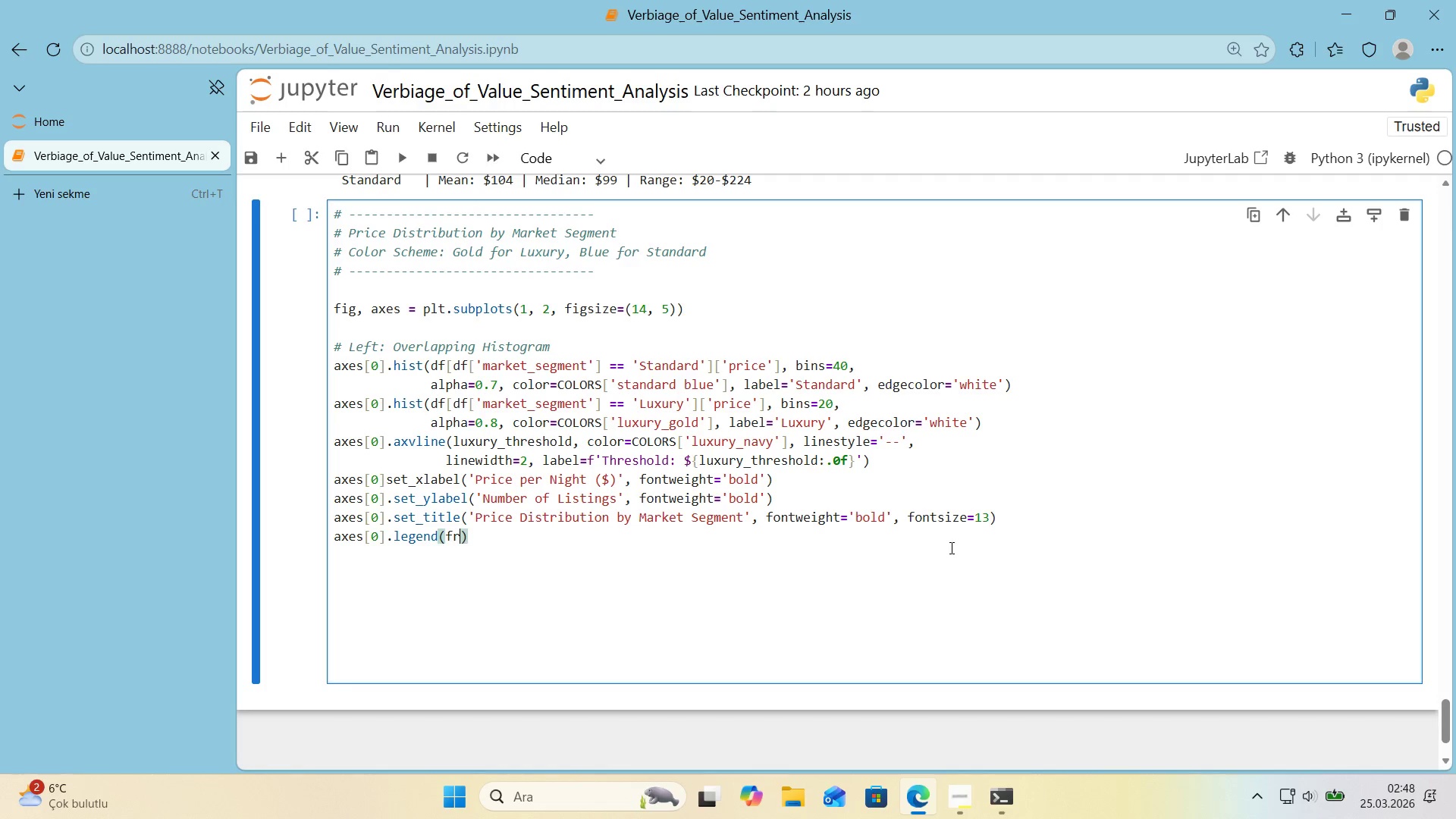 
 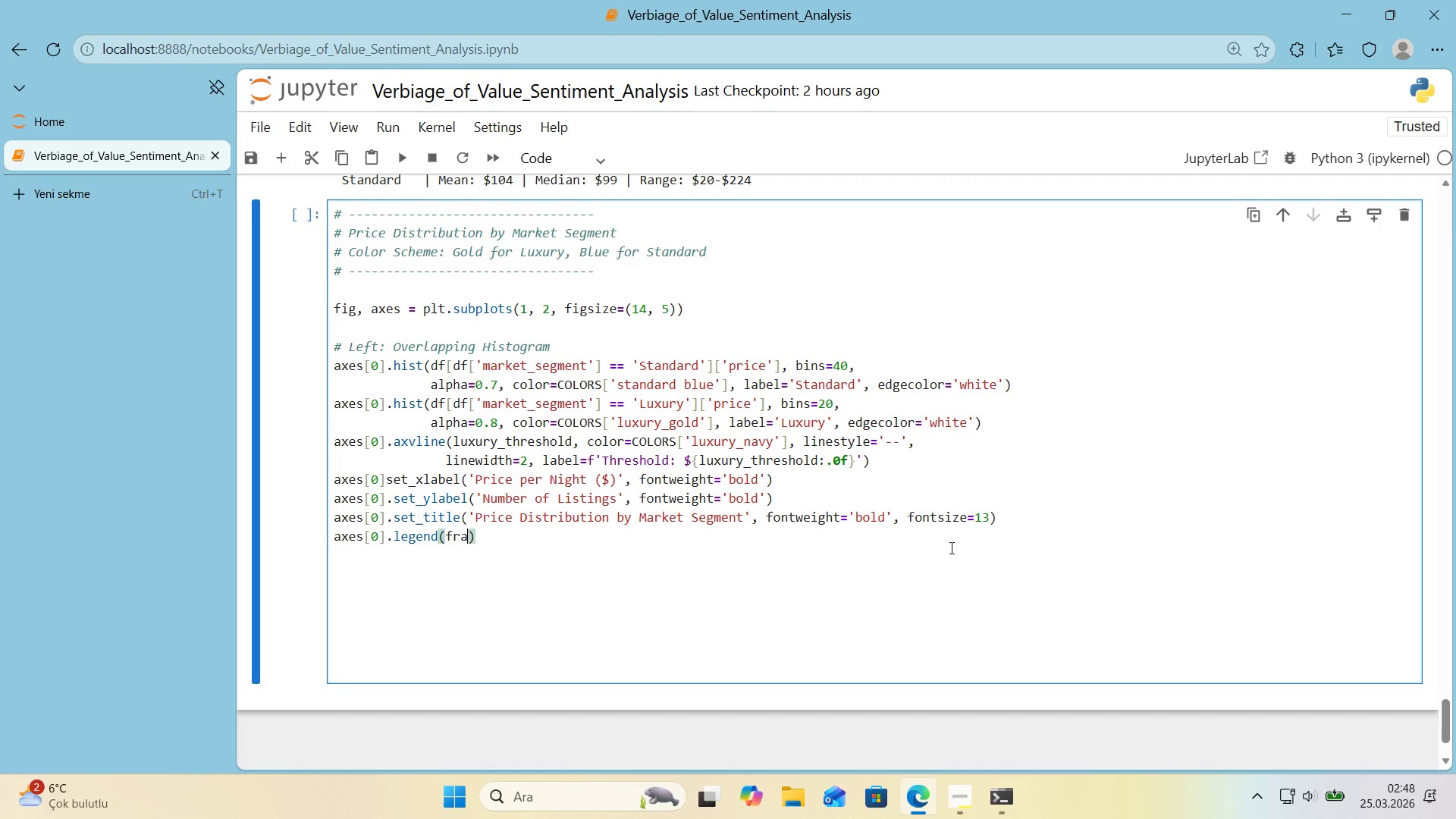 
key(ArrowLeft)
 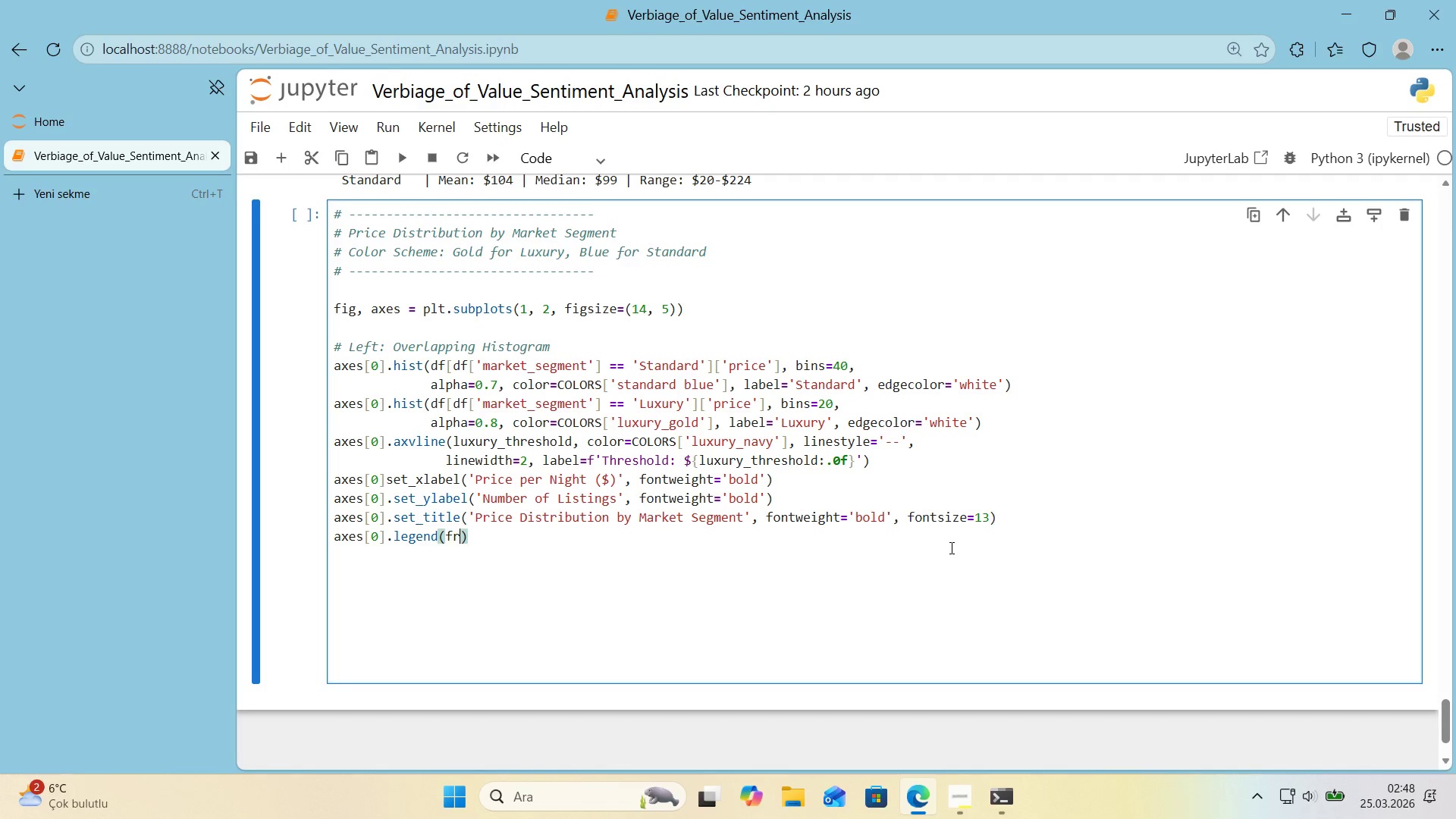 
type(framealpha))
 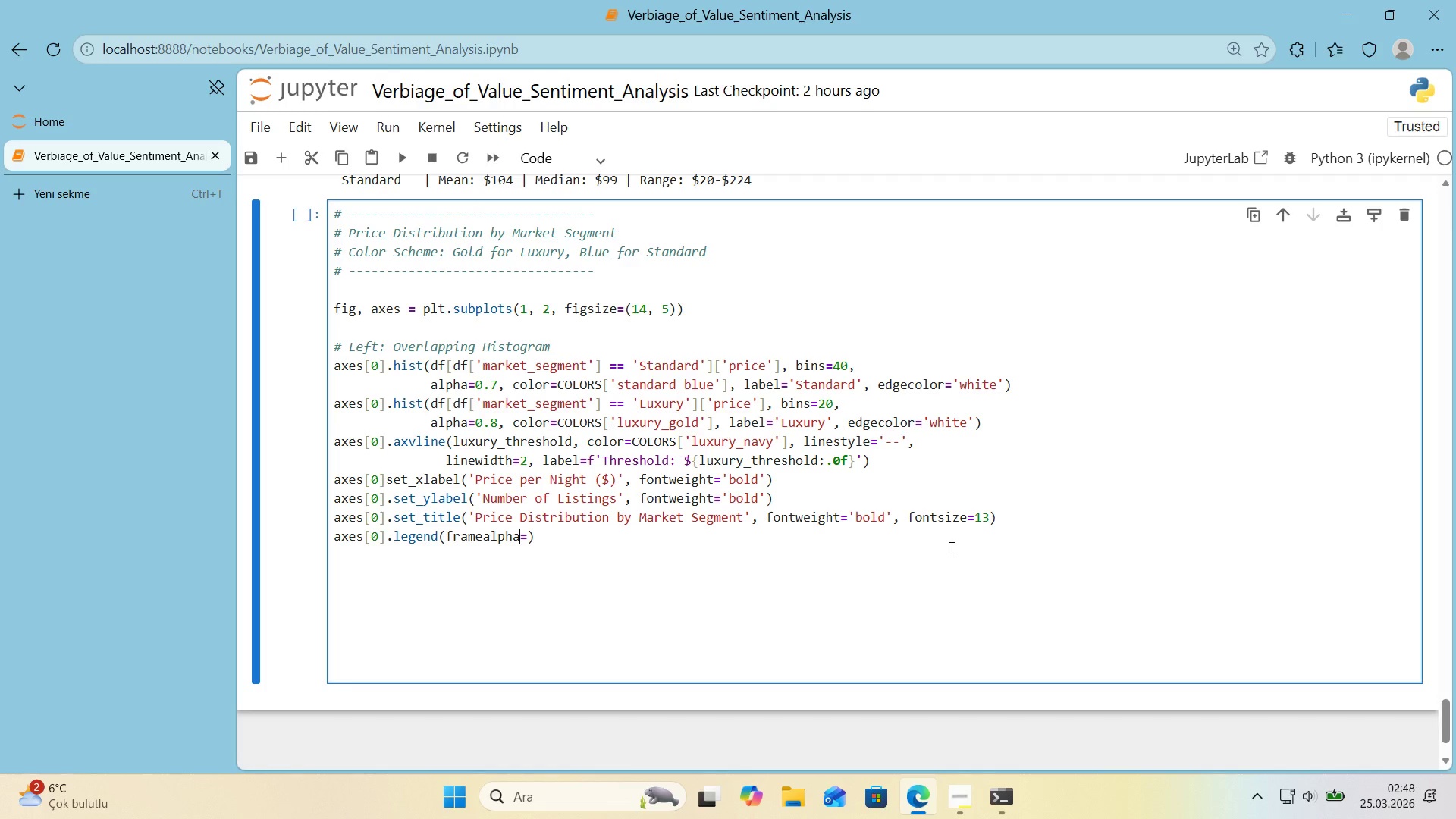 
 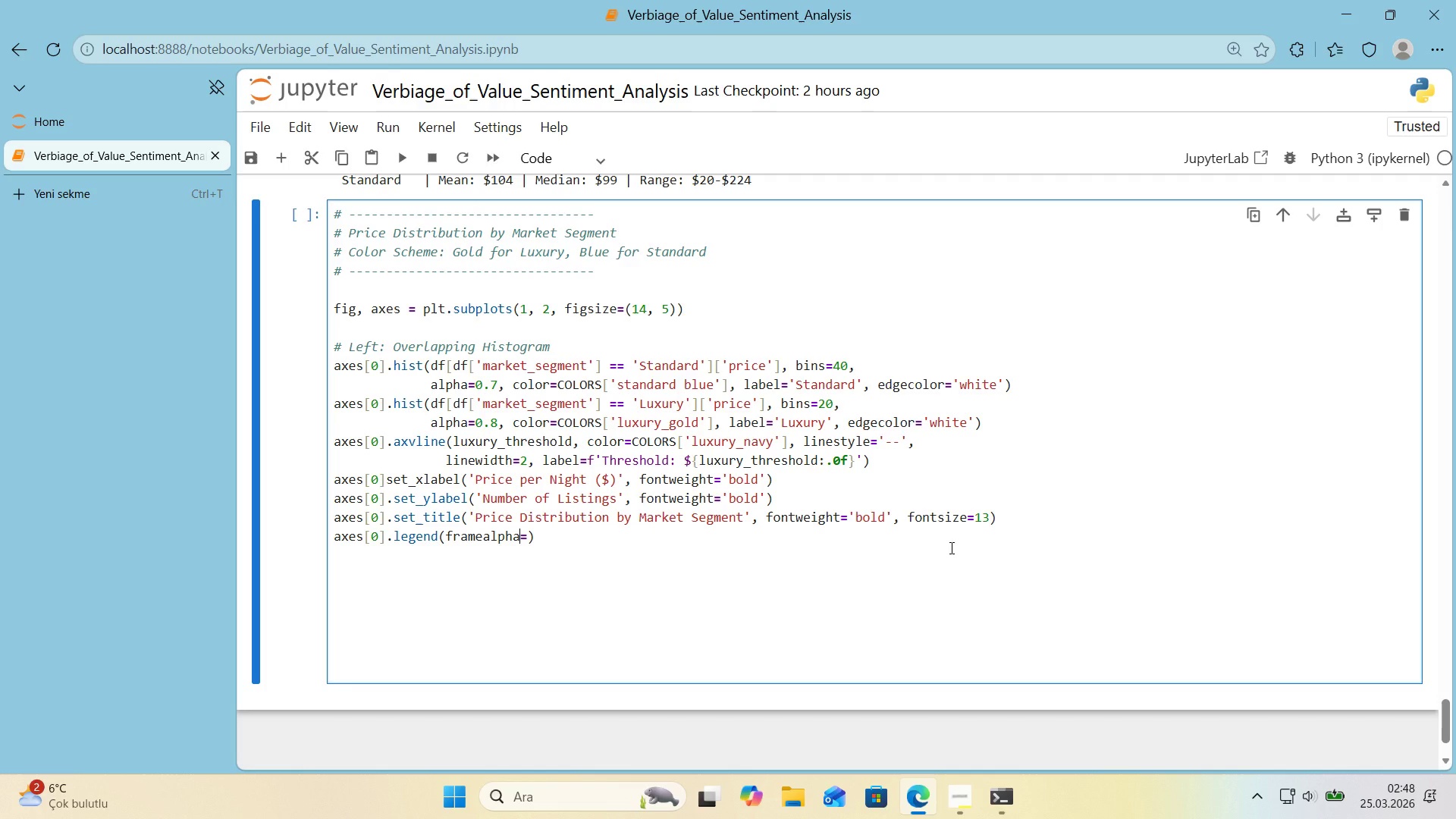 
key(ArrowLeft)
 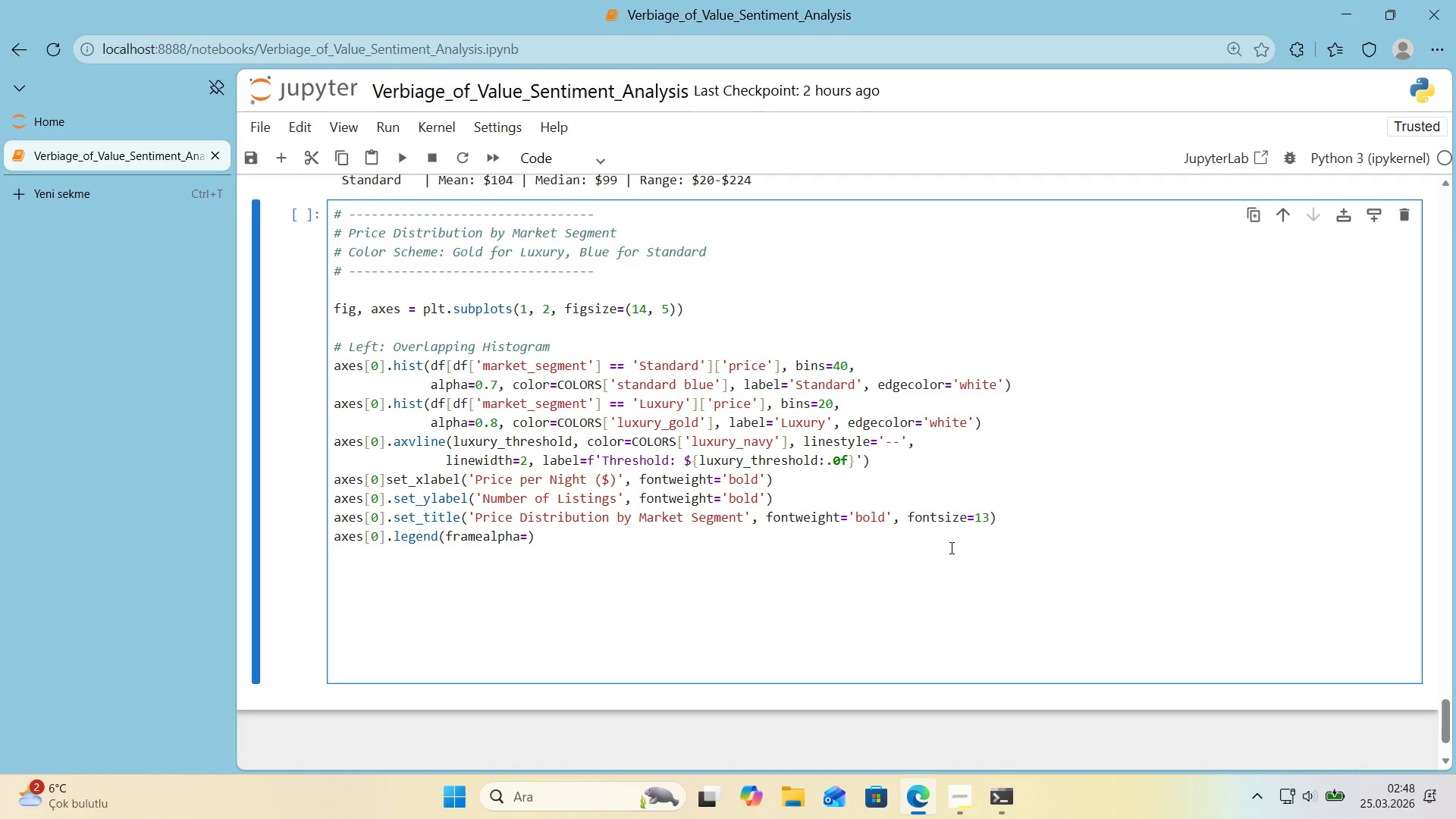 
key(ArrowRight)
 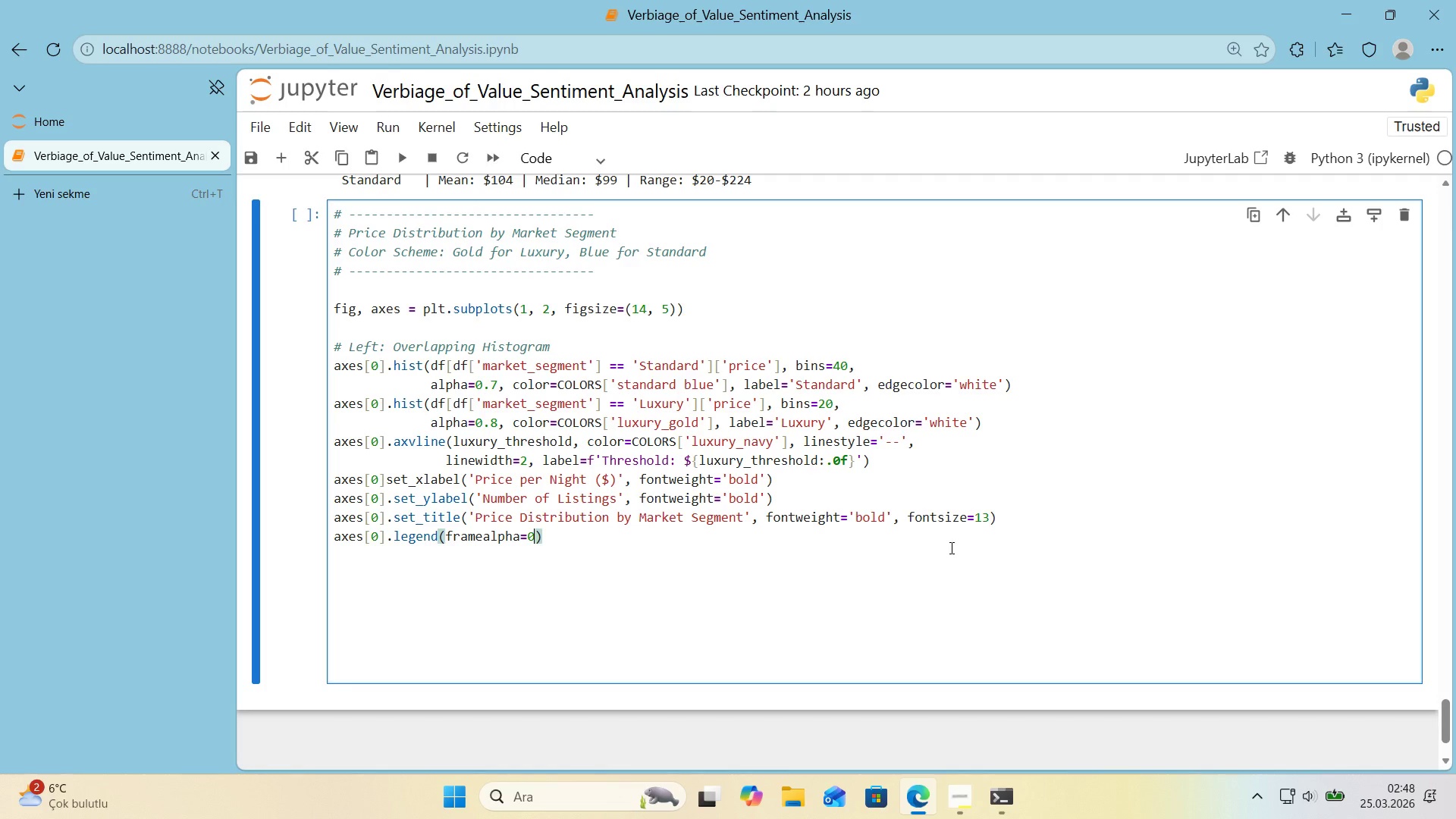 
key(Numpad0)
 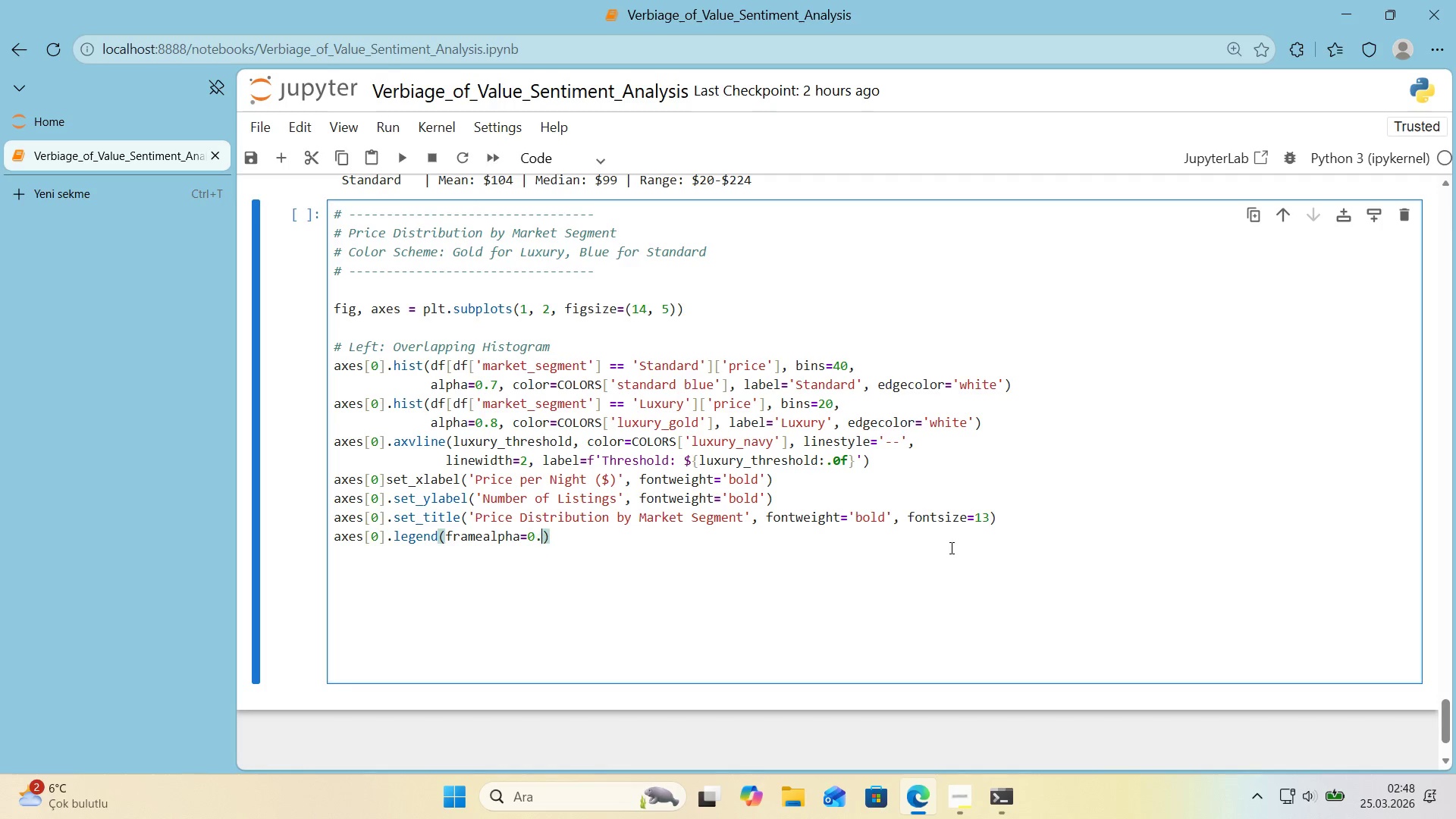 
key(Period)
 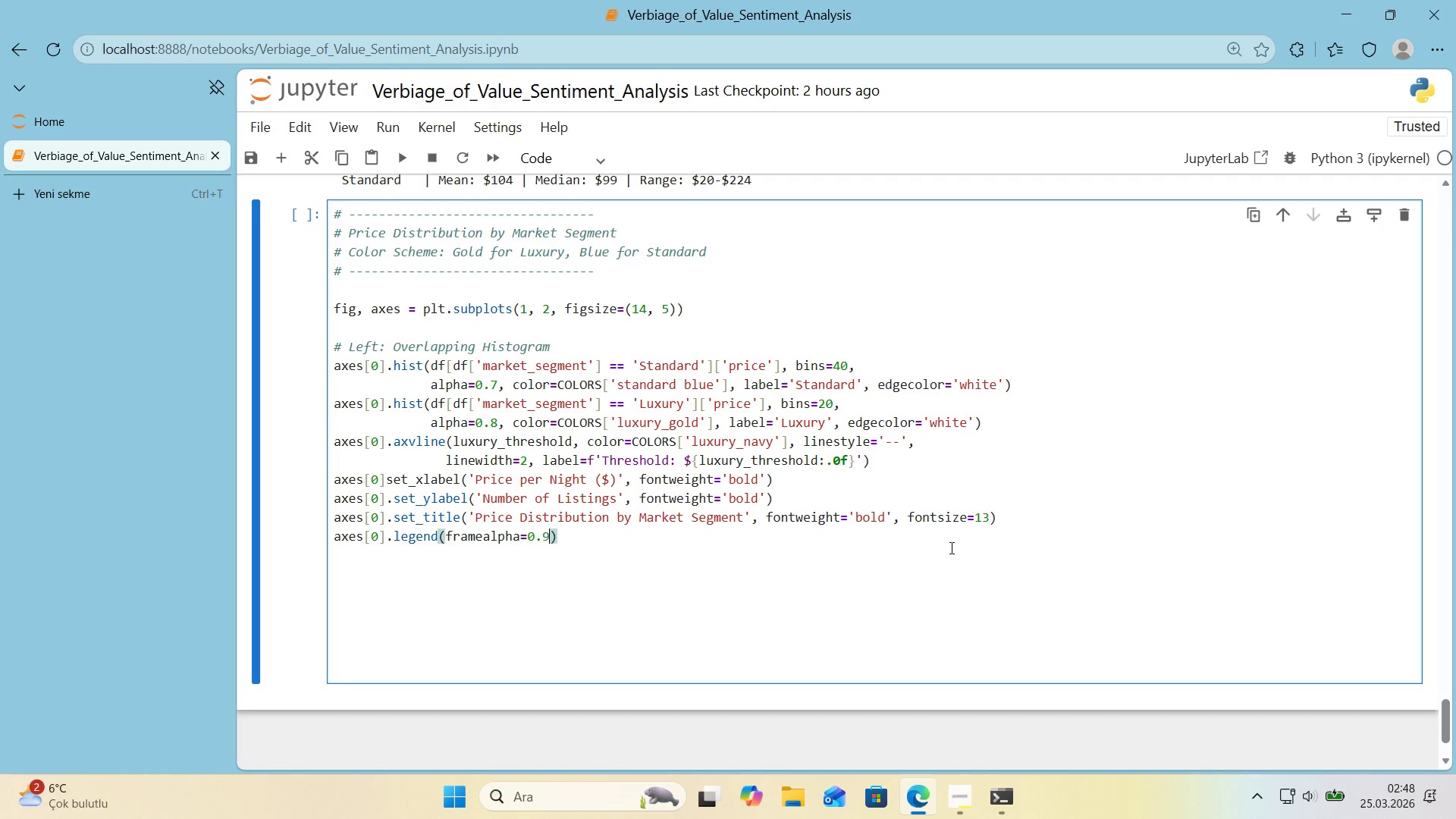 
key(Numpad9)
 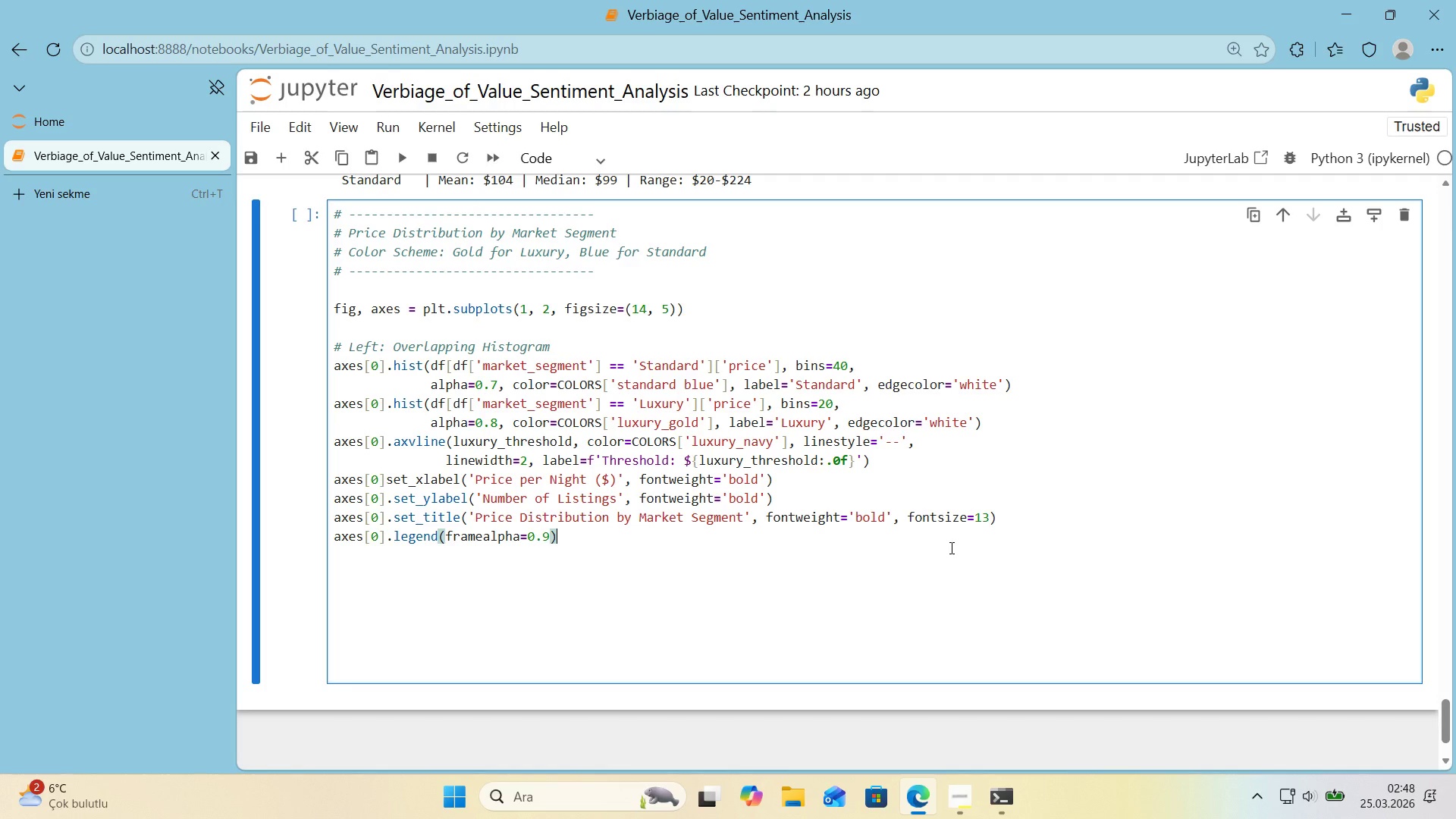 
key(ArrowRight)
 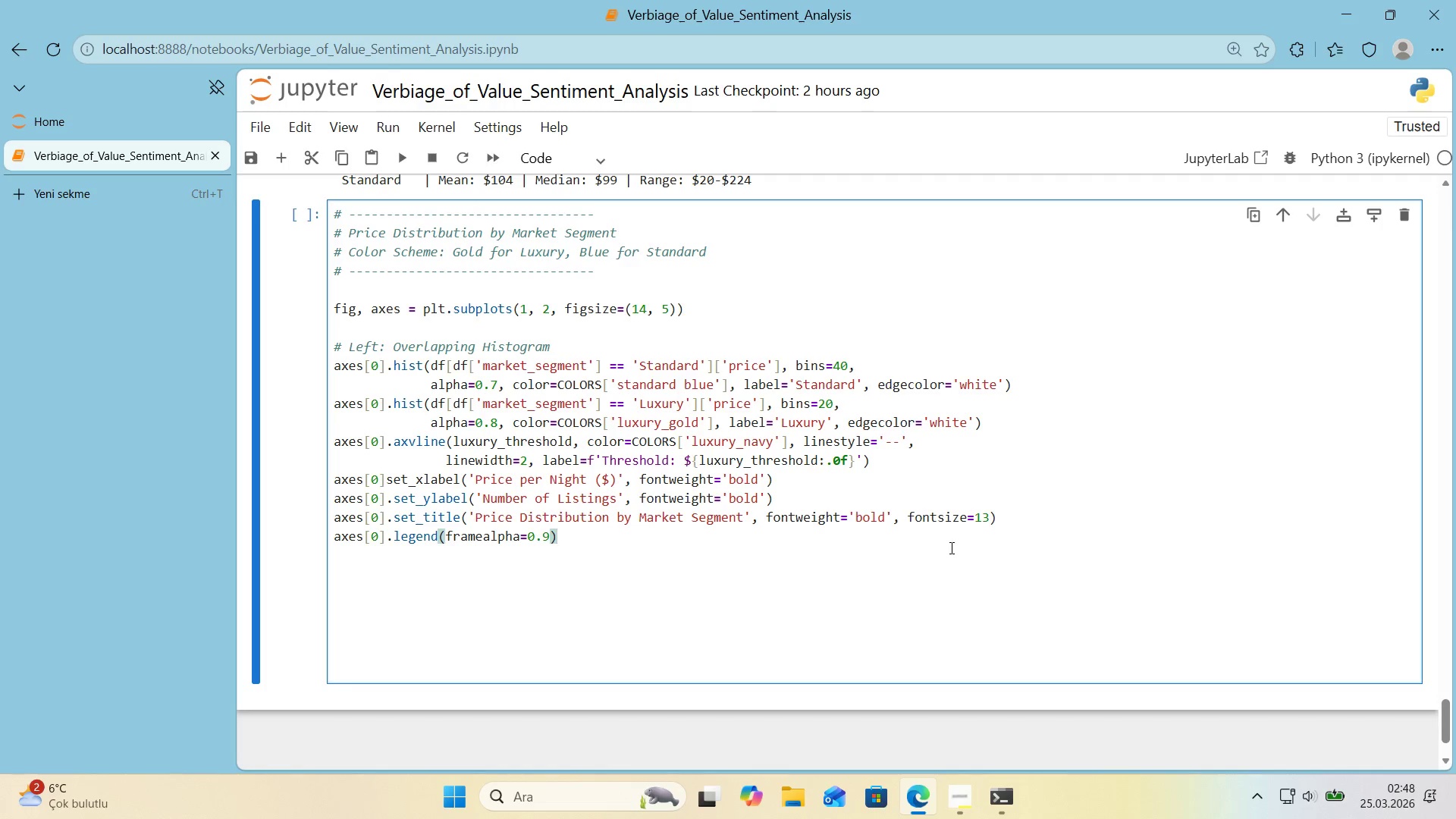 
key(Enter)
 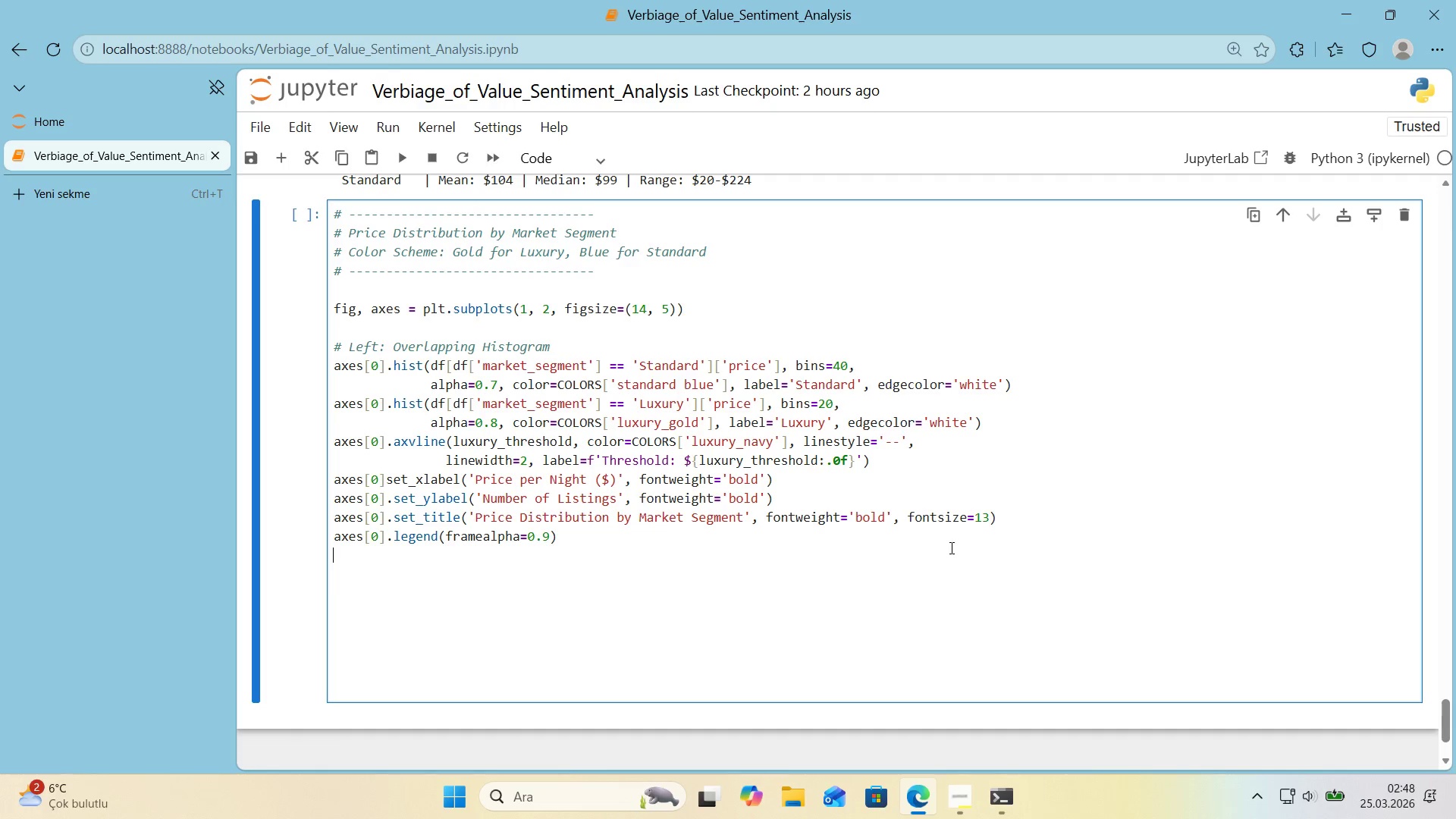 
key(Enter)
 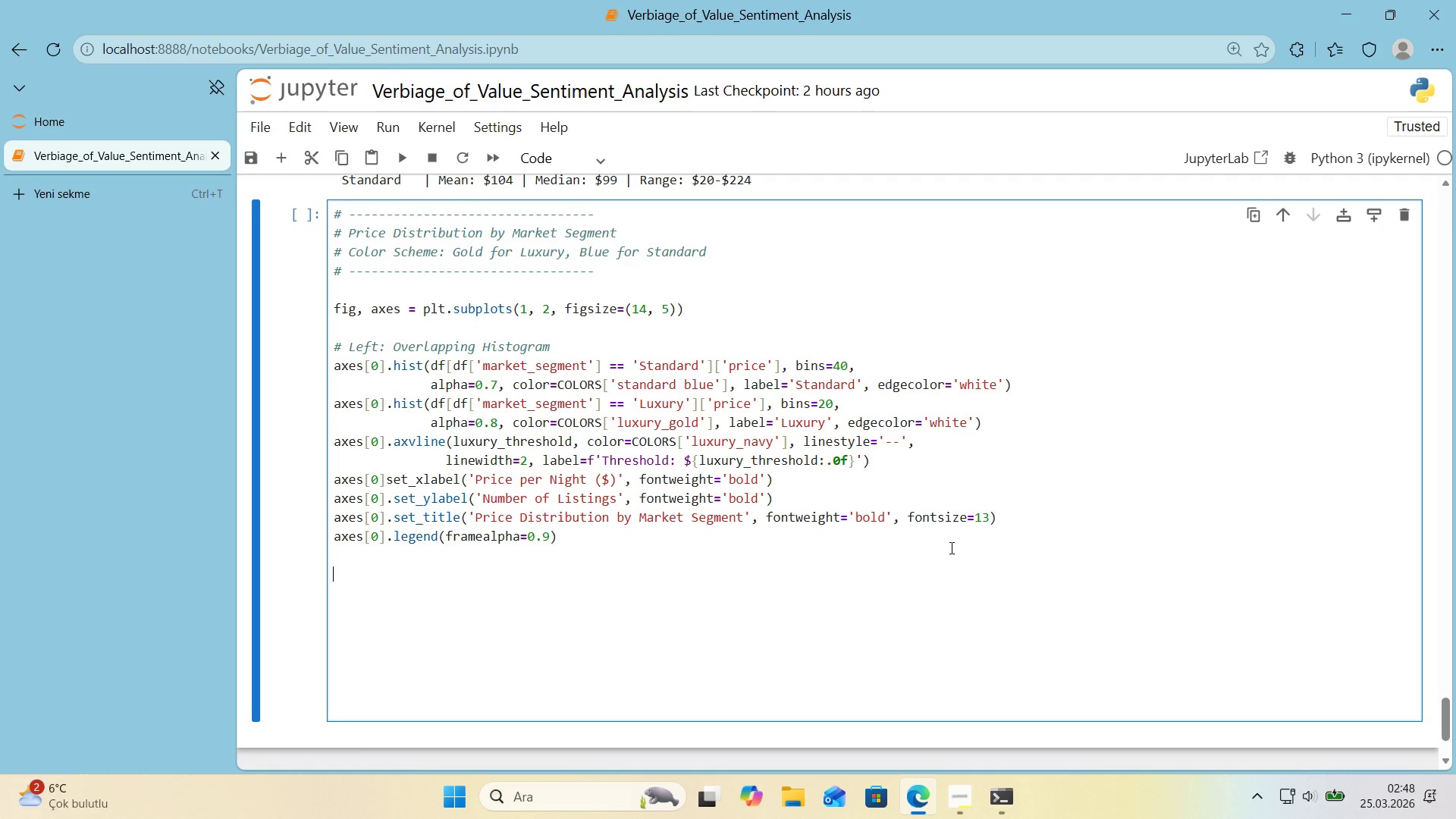 
key(Alt+Control+3)
 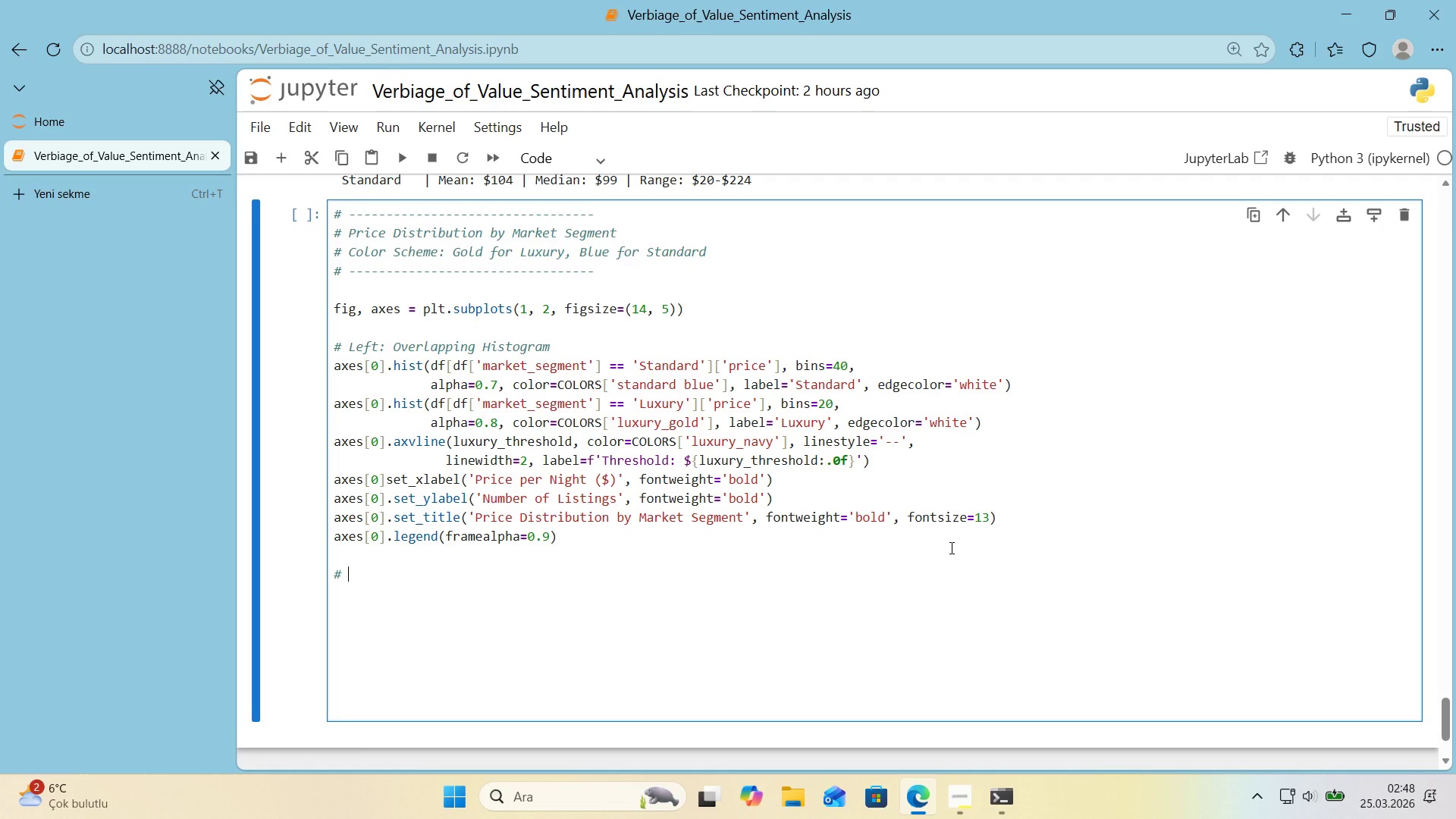 
type( R'ght> Box Plot)
 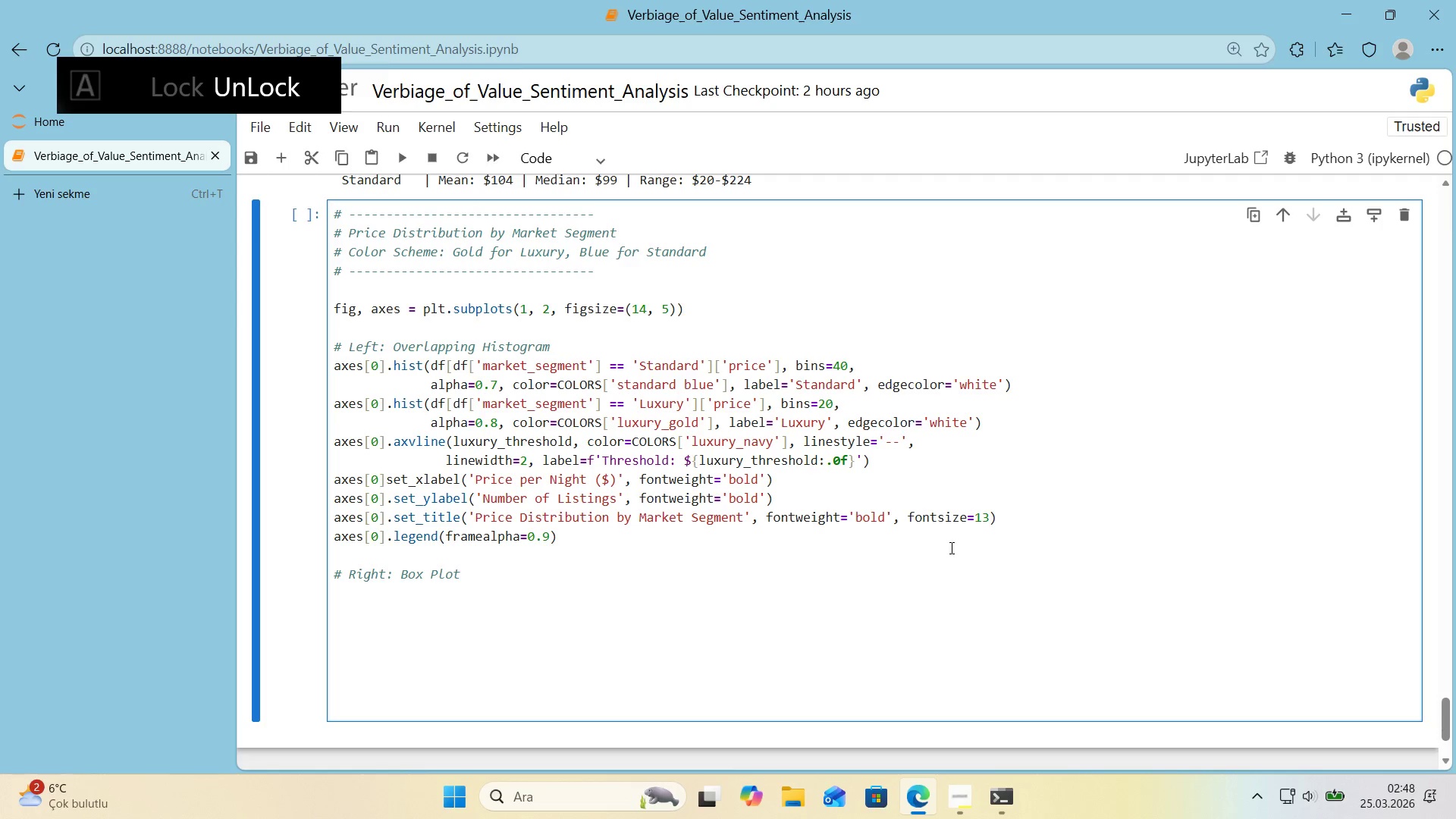 
key(Enter)
 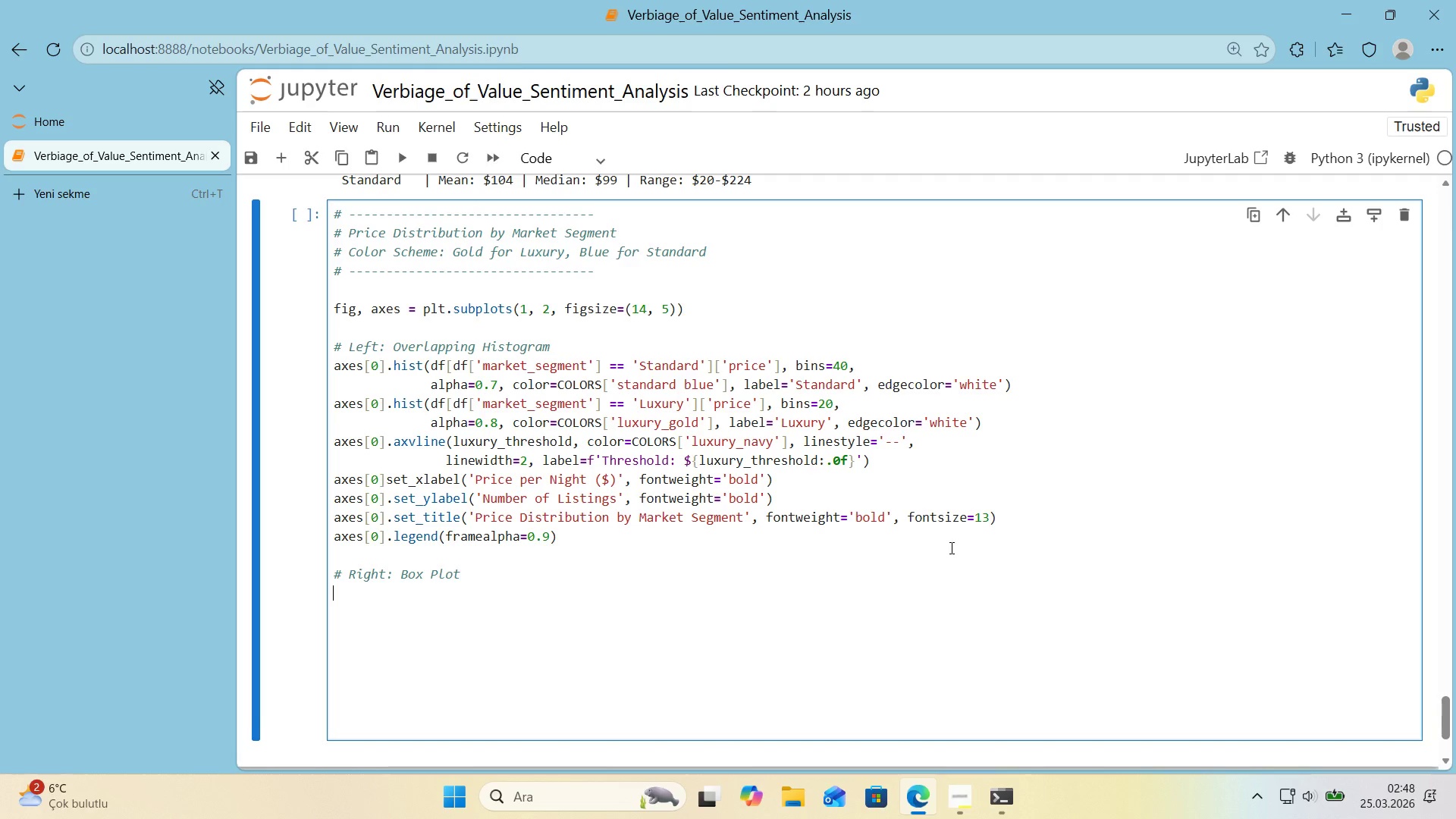 
key(Enter)
 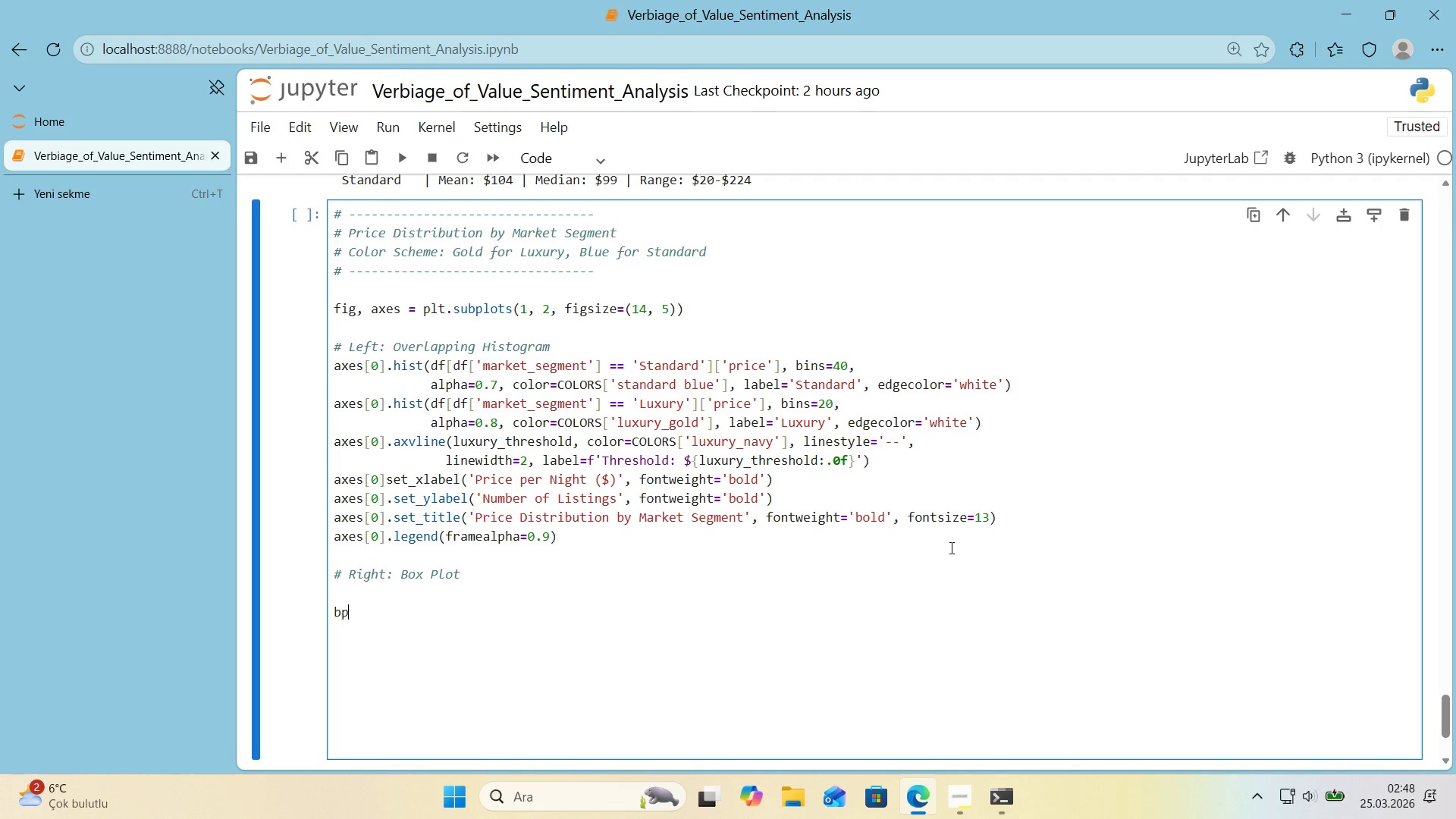 
type(bp ) axes)
 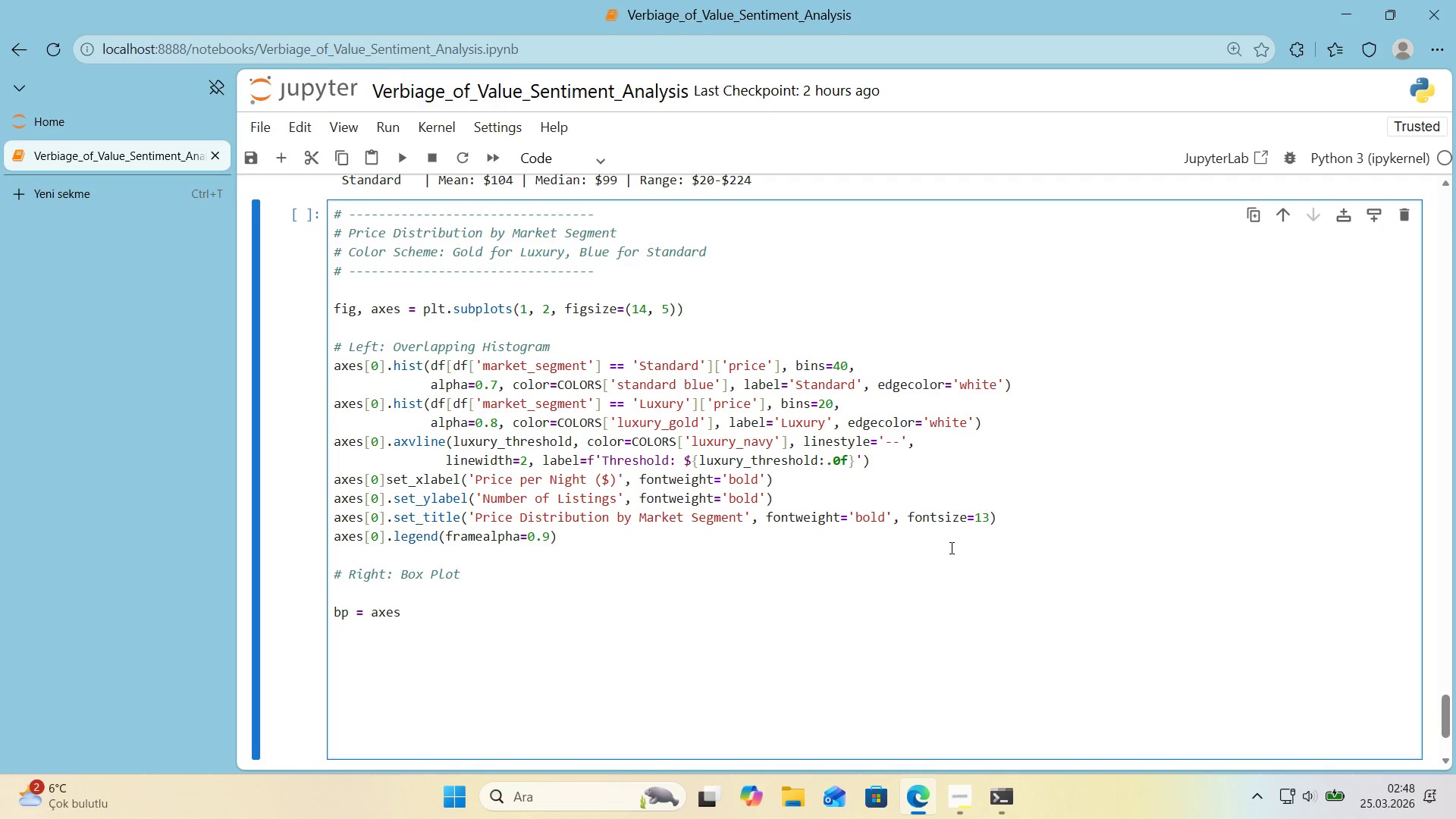 
key(Alt+Control+8)
 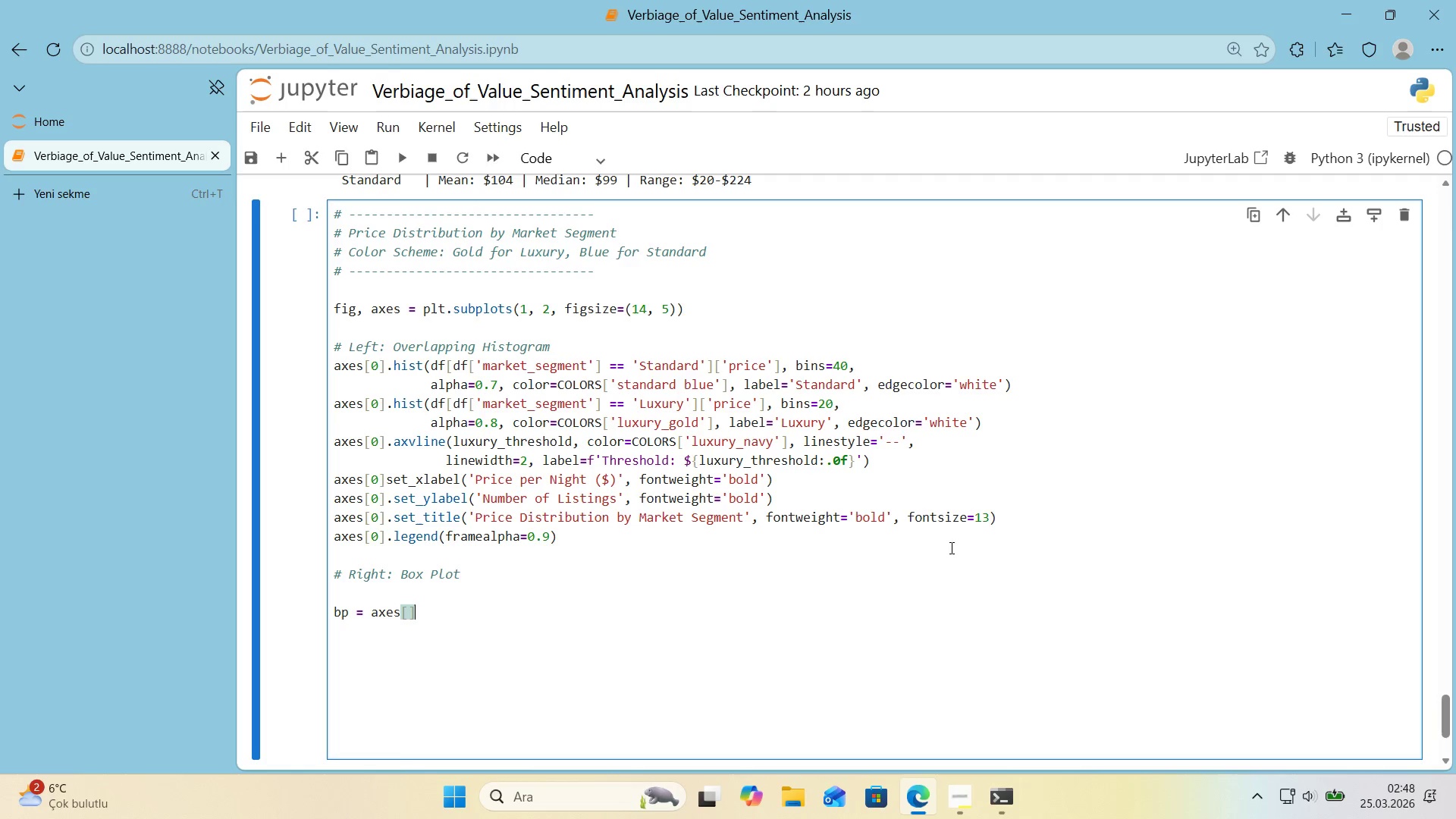 
key(Alt+Control+9)
 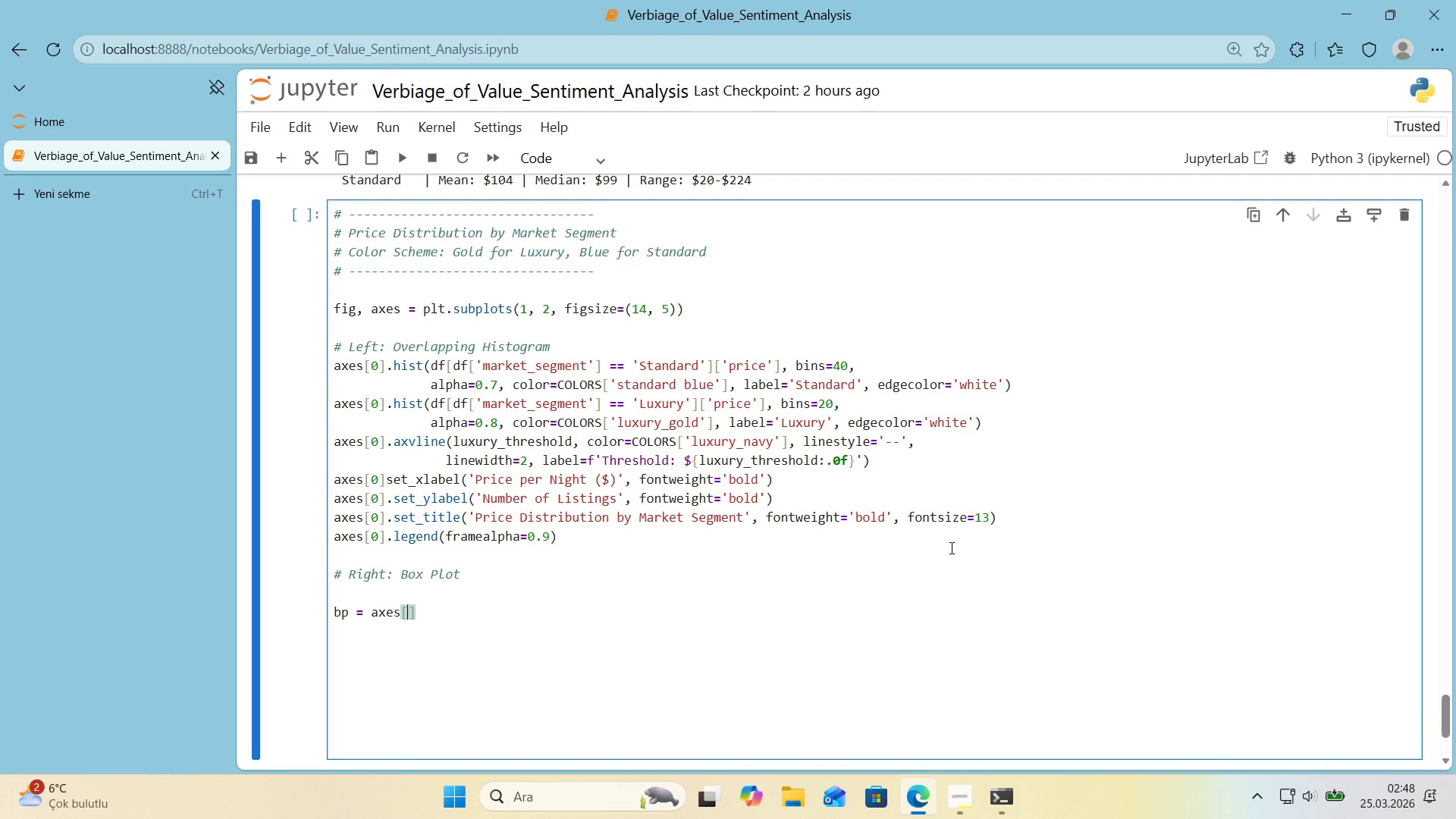 
key(ArrowLeft)
 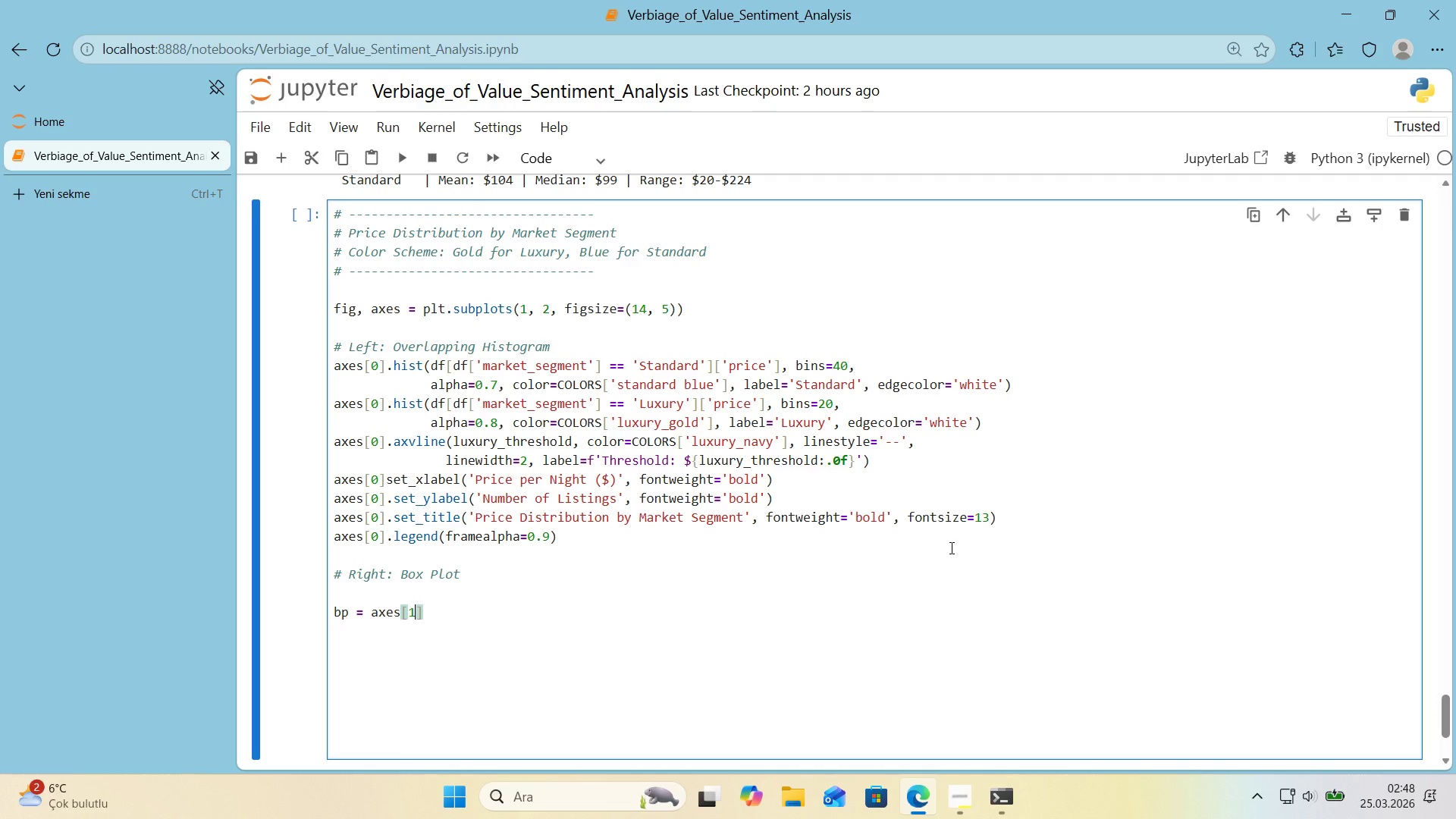 
key(1)
 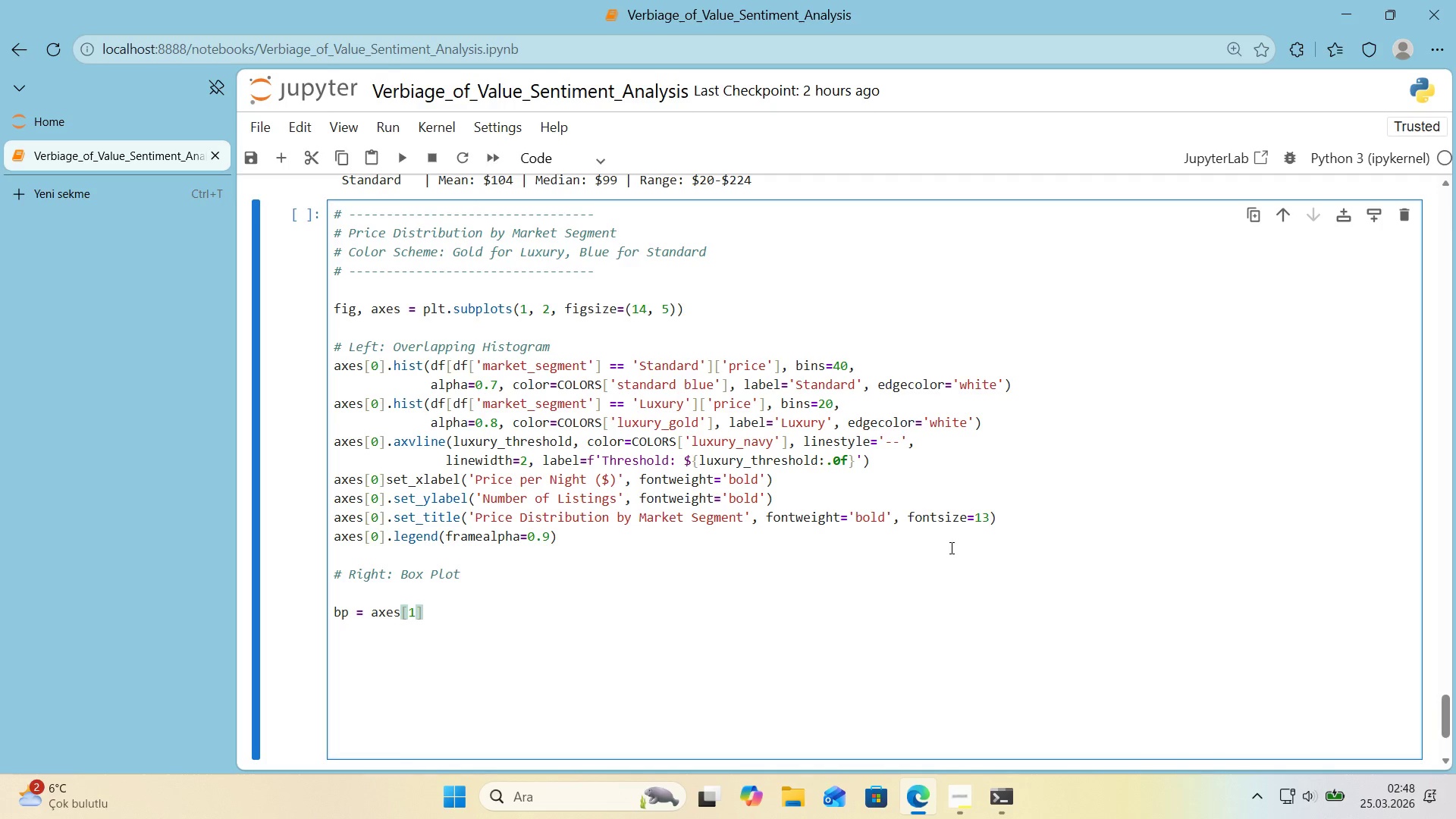 
key(ArrowRight)
 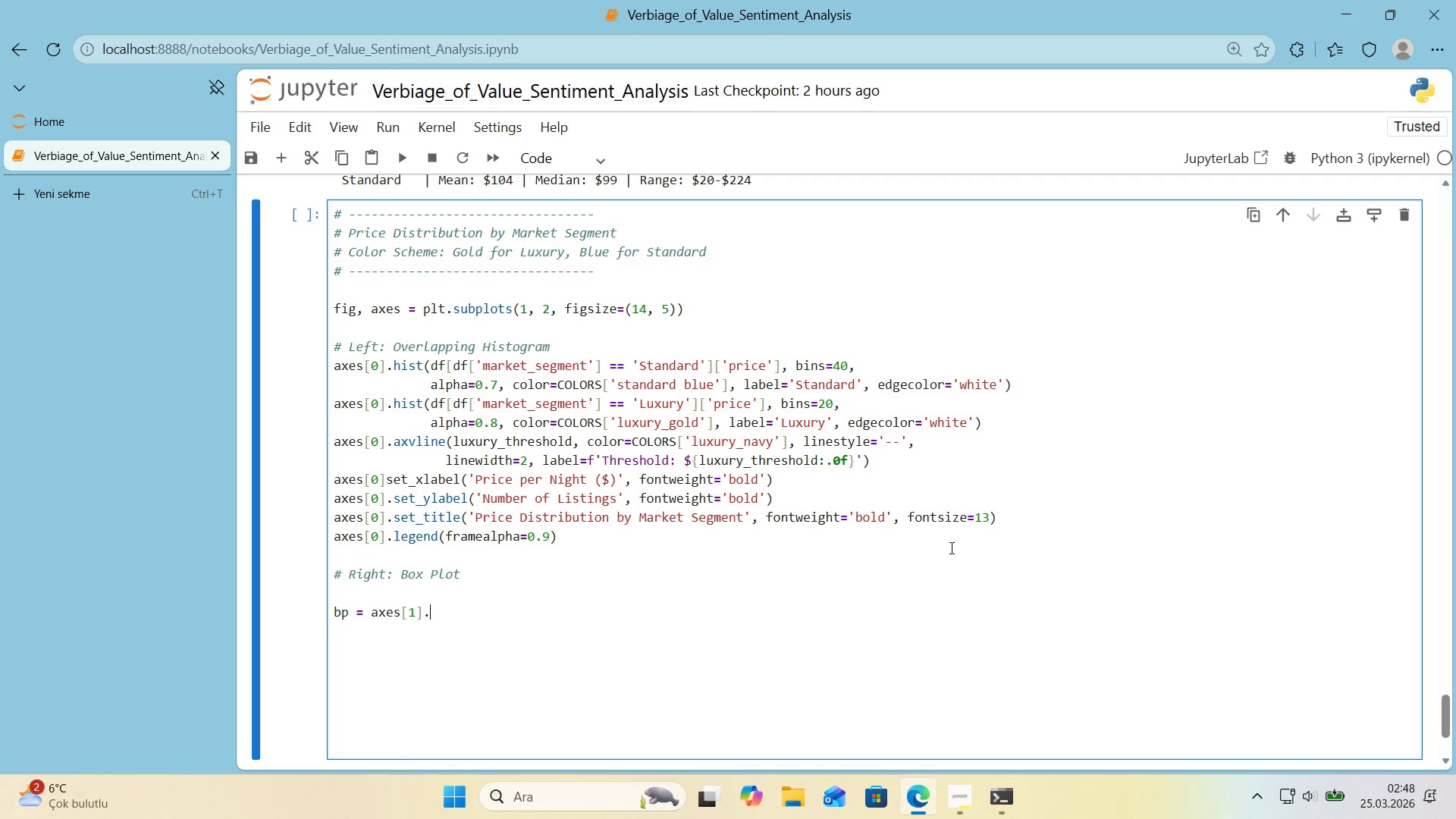 
type(.boxplot*()
 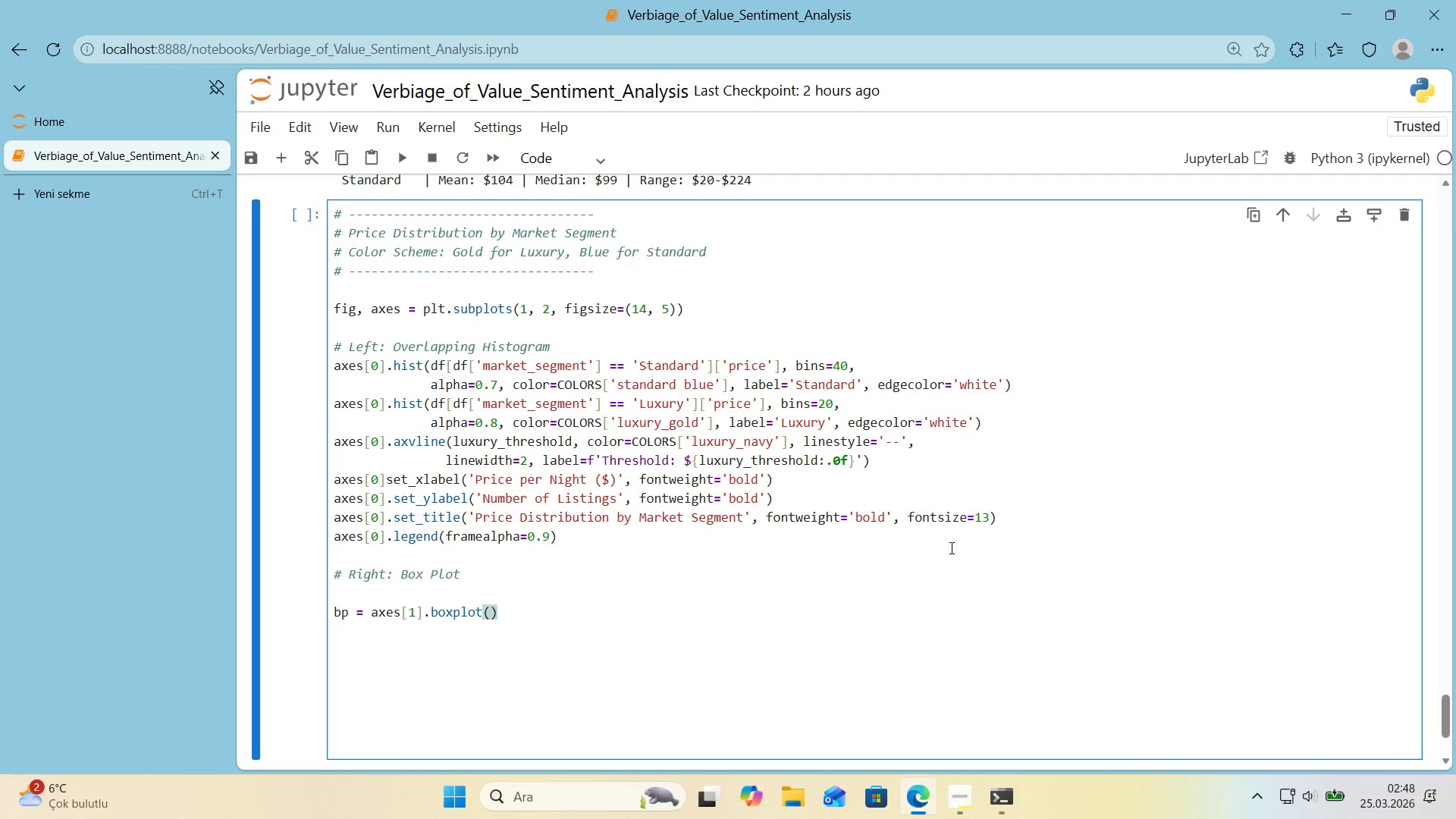 
 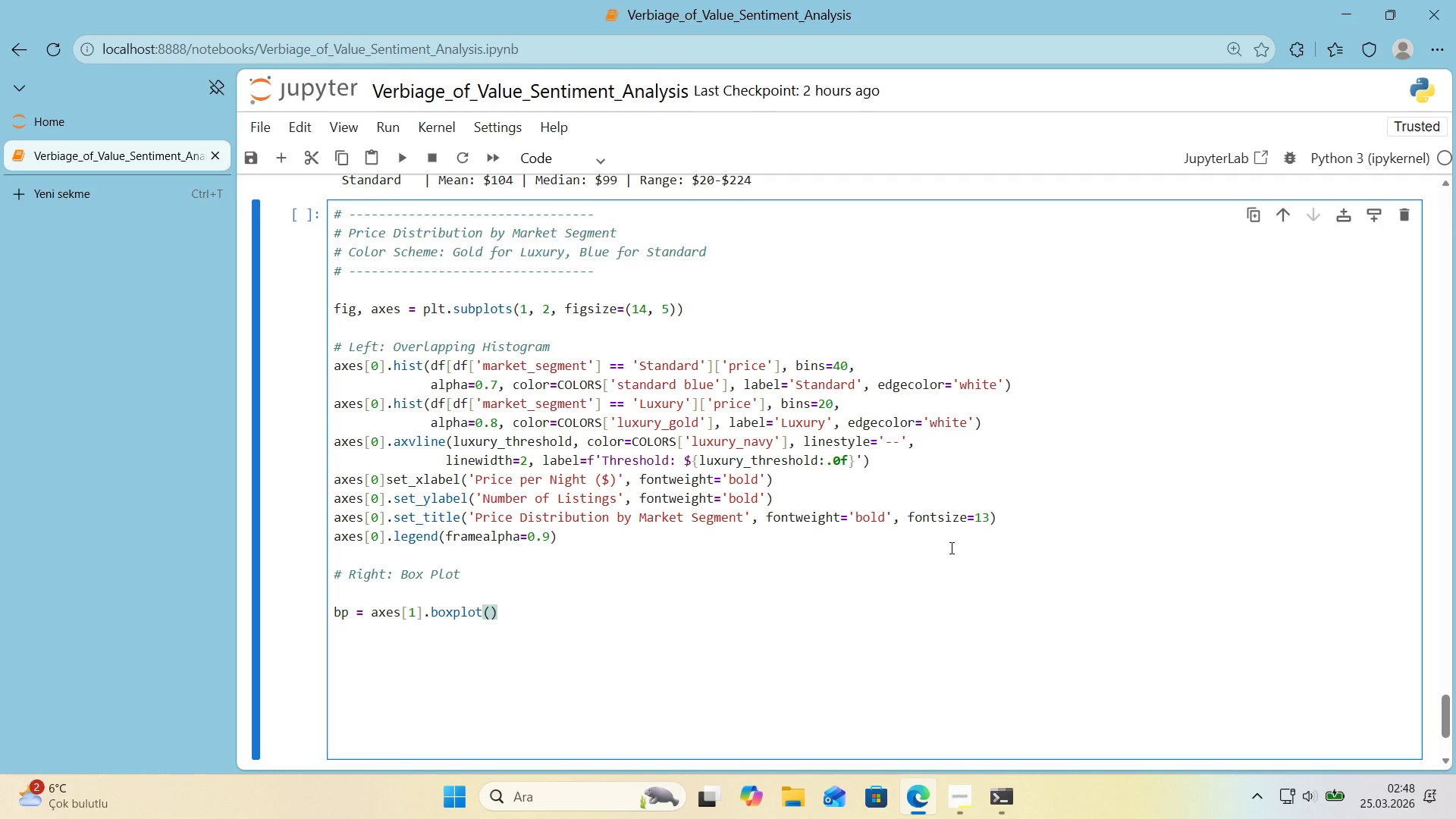 
key(ArrowLeft)
 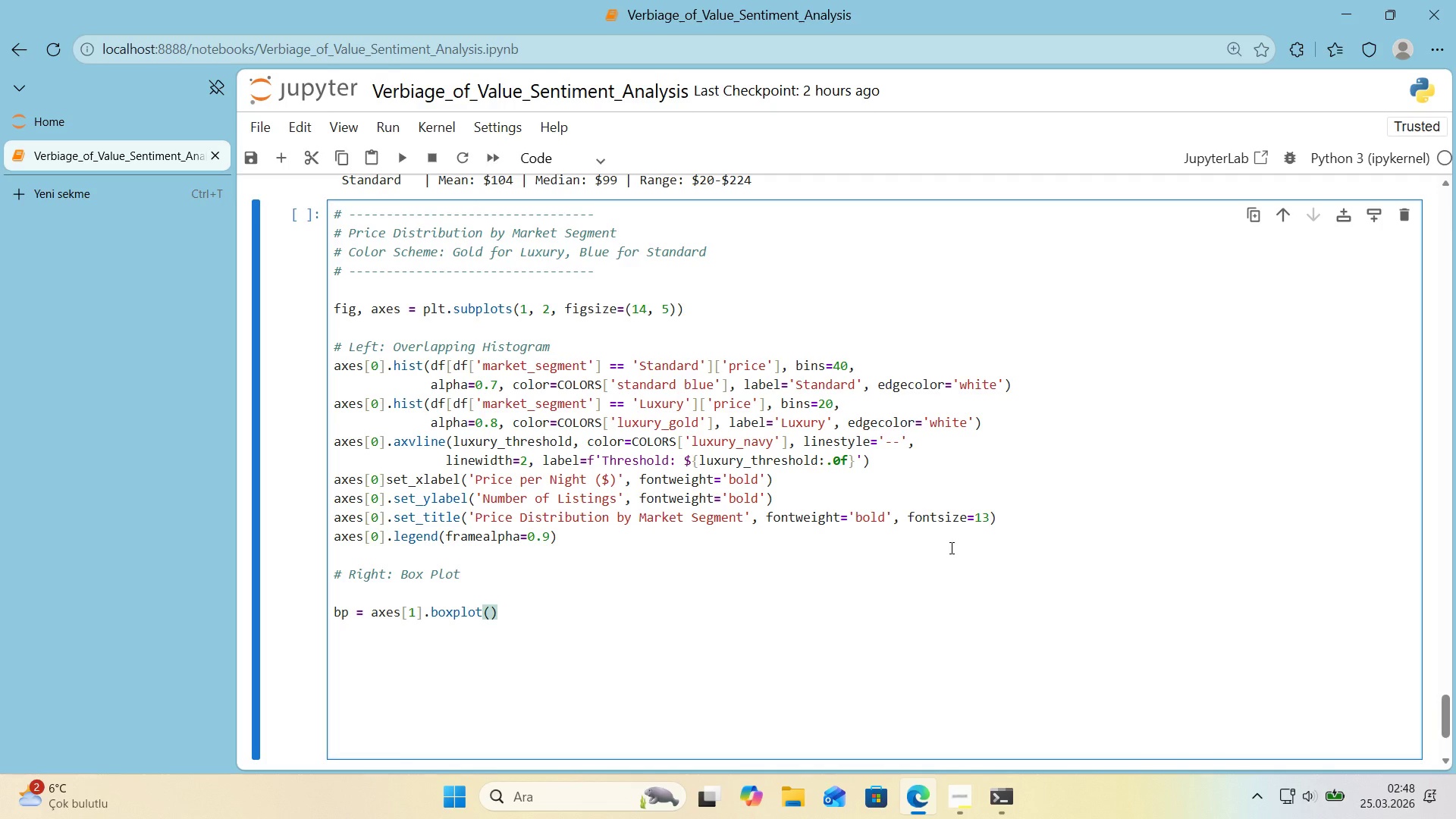 
key(Enter)
 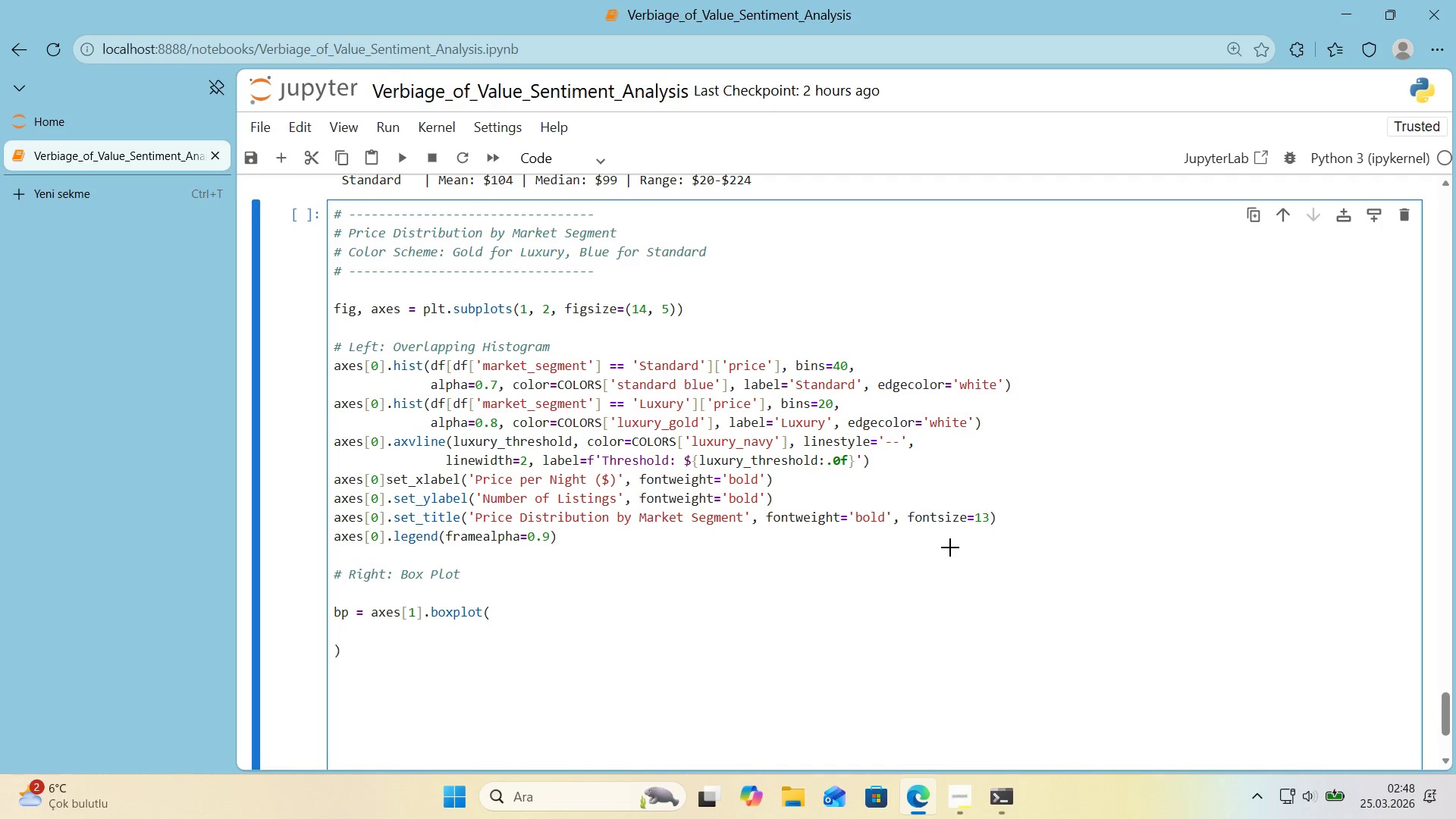 
key(Alt+Control+8)
 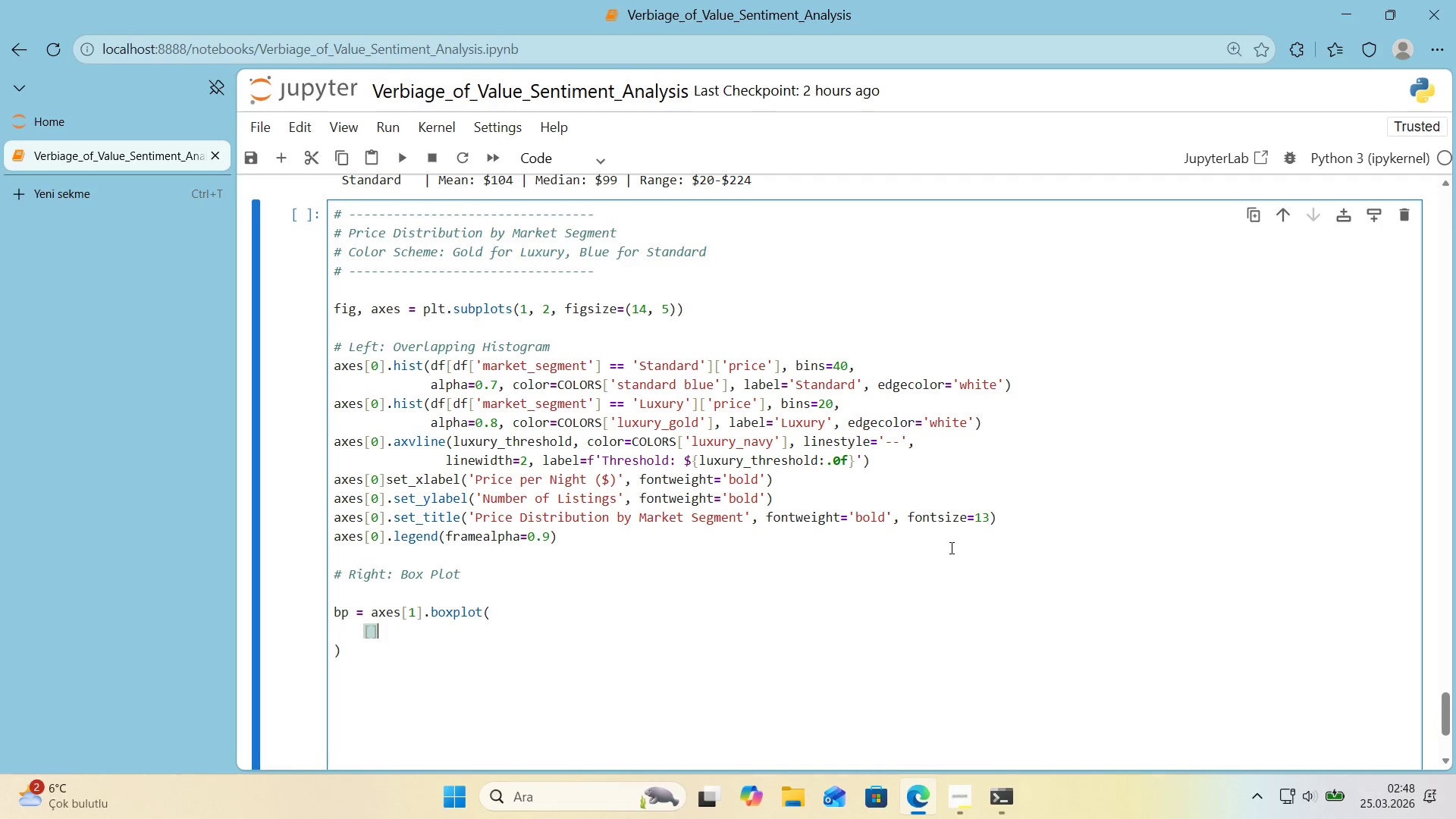 
key(Alt+Control+9)
 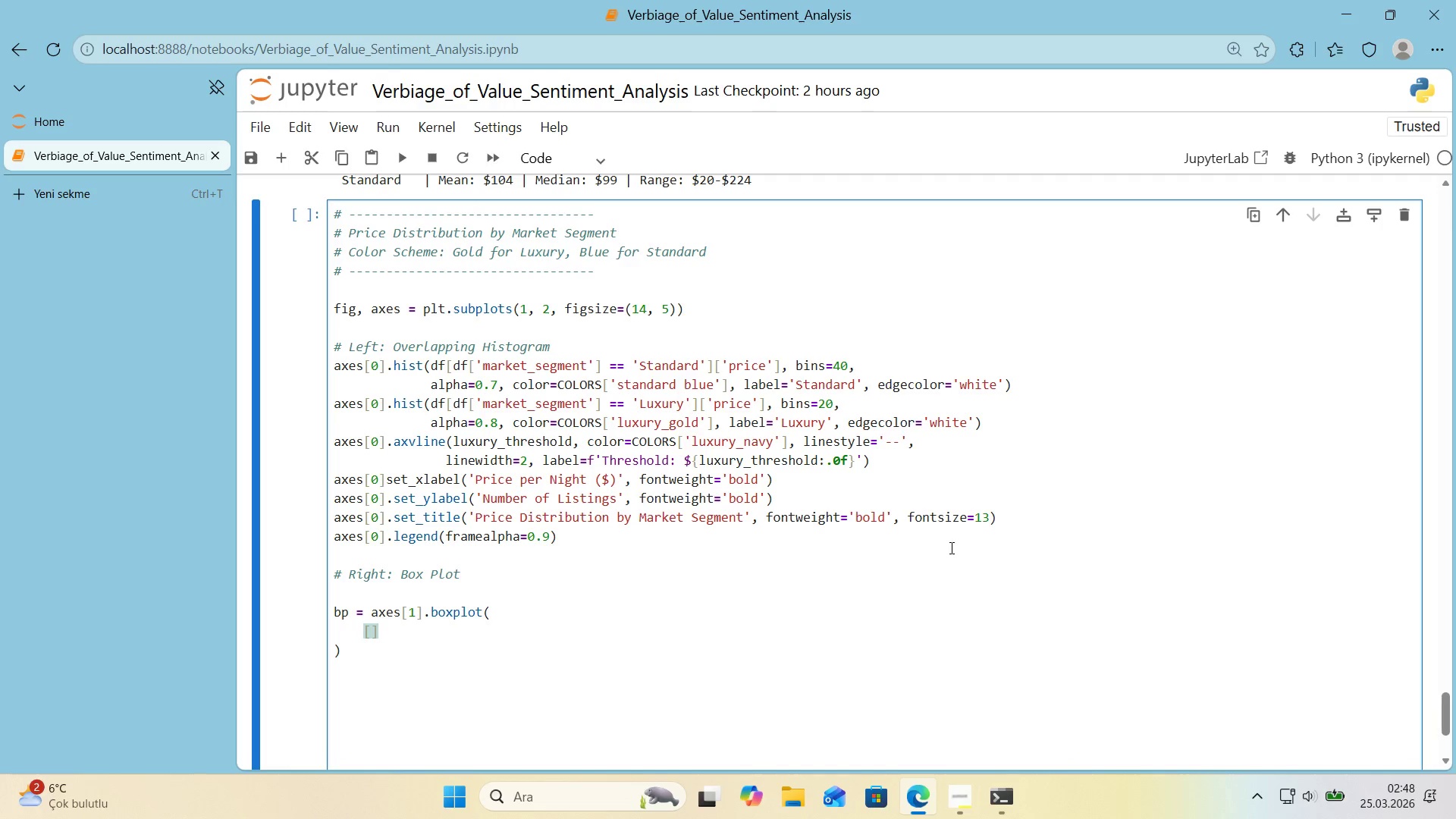 
key(ArrowLeft)
 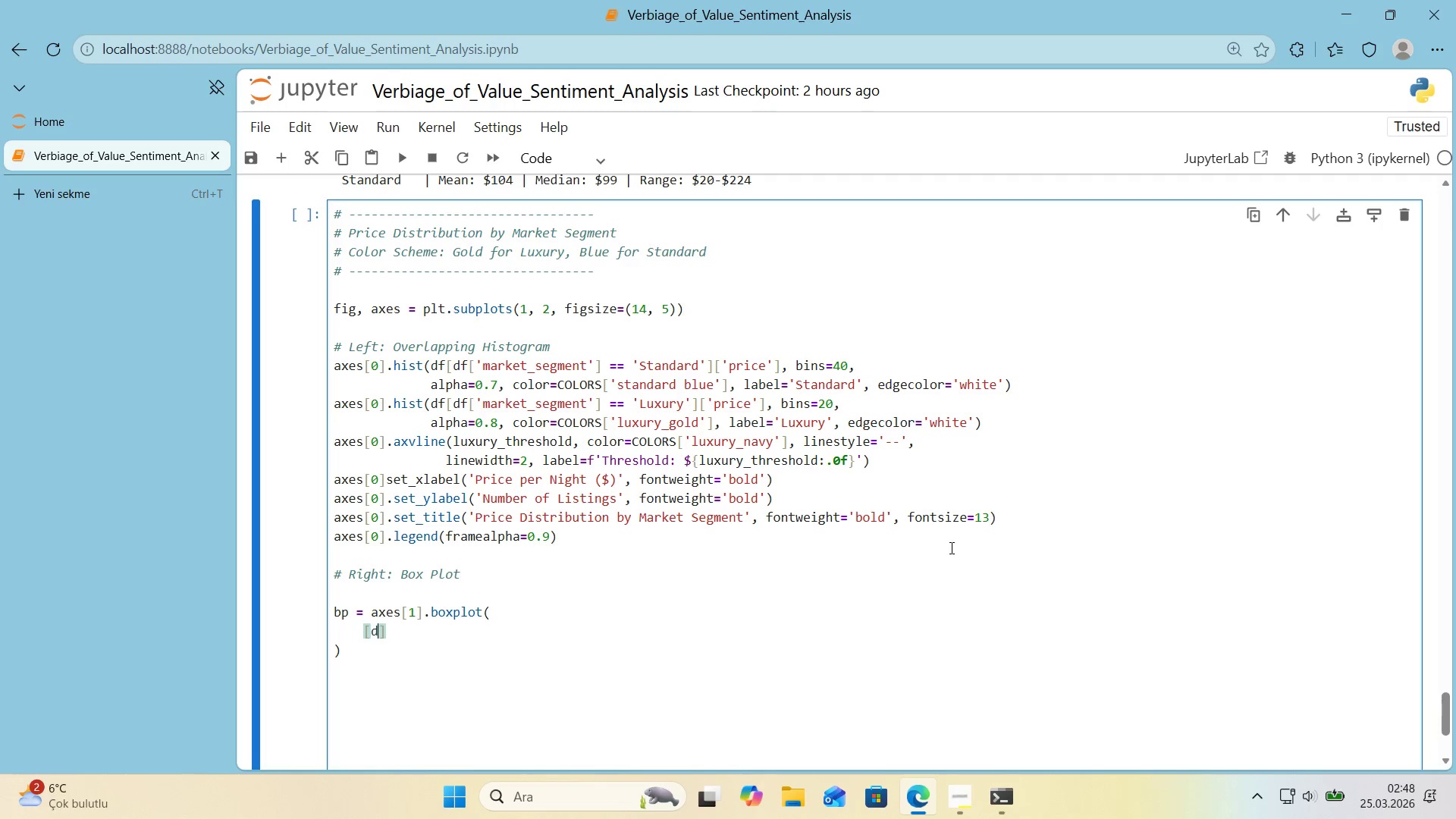 
type(df)
 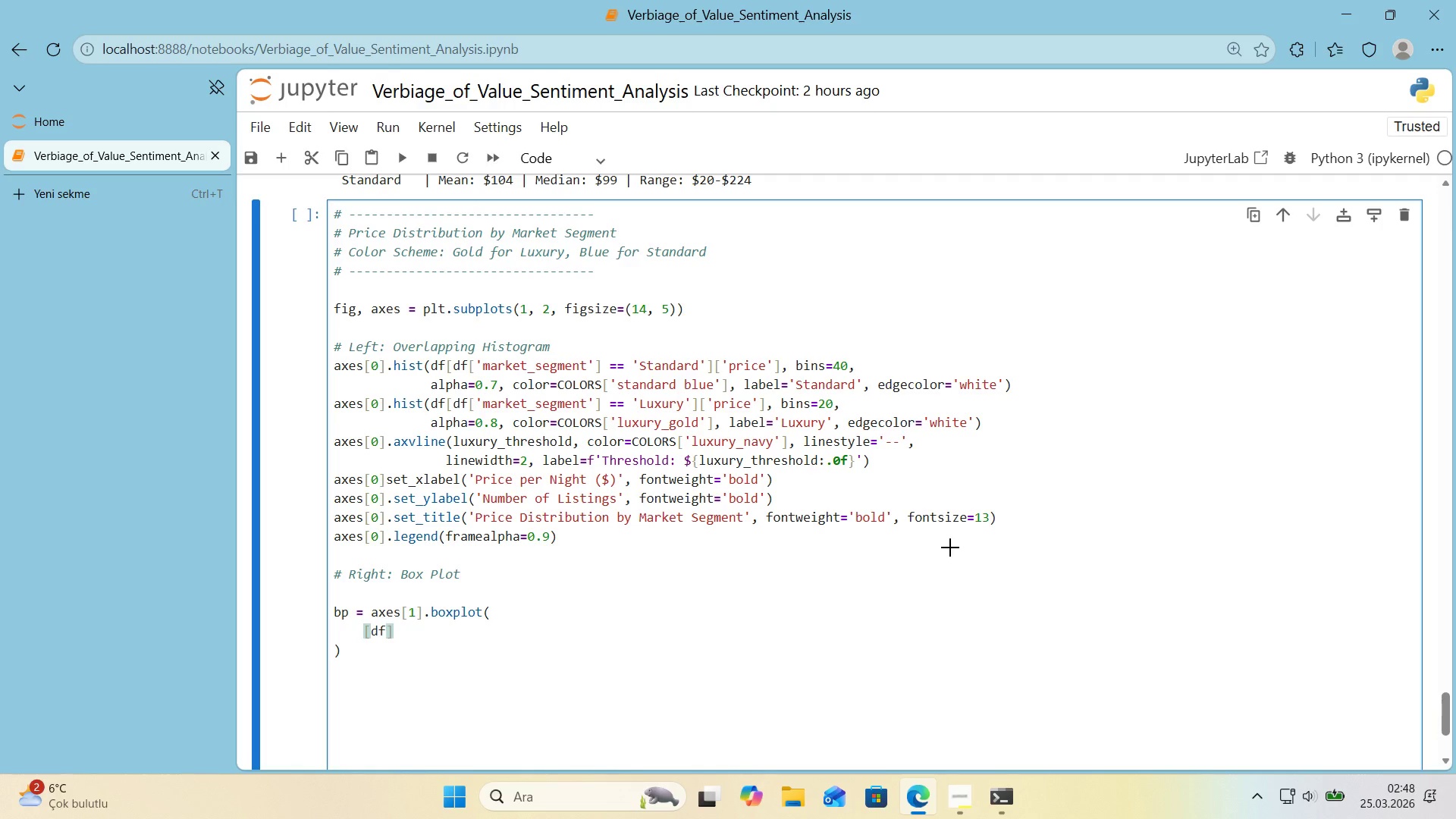 
key(Alt+Control+8)
 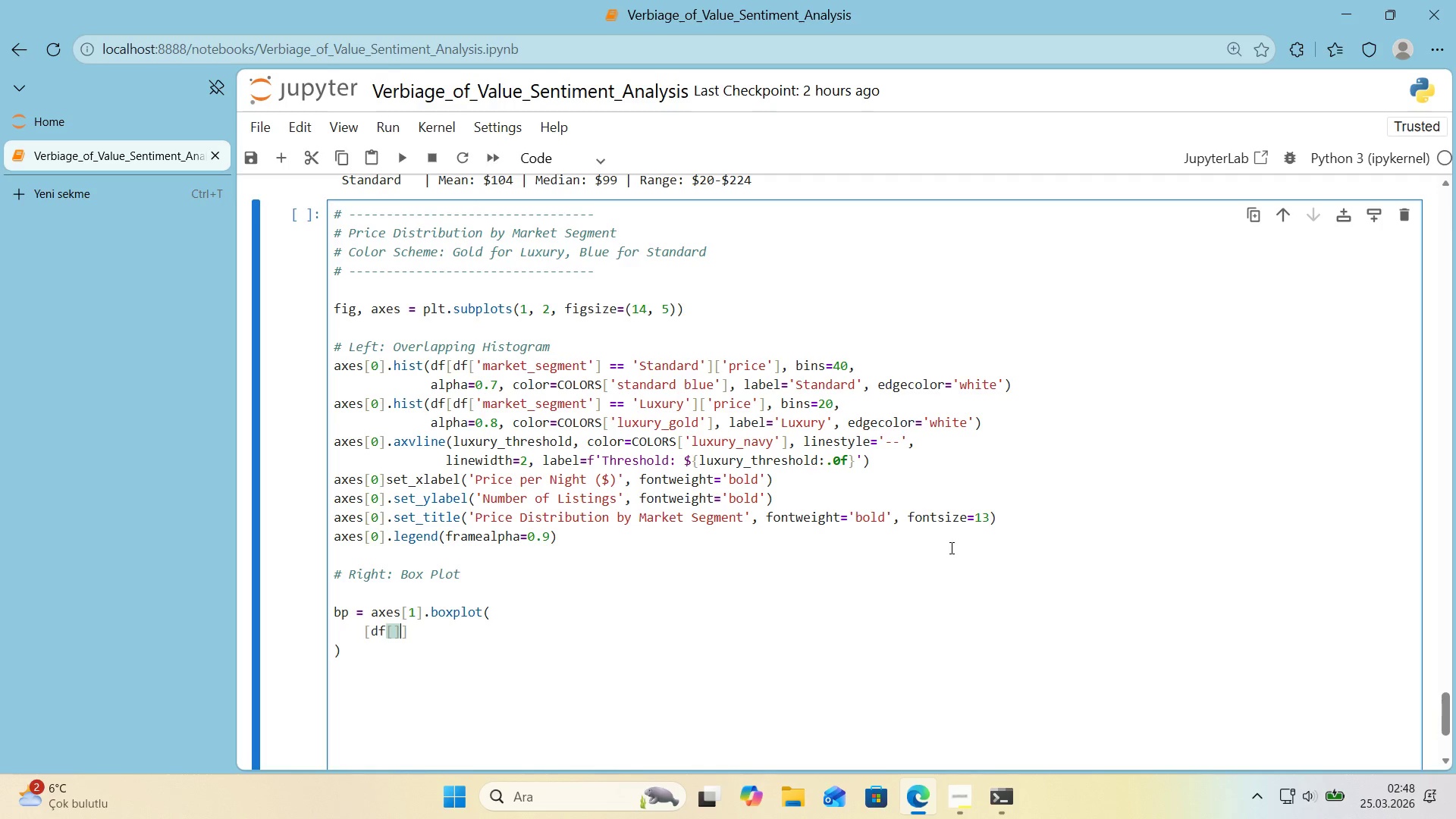 
key(Alt+Control+9)
 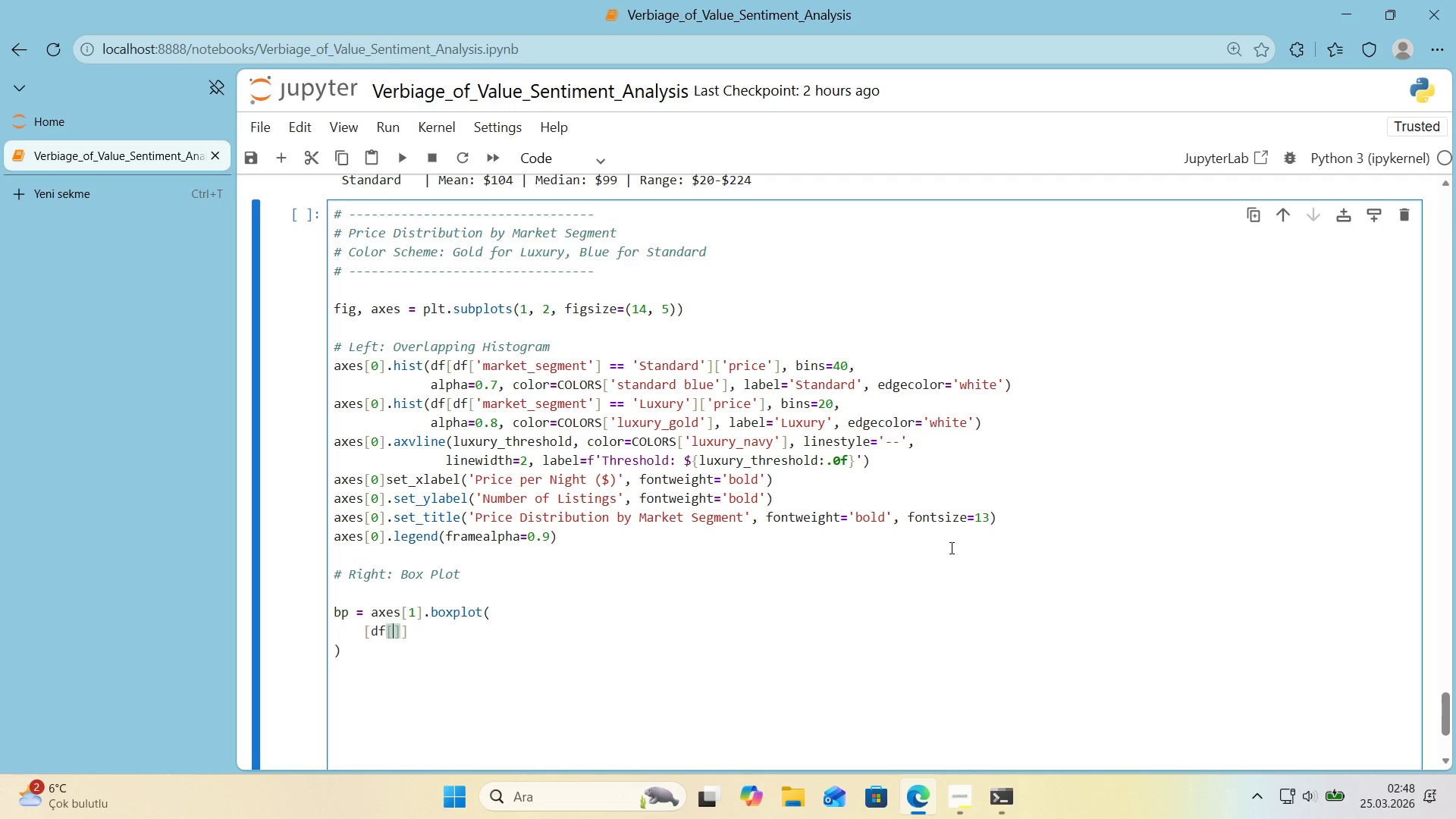 
key(ArrowLeft)
 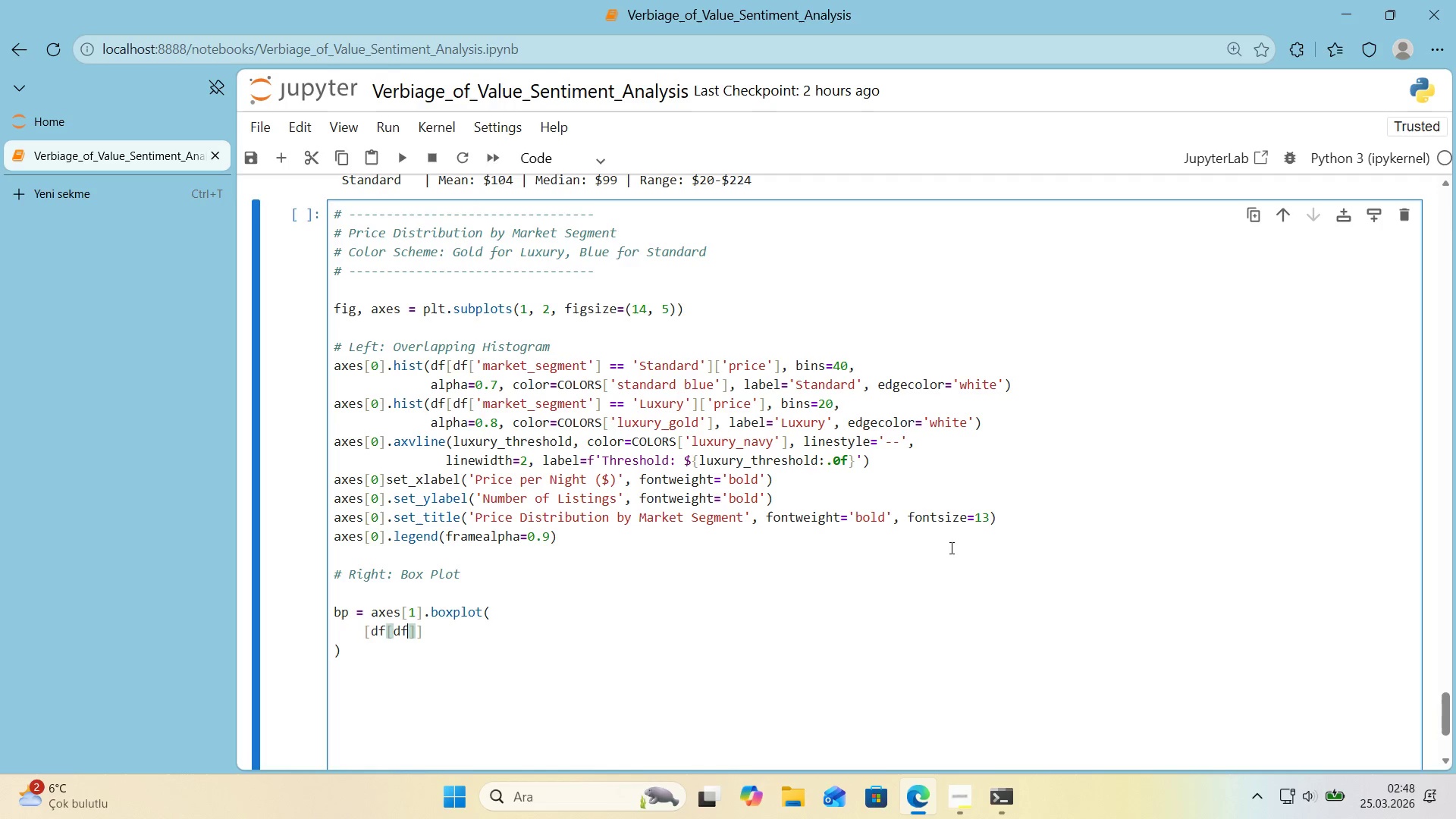 
type(df)
 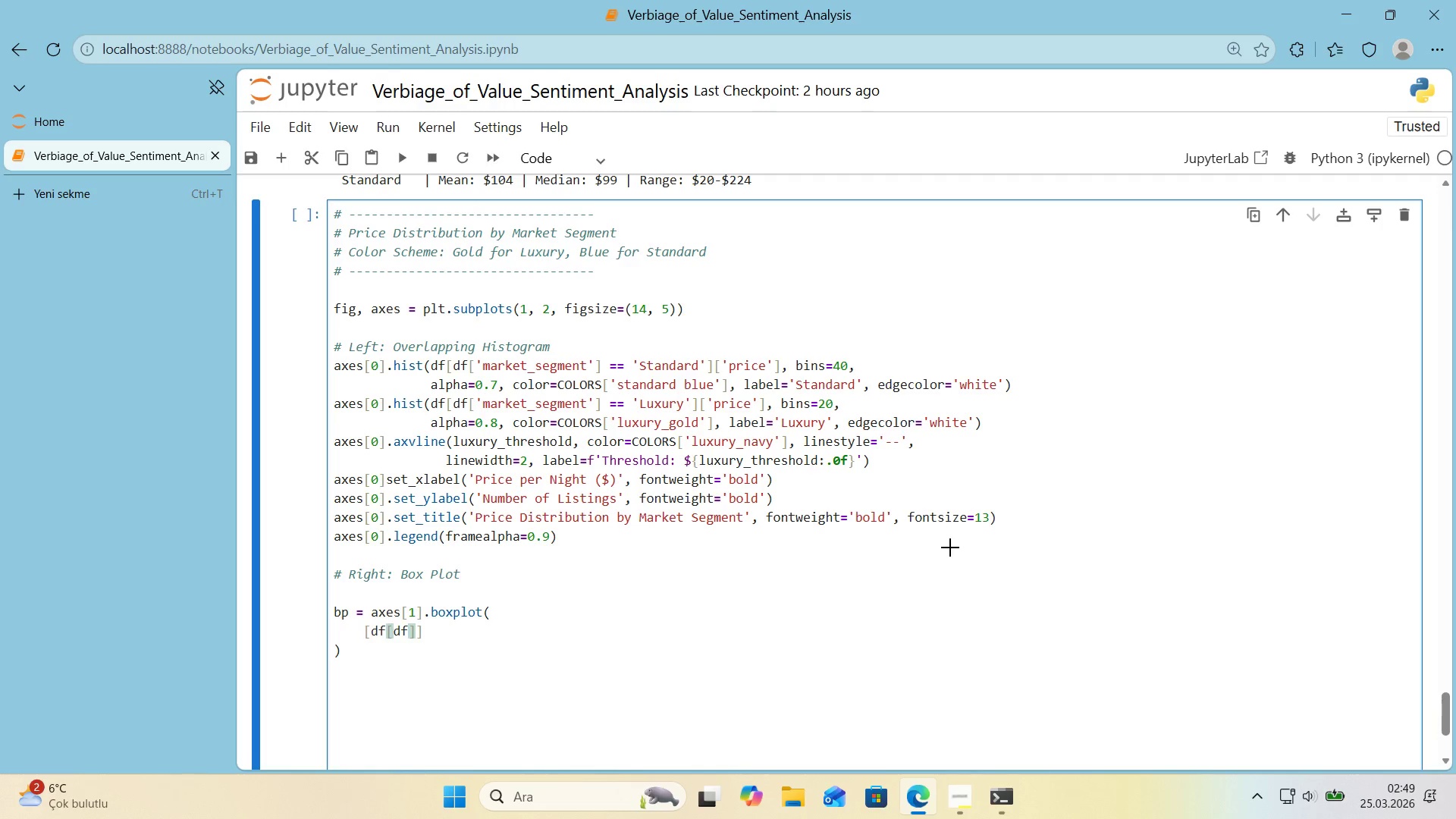 
key(Alt+Control+8)
 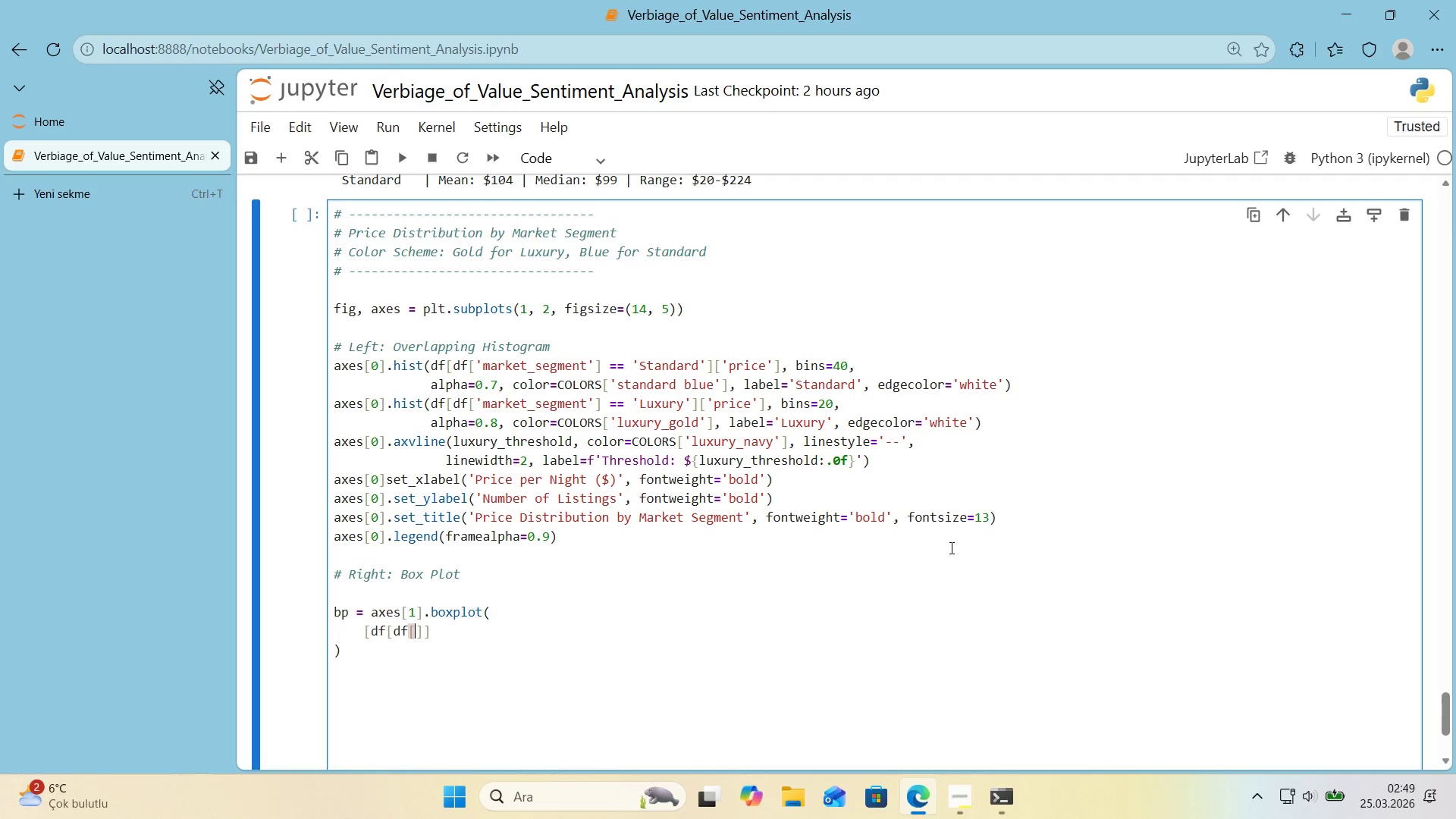 
key(Alt+Control+AltRight)
 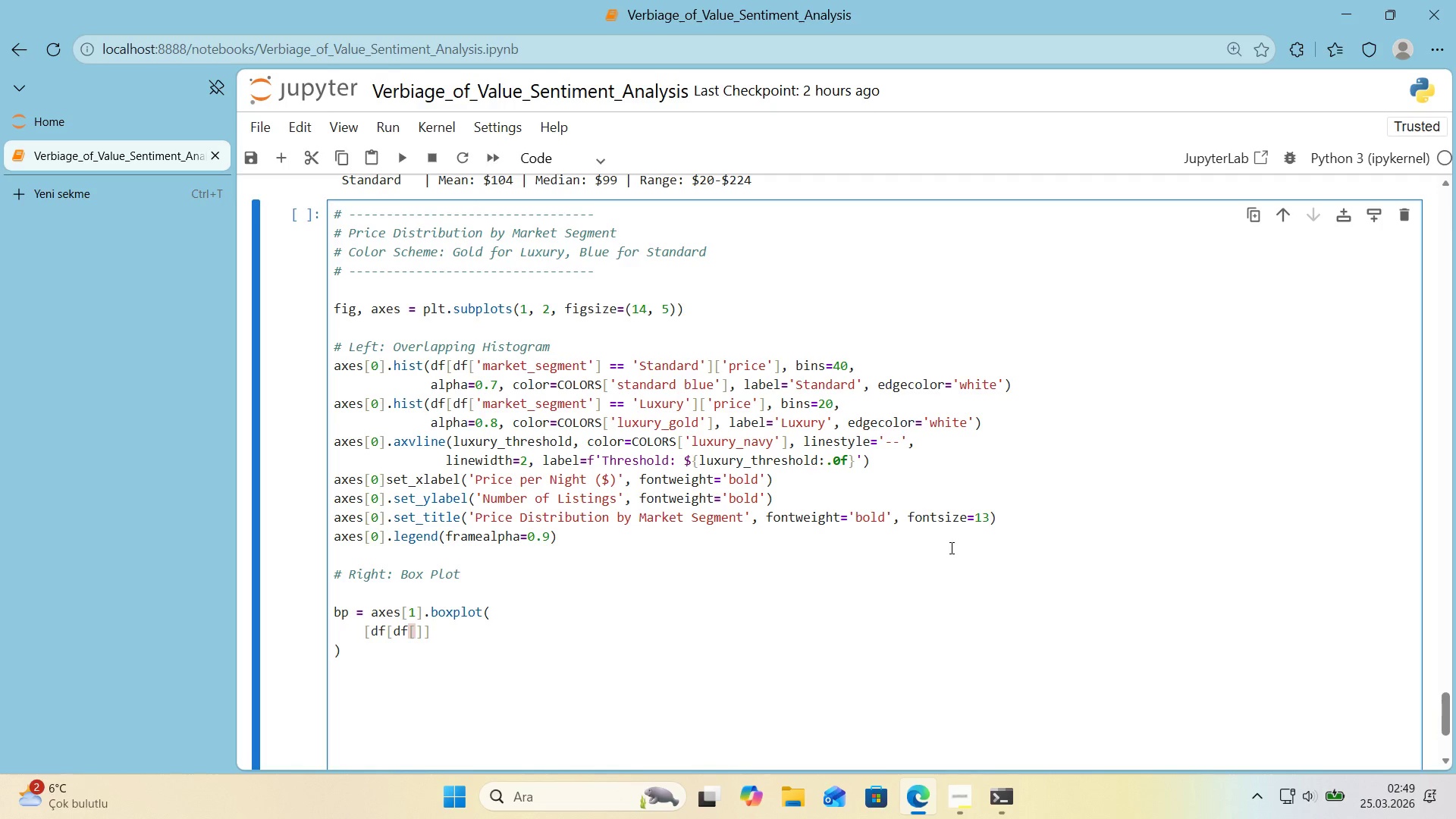 
key(Control+ControlLeft)
 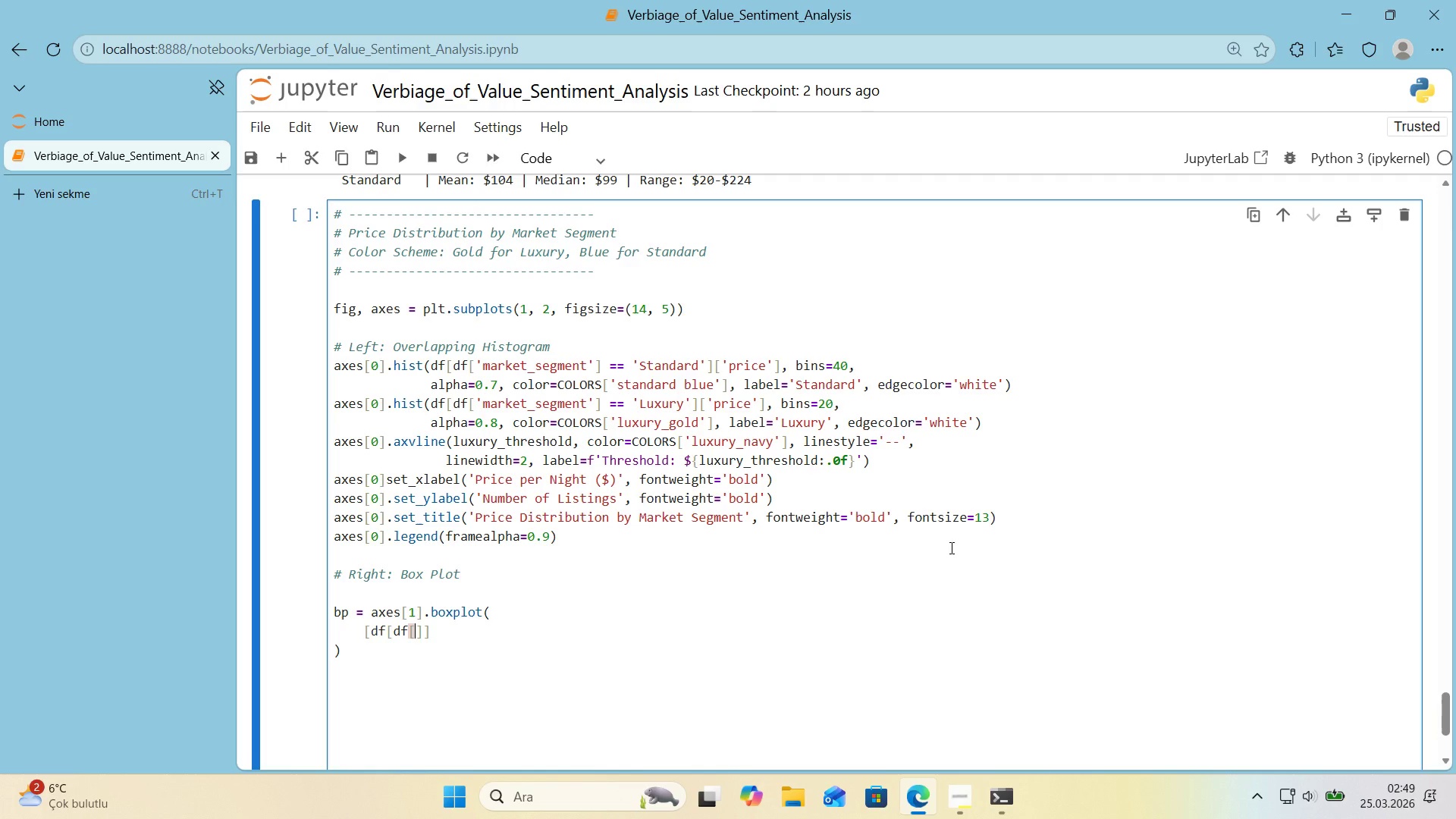 
type(@@)
 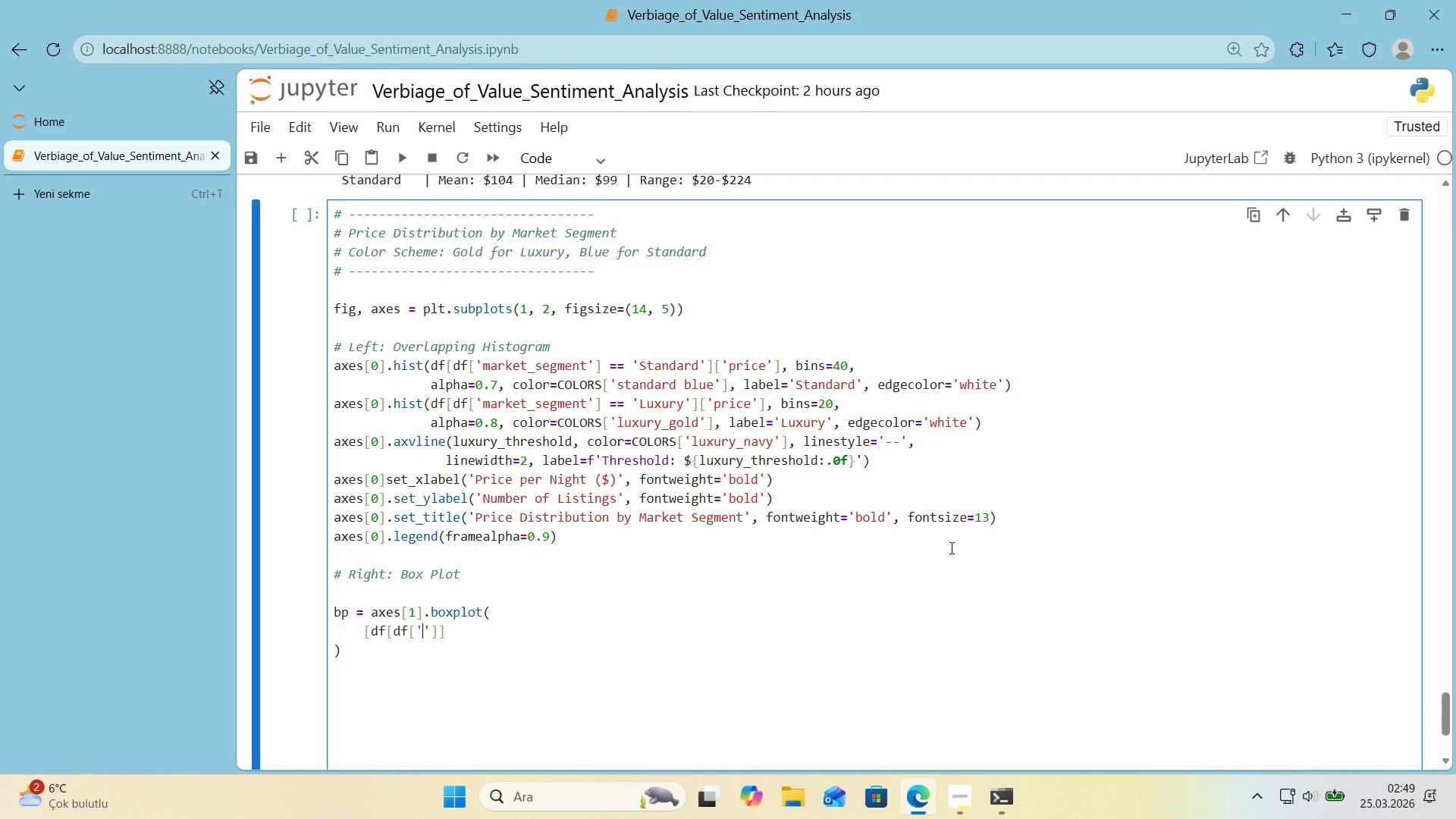 
key(ArrowLeft)
 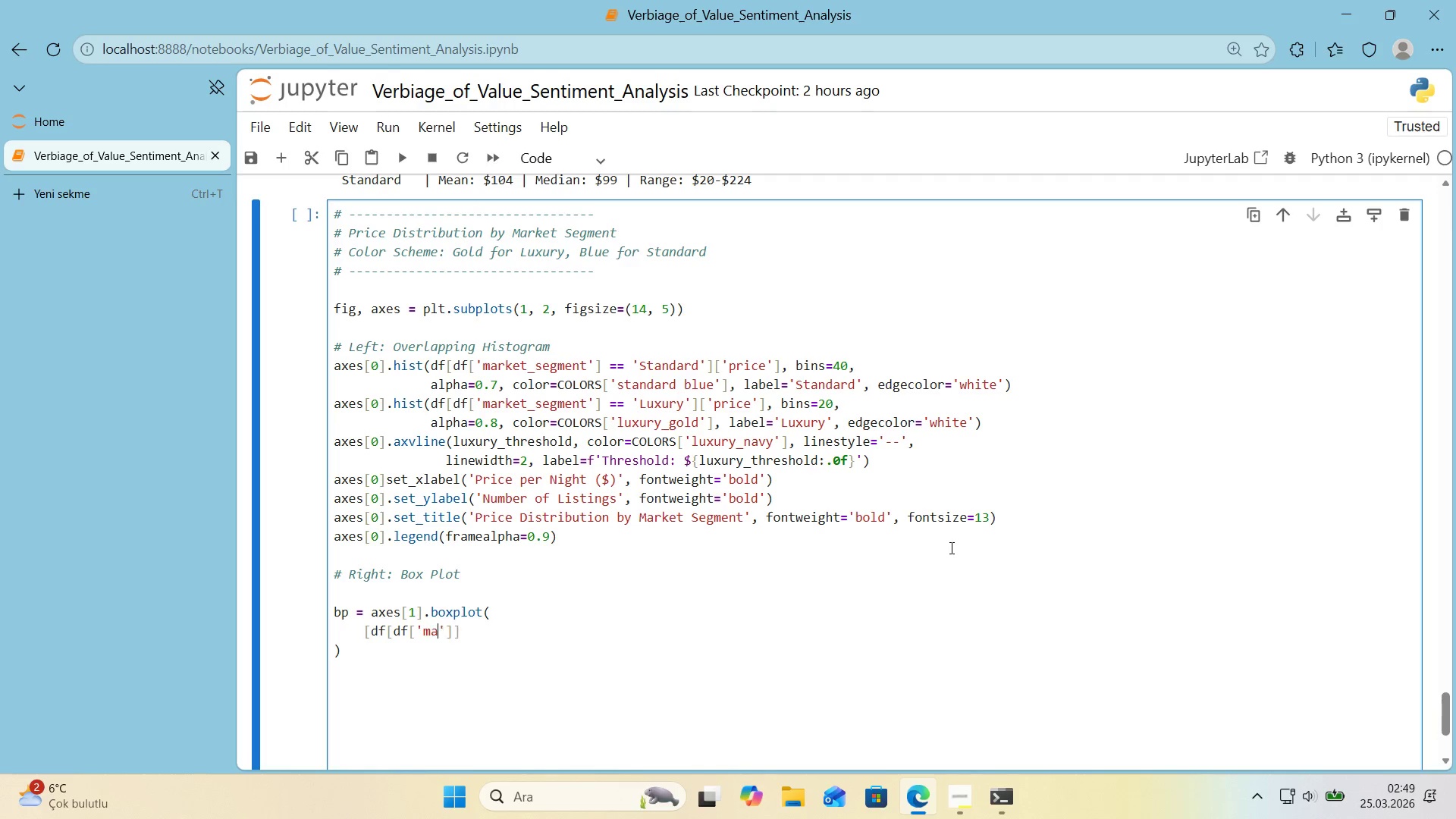 
type(market_Seg)
key(Backspace)
key(Backspace)
key(Backspace)
key(Backspace)
type(_Ss)
key(Backspace)
key(Backspace)
type(segment)
 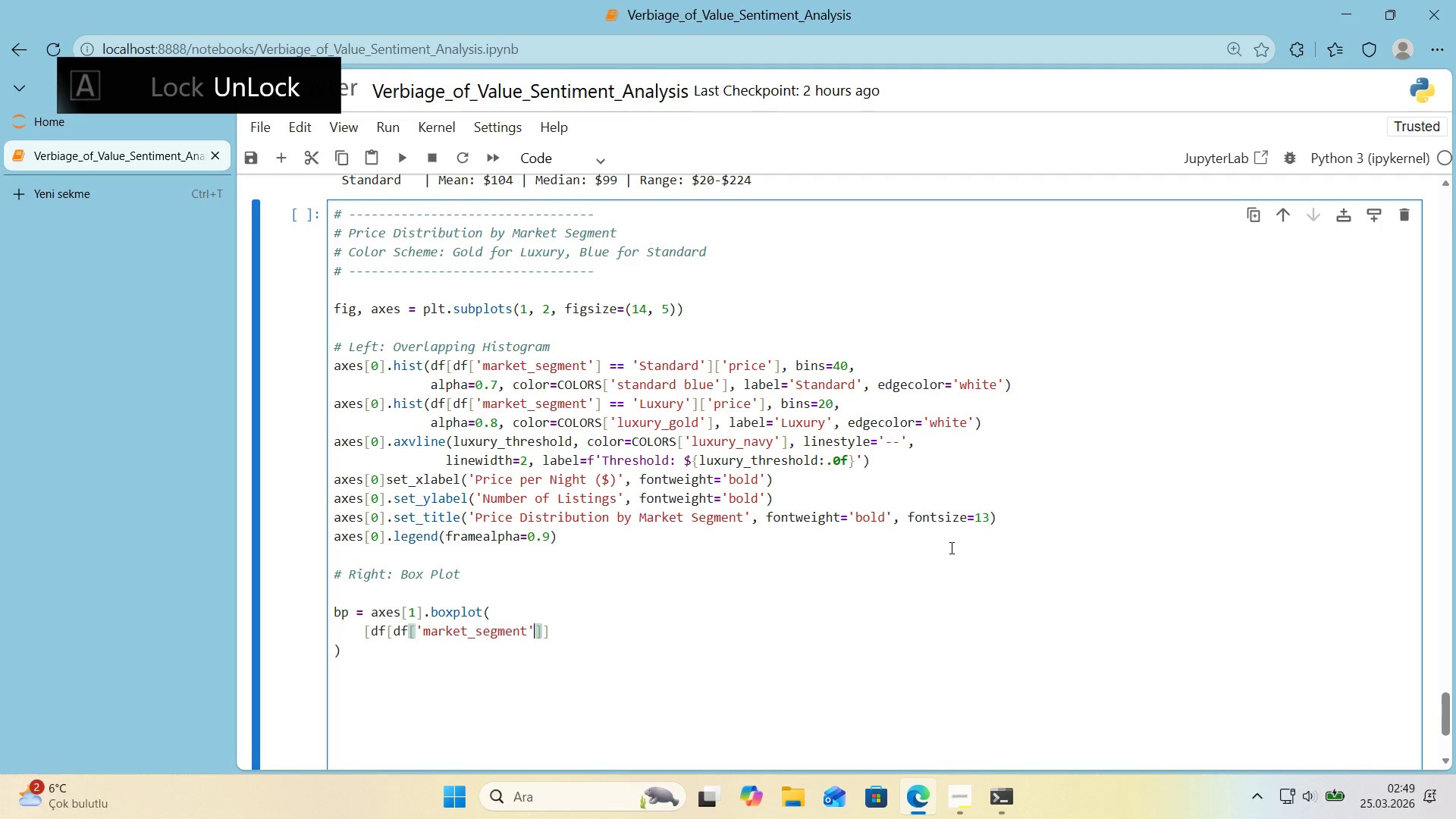 
key(ArrowRight)
 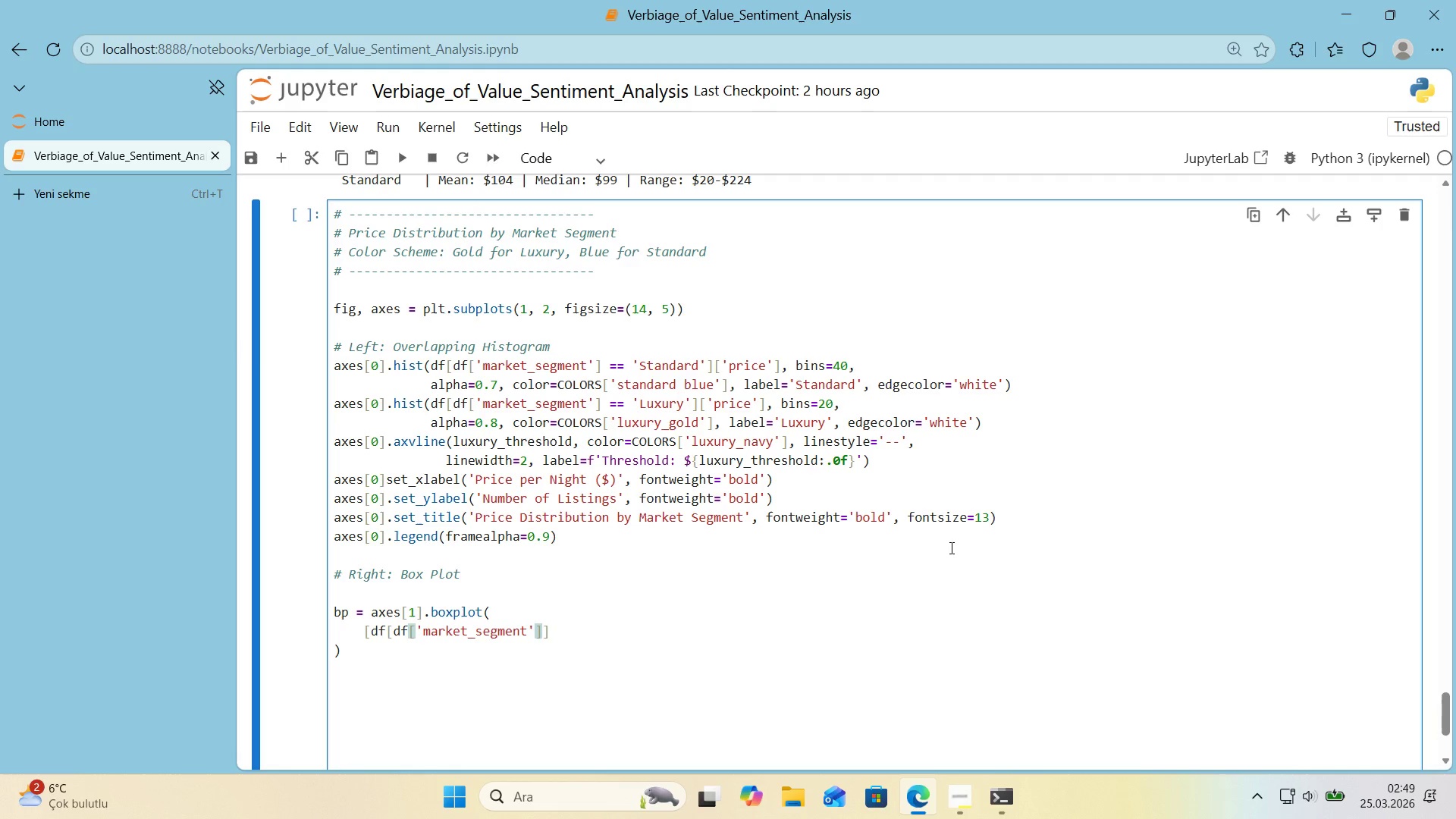 
key(ArrowRight)
 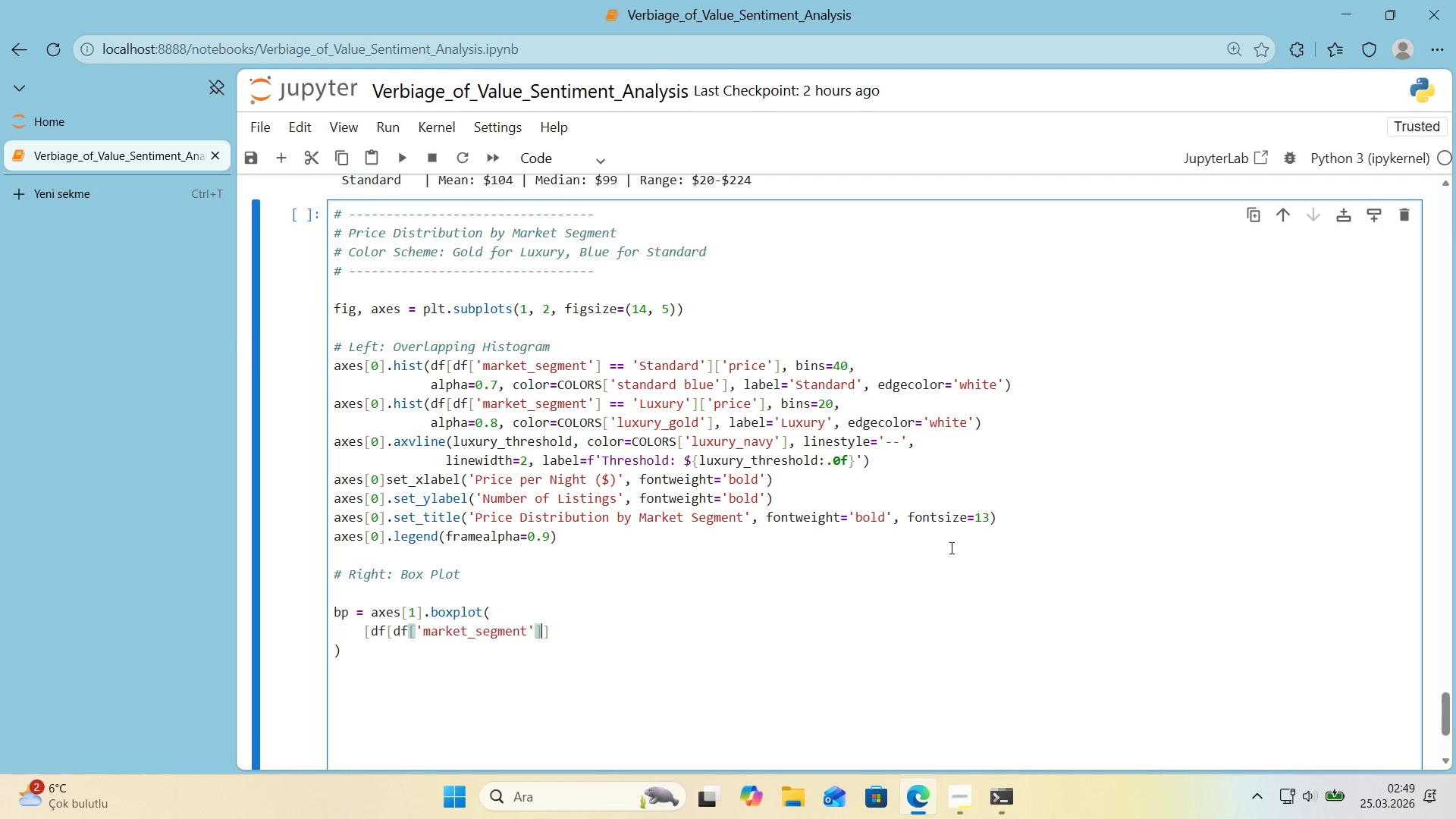 
type( )) @@)
 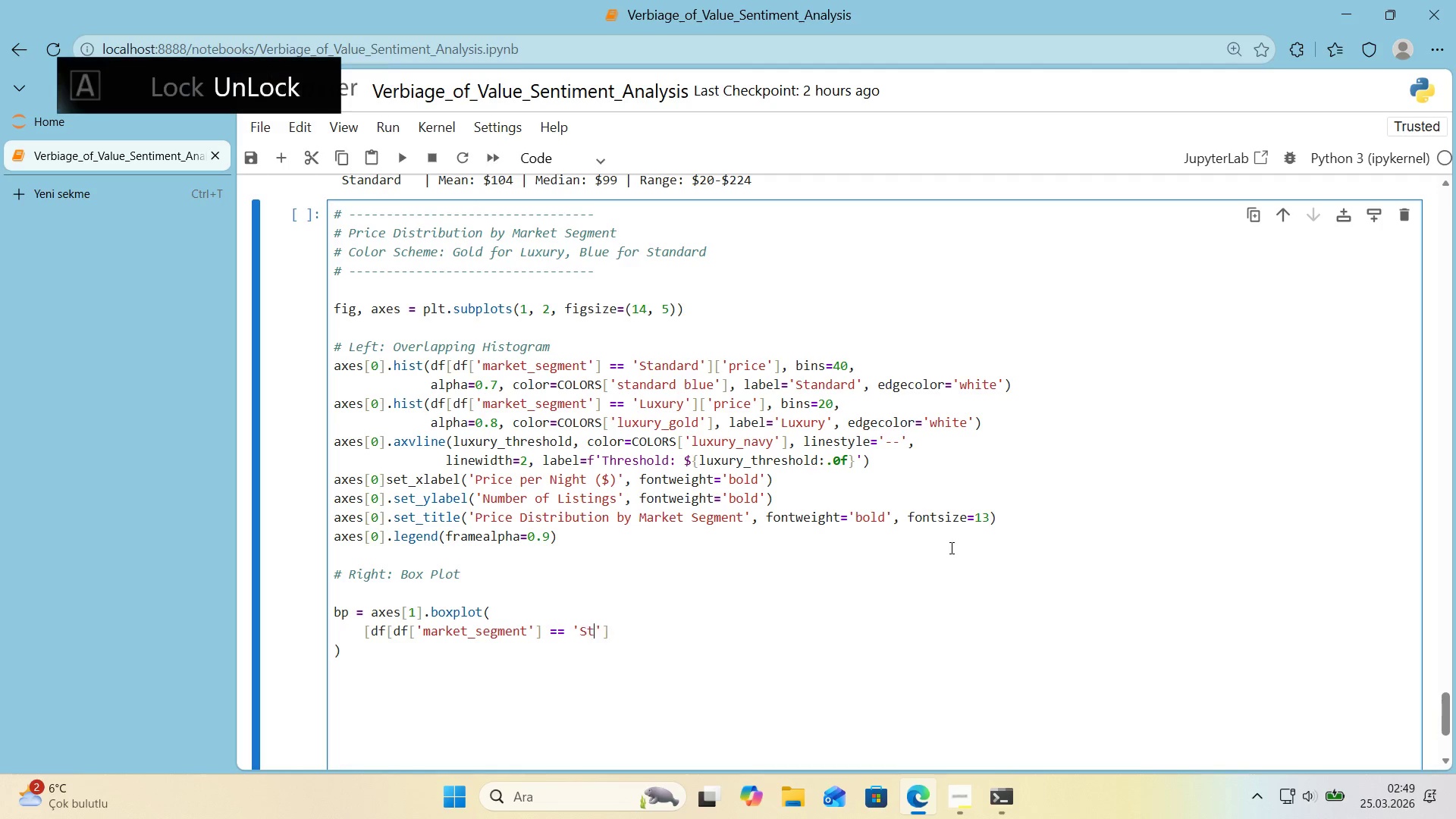 
 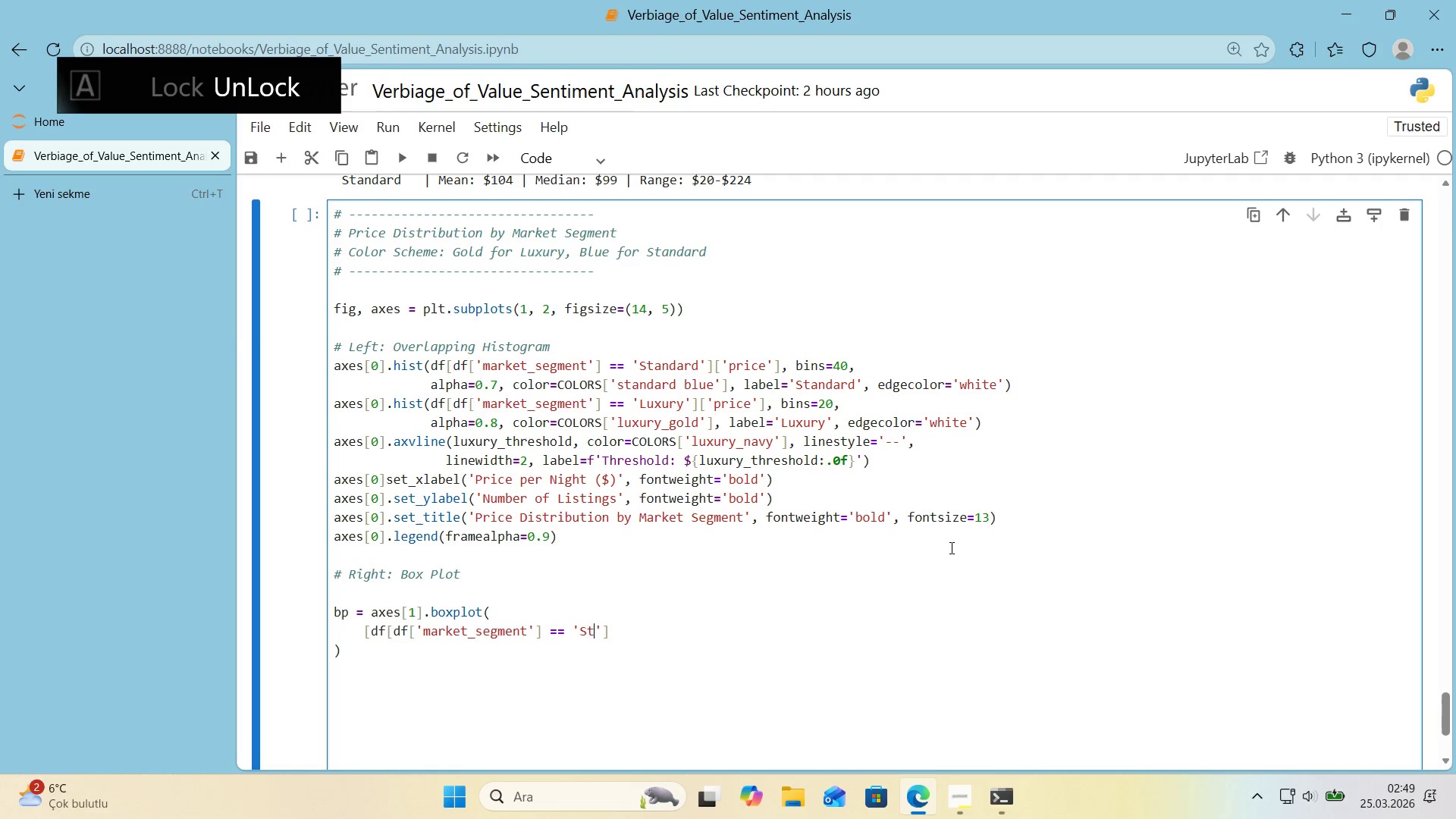 
key(ArrowLeft)
 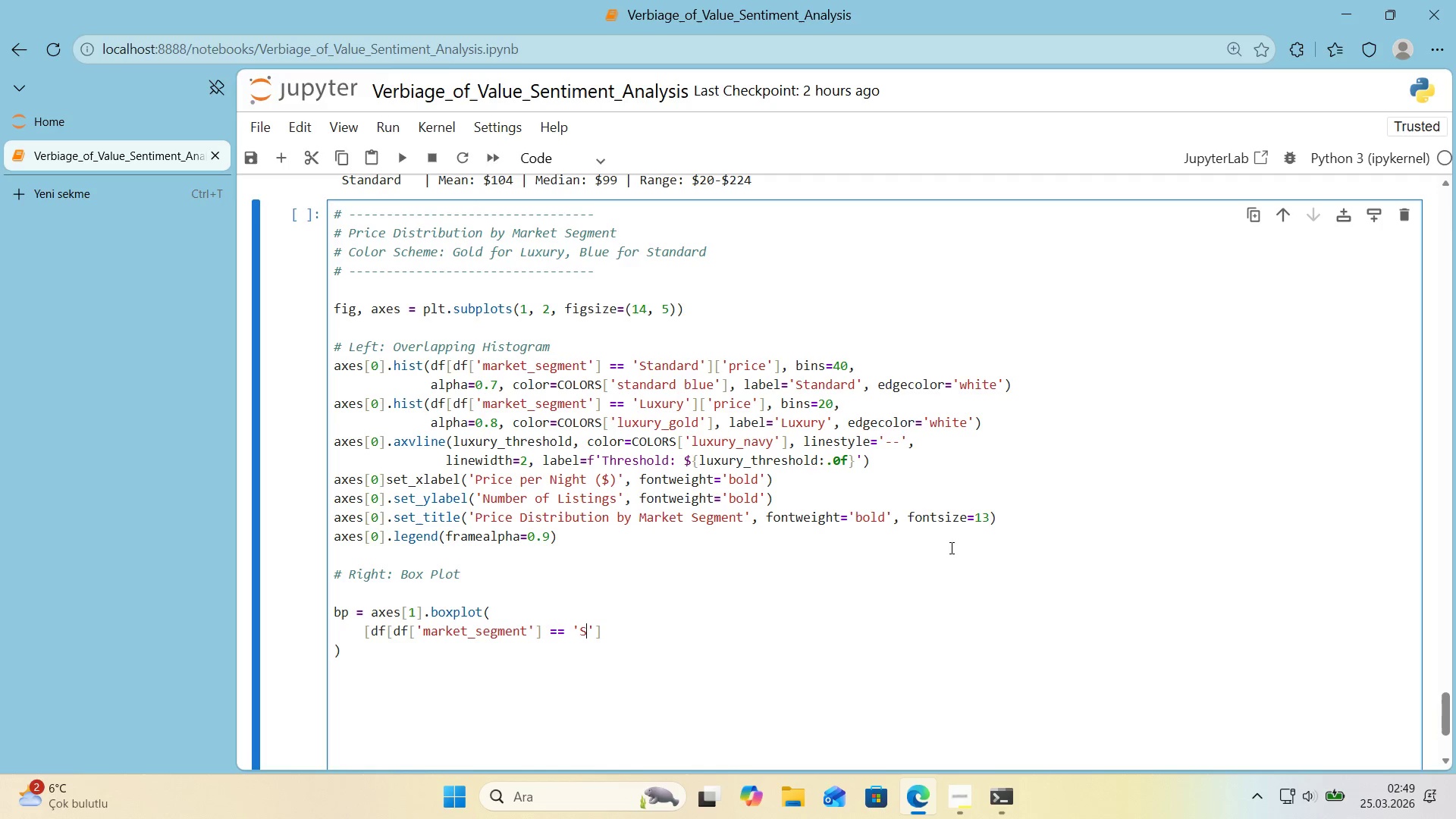 
type(Standard)
 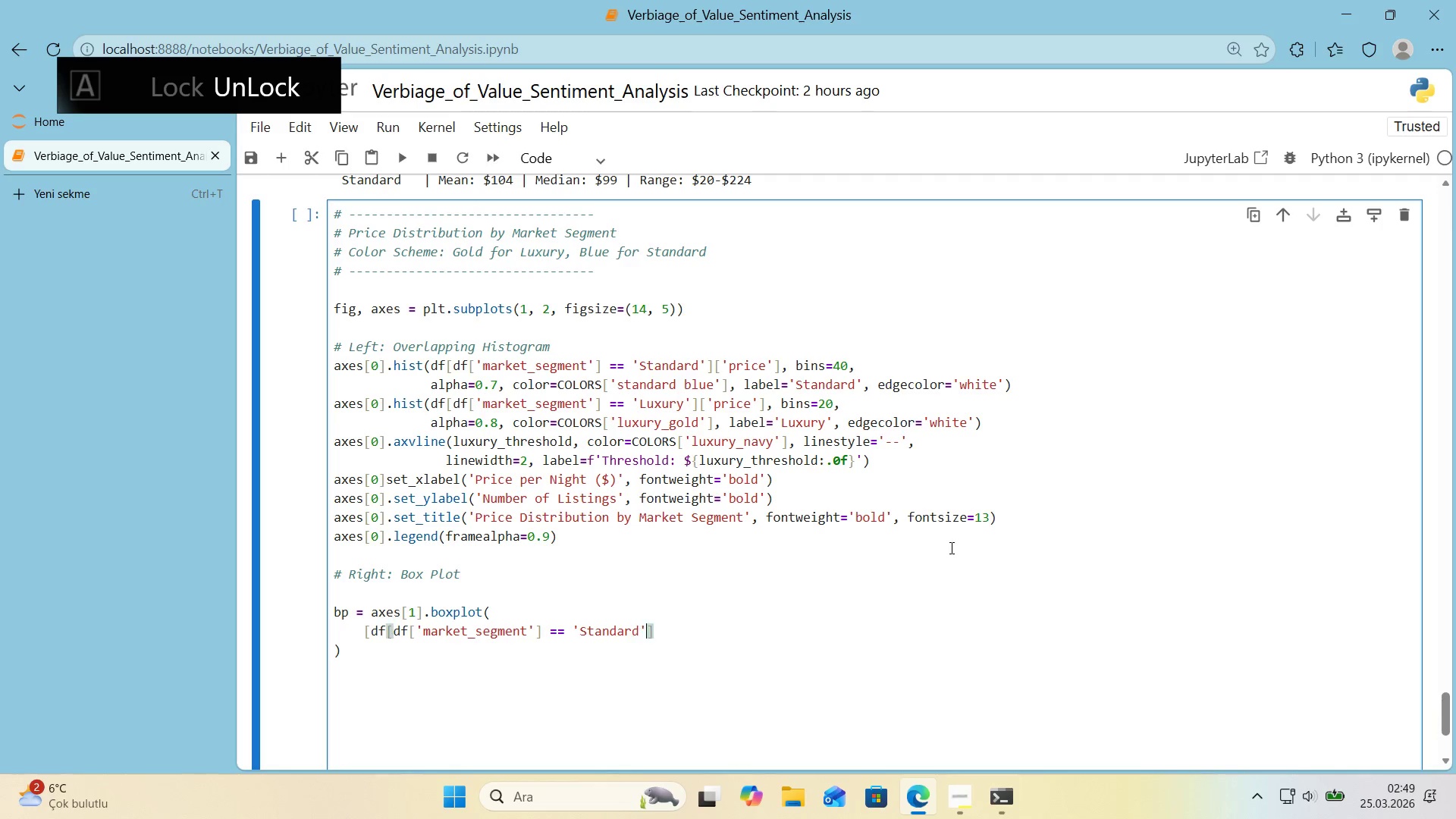 
key(ArrowRight)
 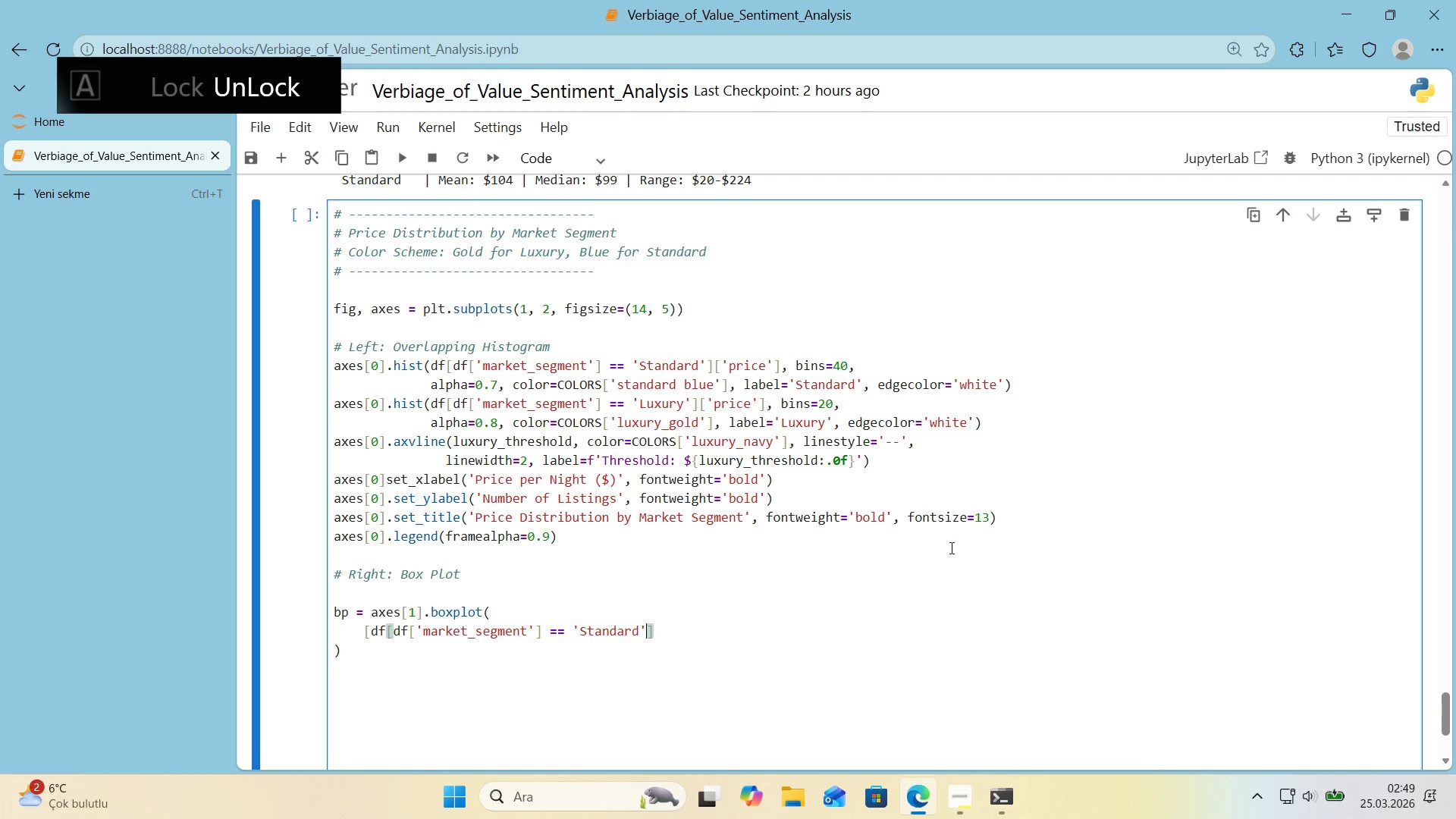 
key(Alt+Control+8)
 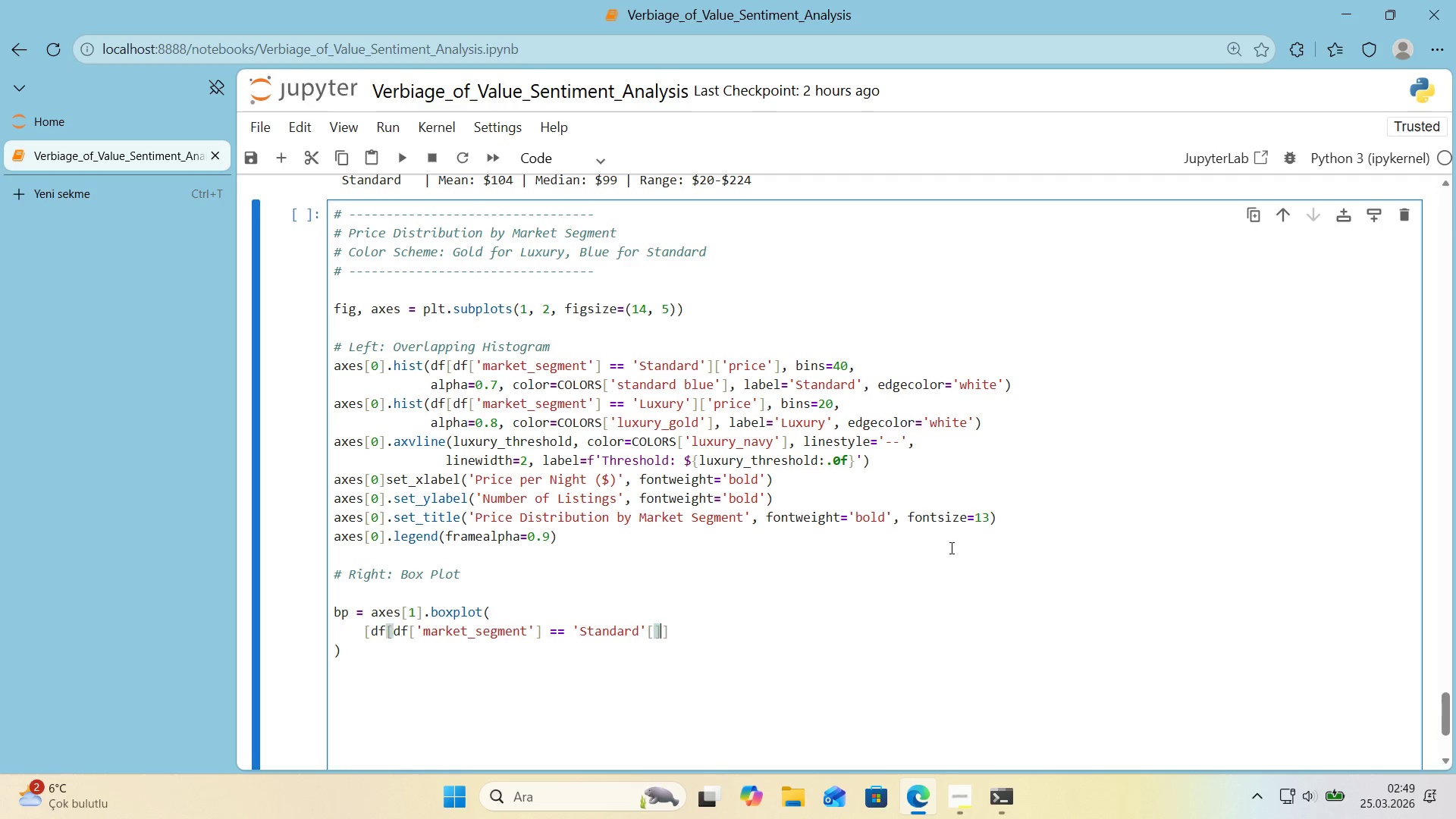 
key(Alt+Control+9)
 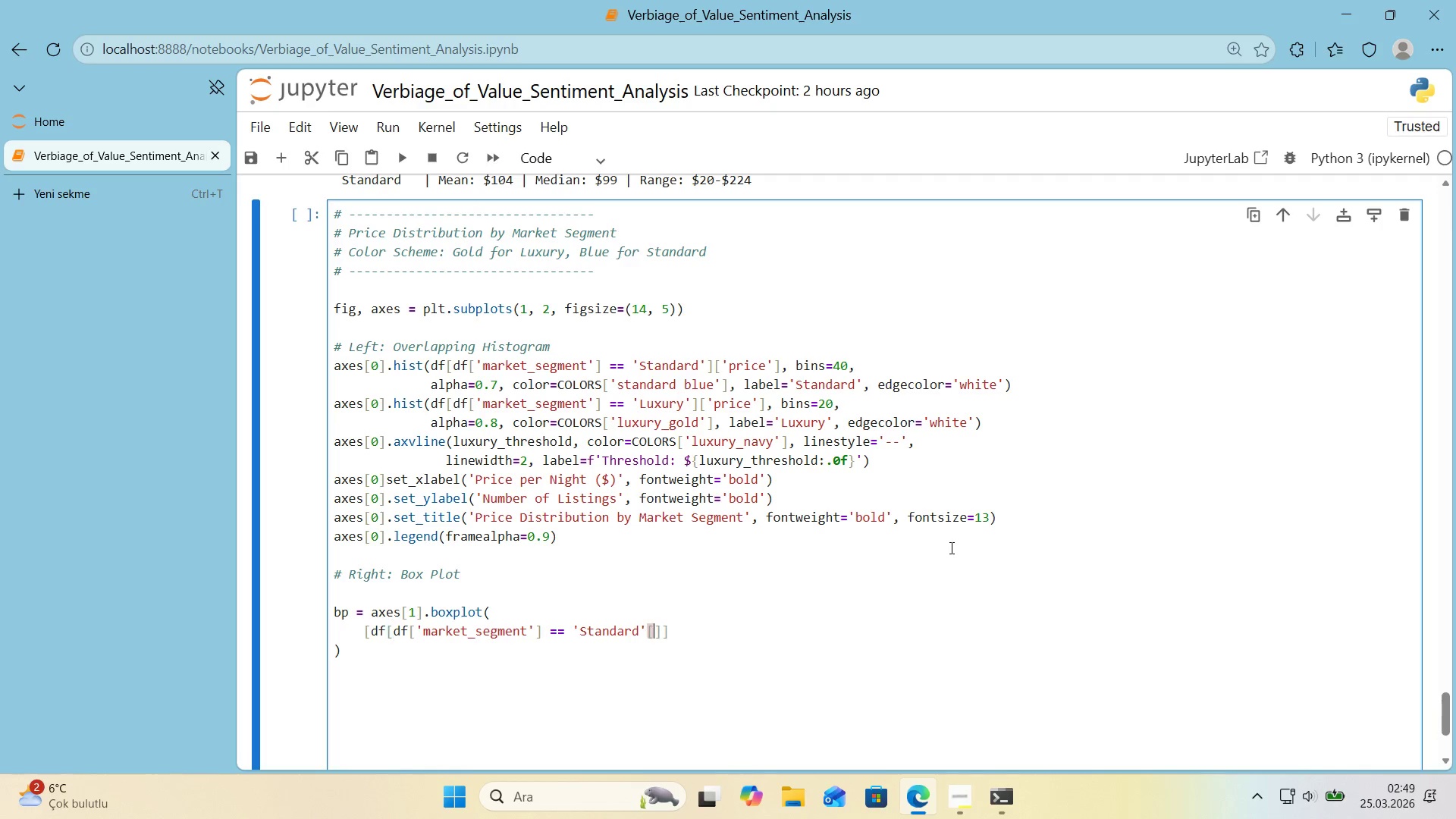 
key(ArrowLeft)
 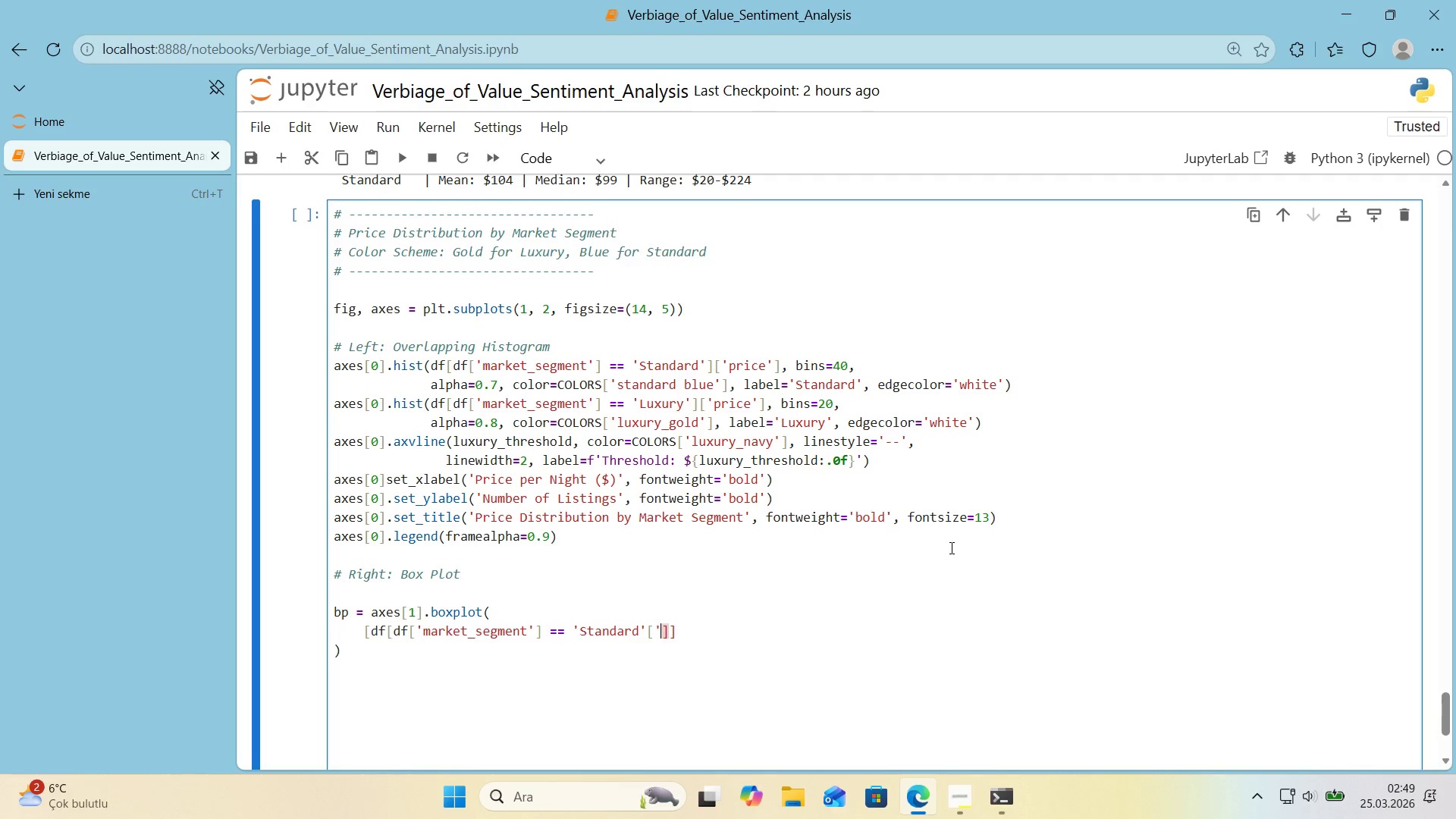 
type(@@)
 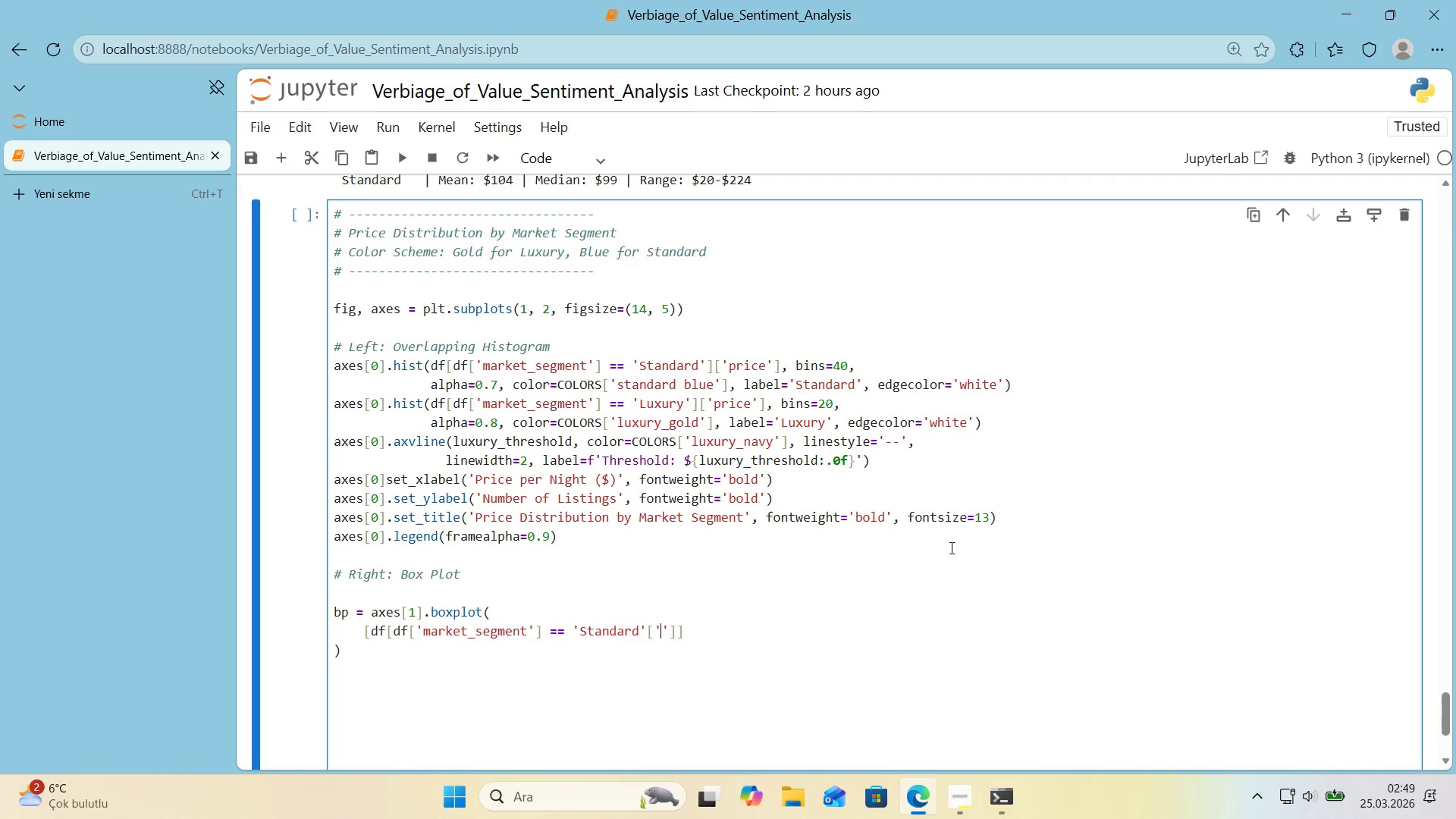 
key(ArrowLeft)
 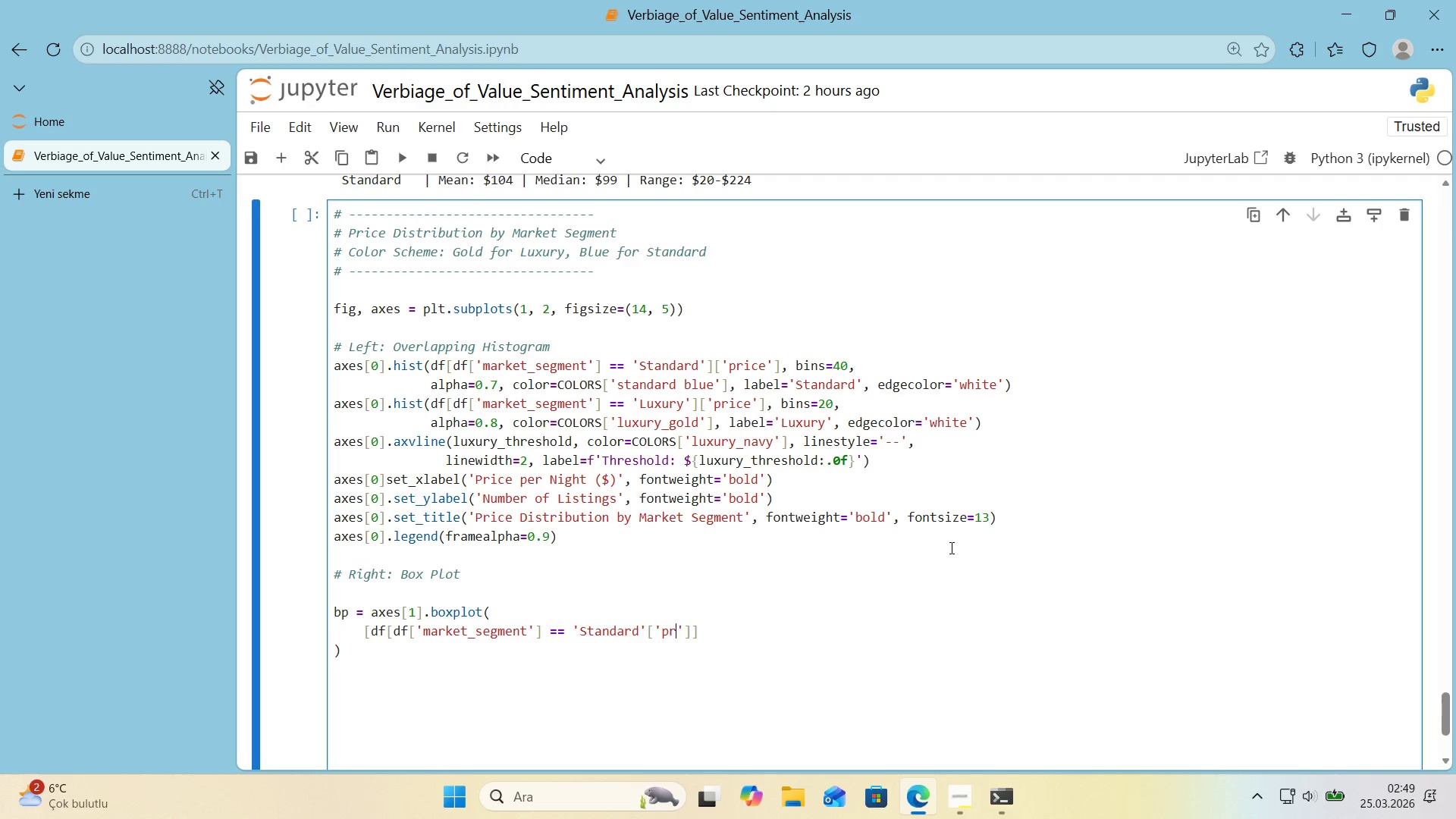 
type(pr'ce)
 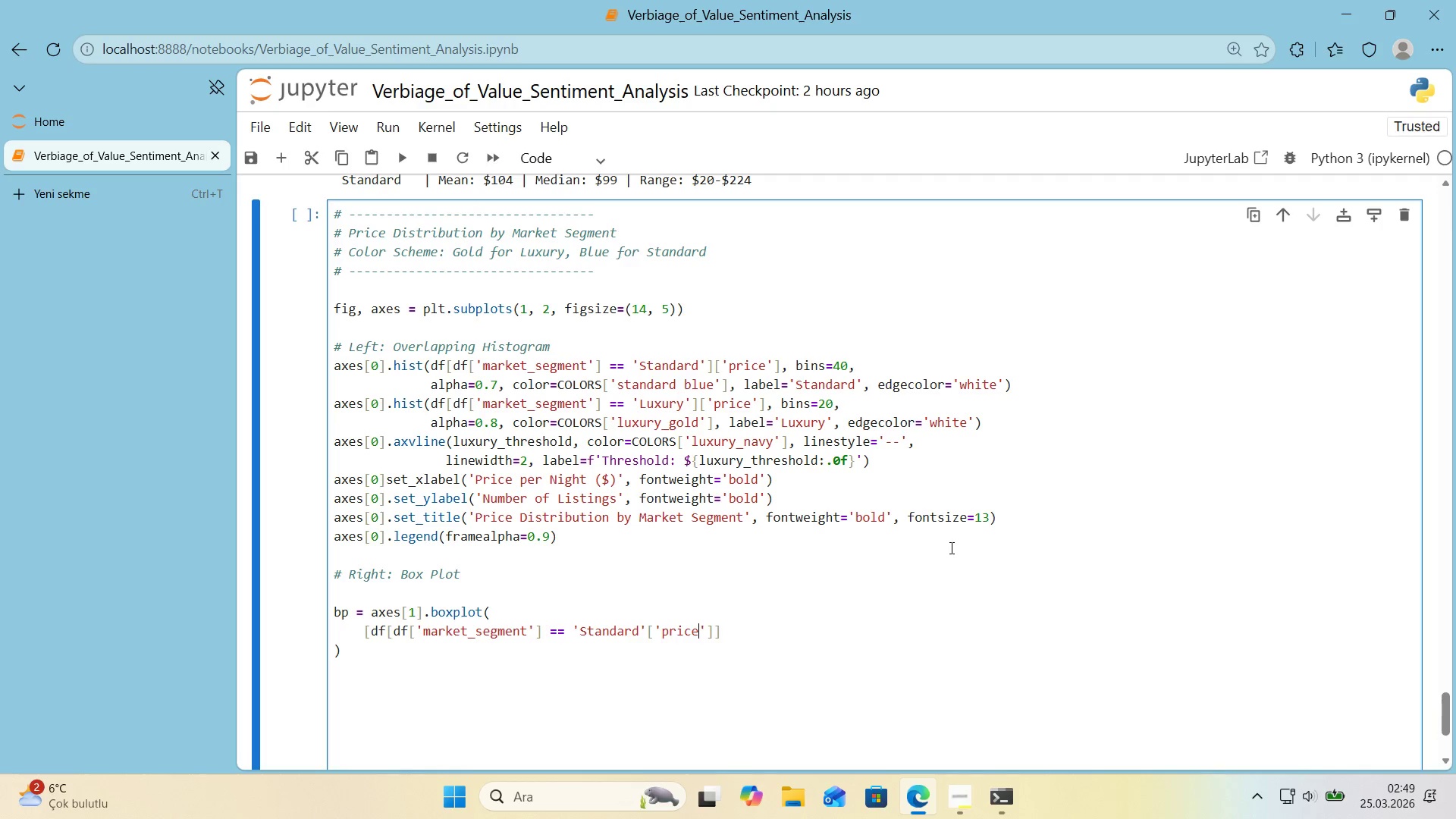 
key(ArrowRight)
 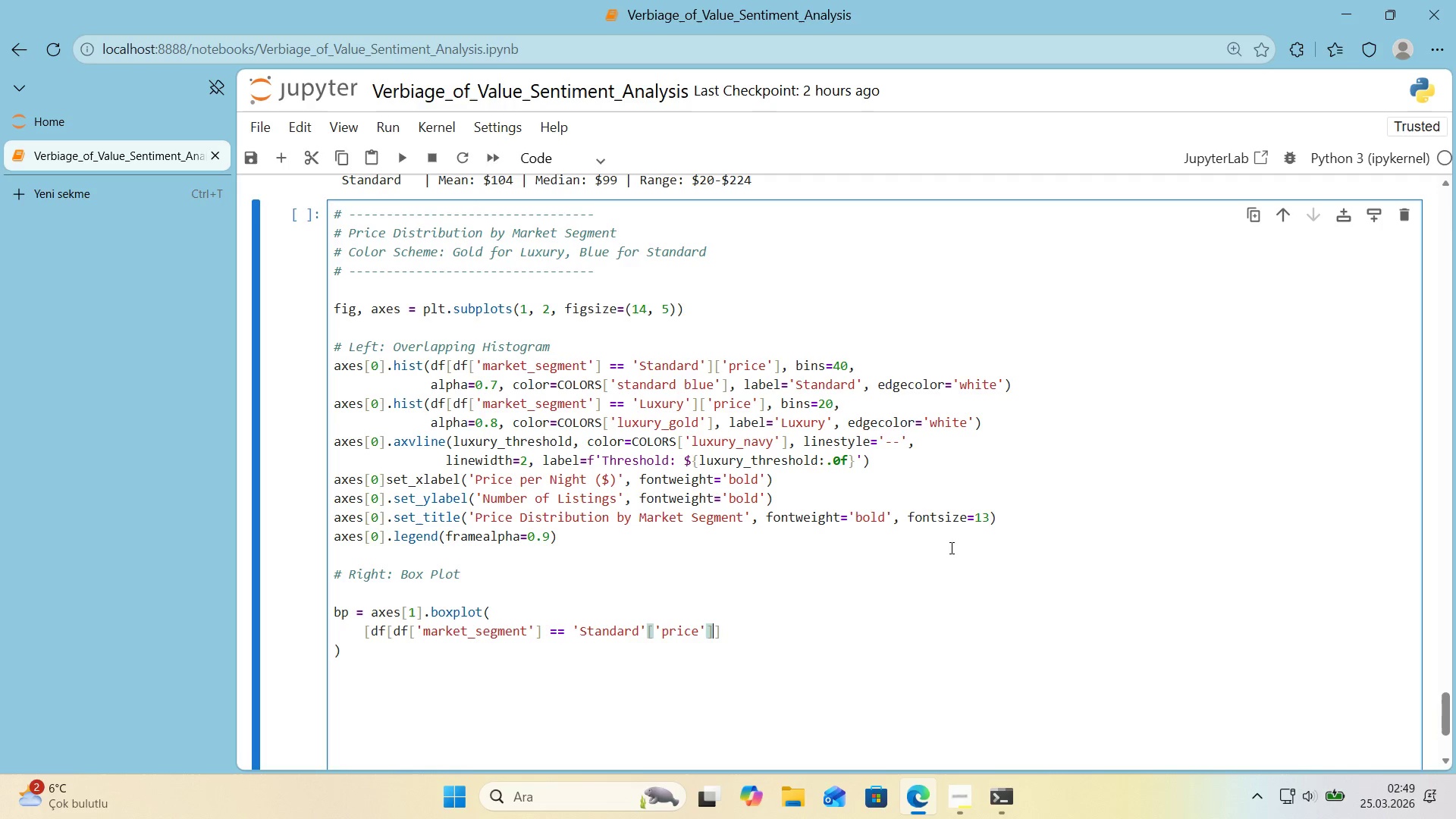 
key(ArrowRight)
 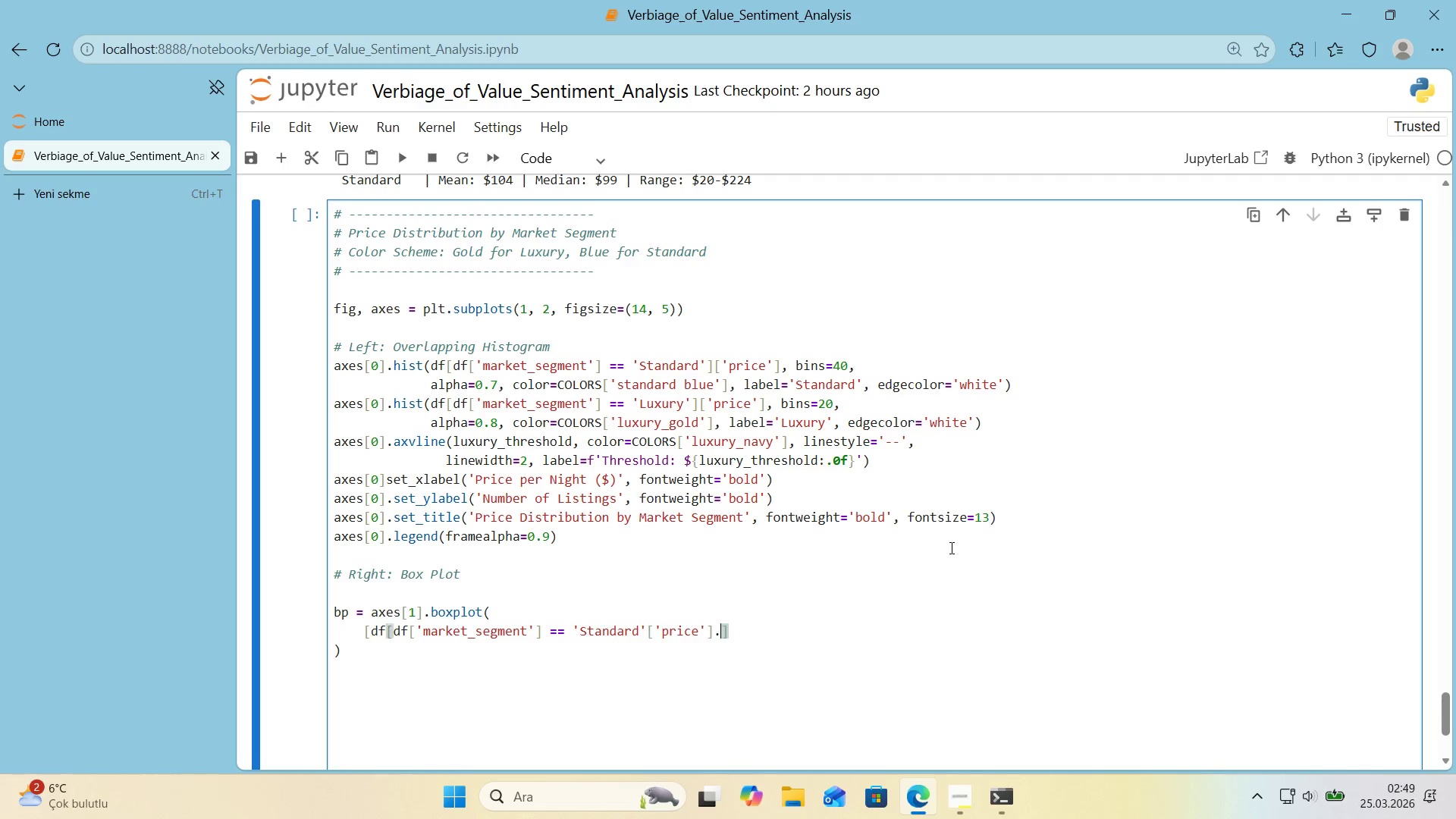 
type(.values)
 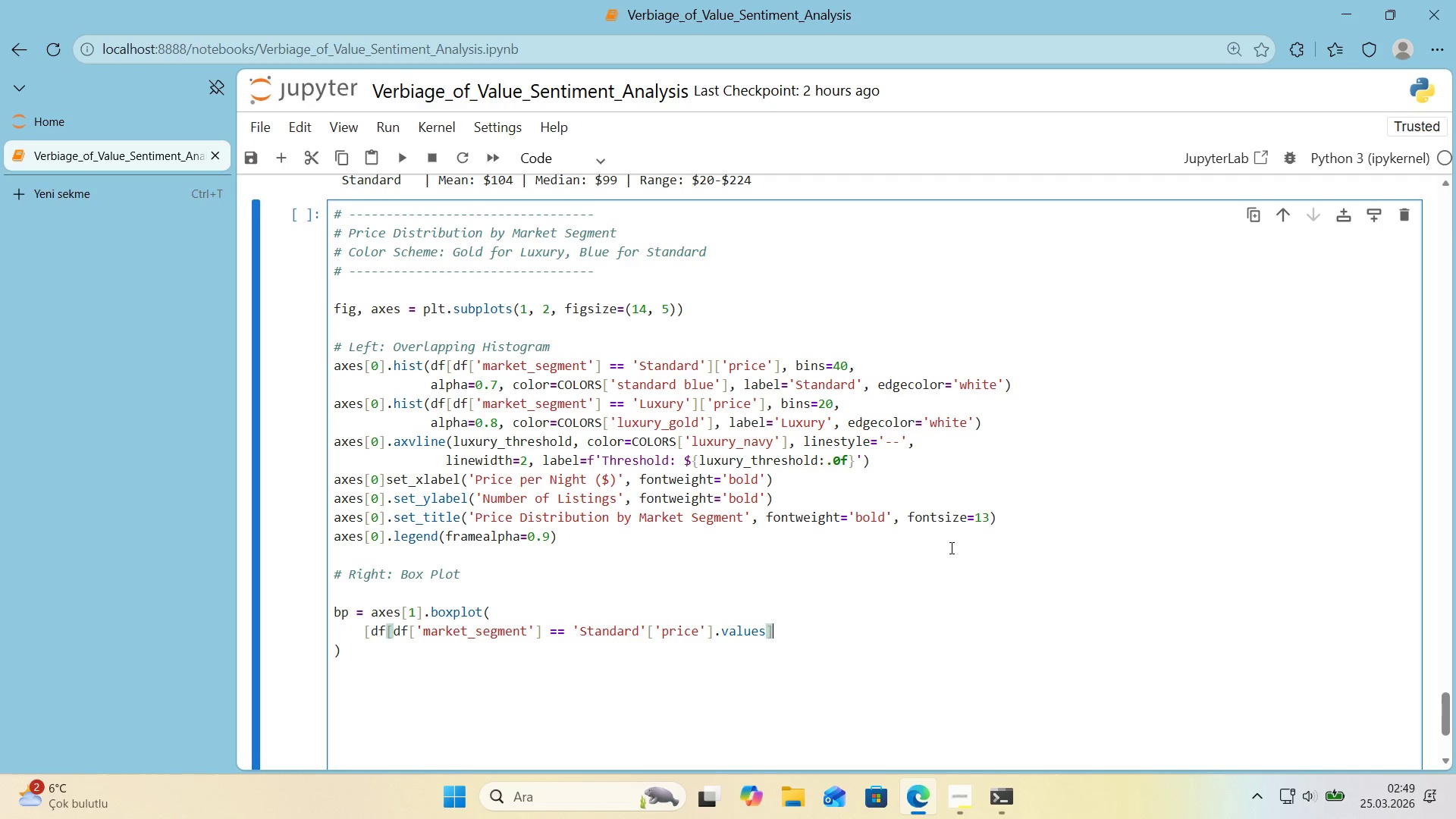 
key(ArrowRight)
 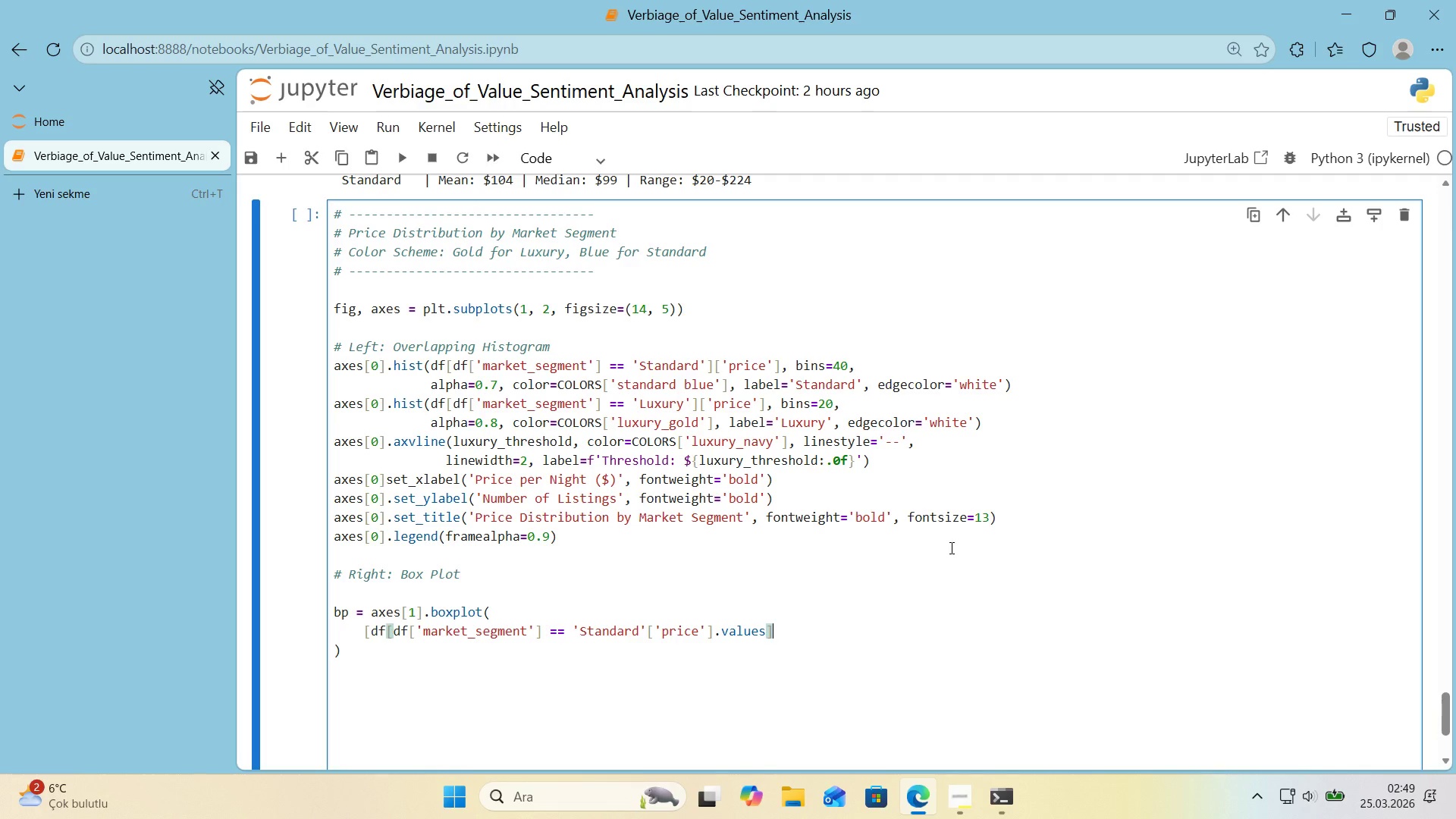 
key(ArrowLeft)
 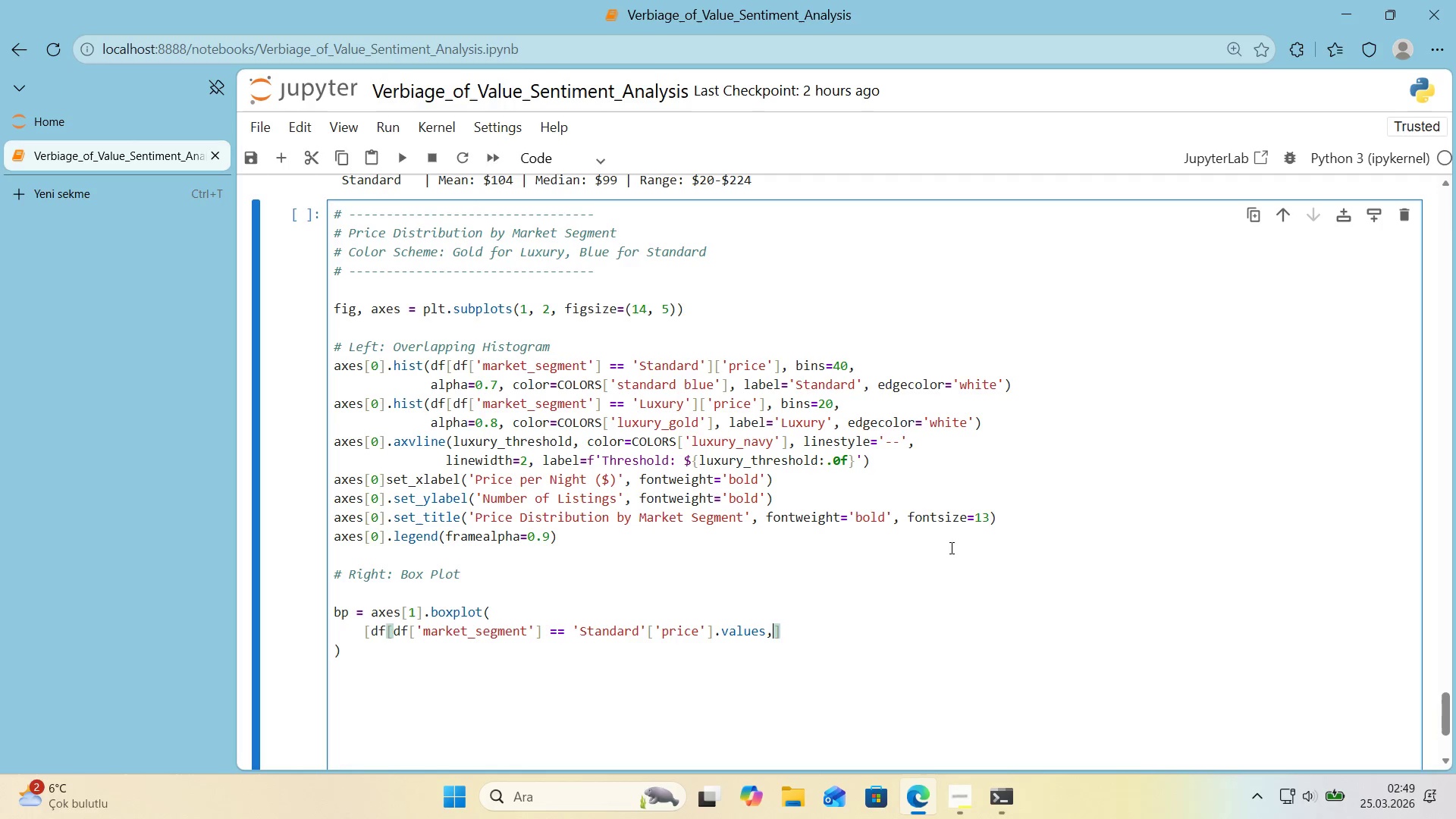 
key(Comma)
 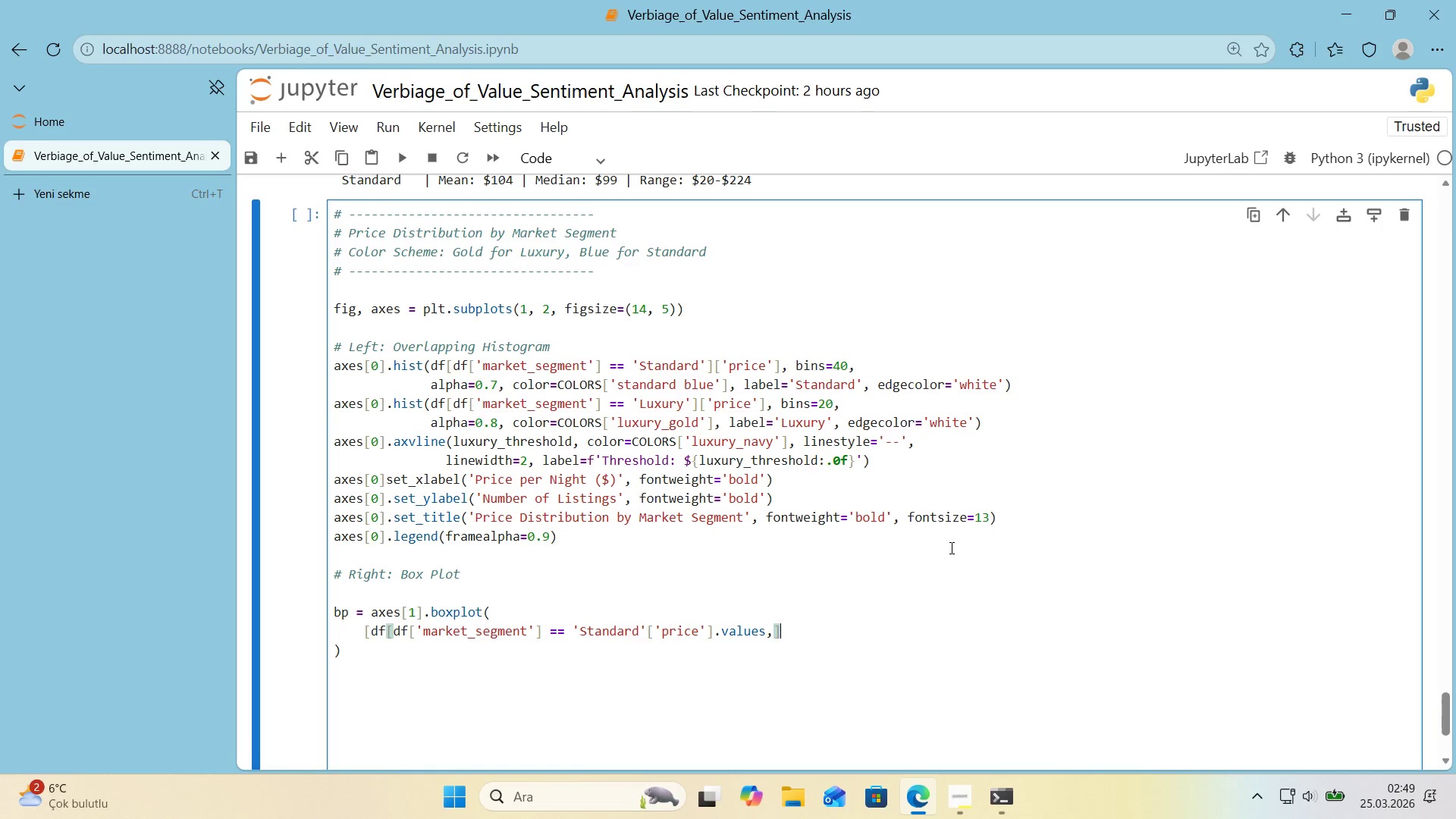 
key(ArrowRight)
 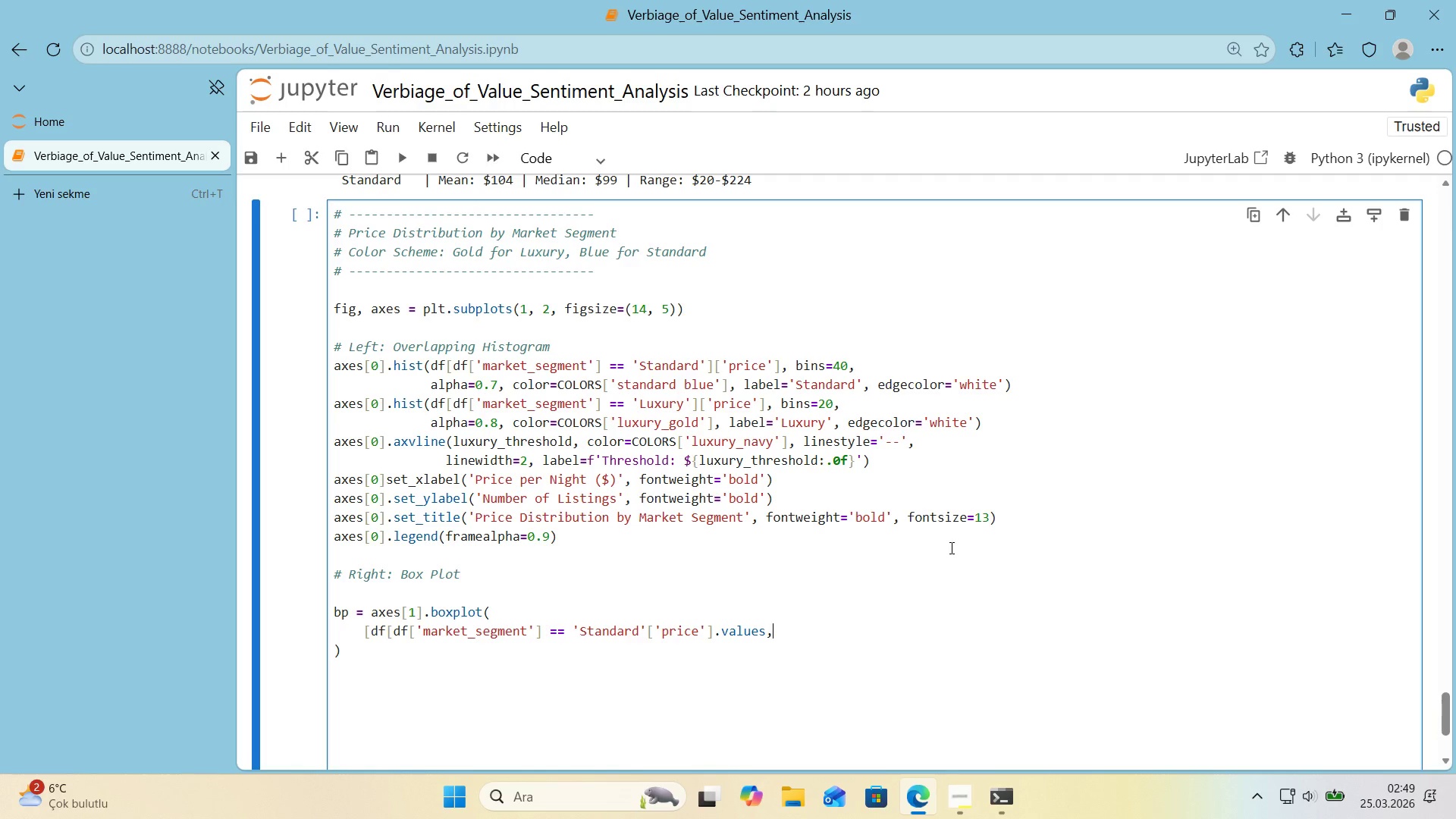 
key(Backspace)
 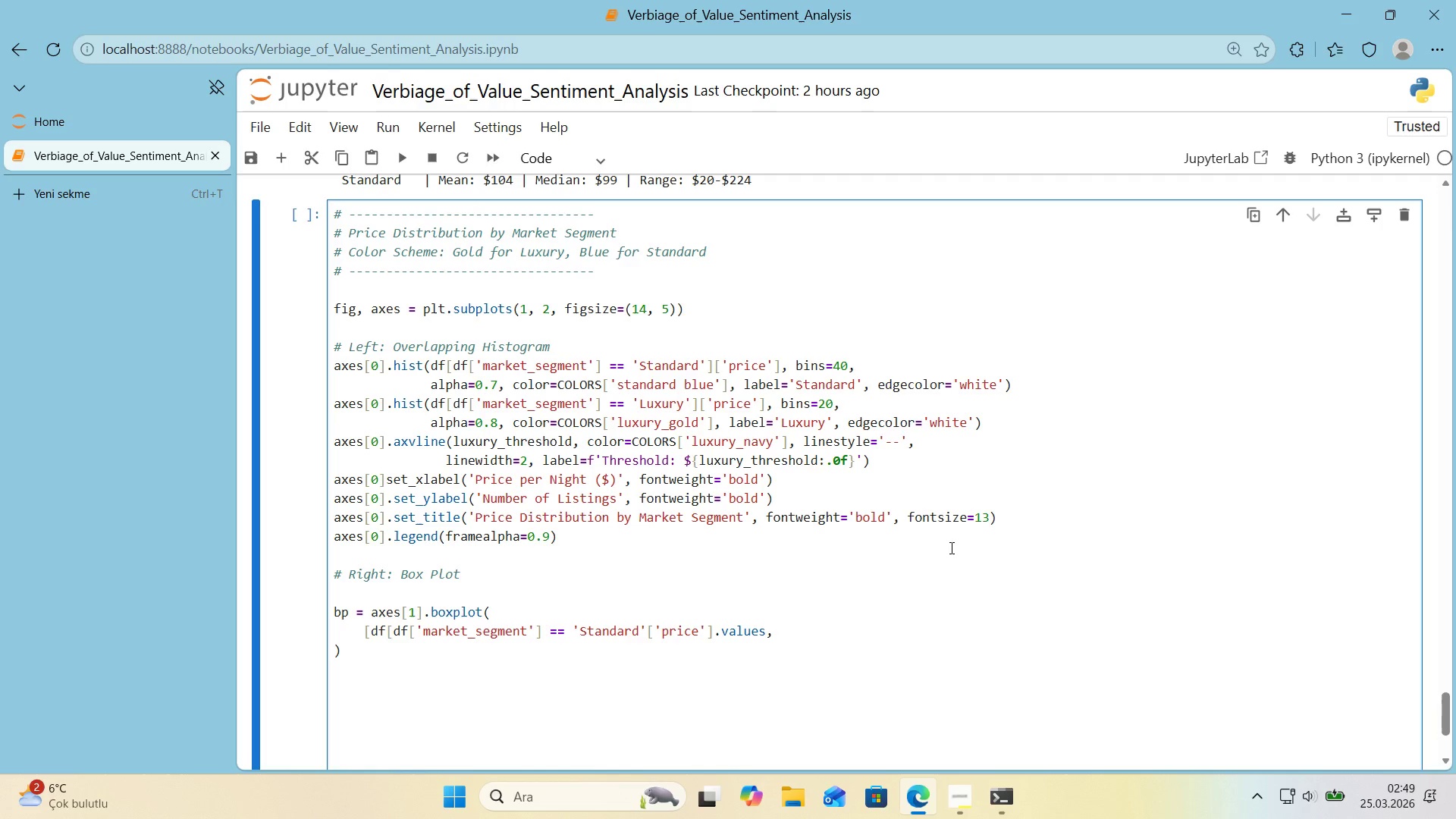 
hold_key(key=ArrowLeft, duration=0.94)
 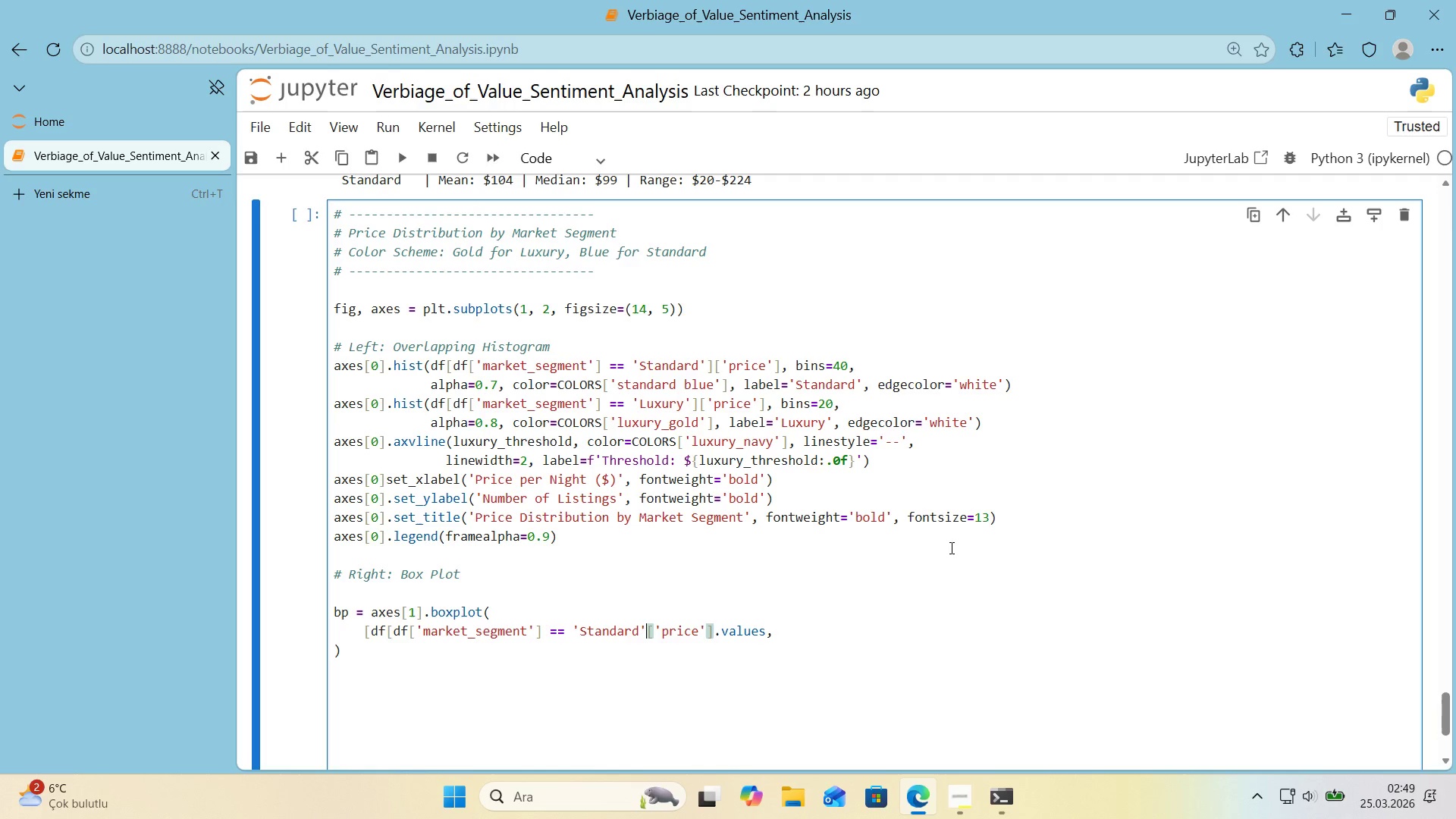 
key(ArrowLeft)
 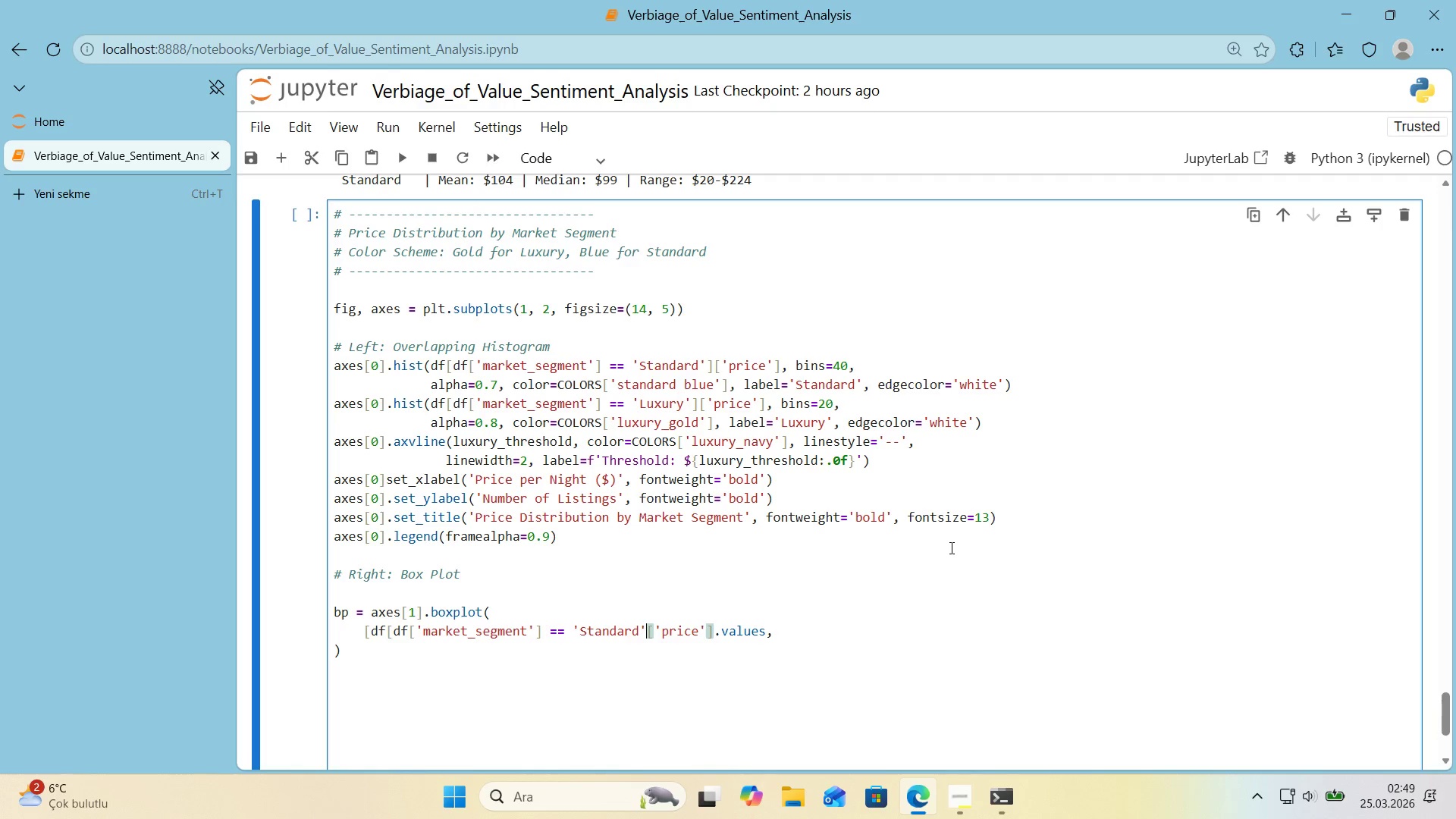 
key(Alt+Control+9)
 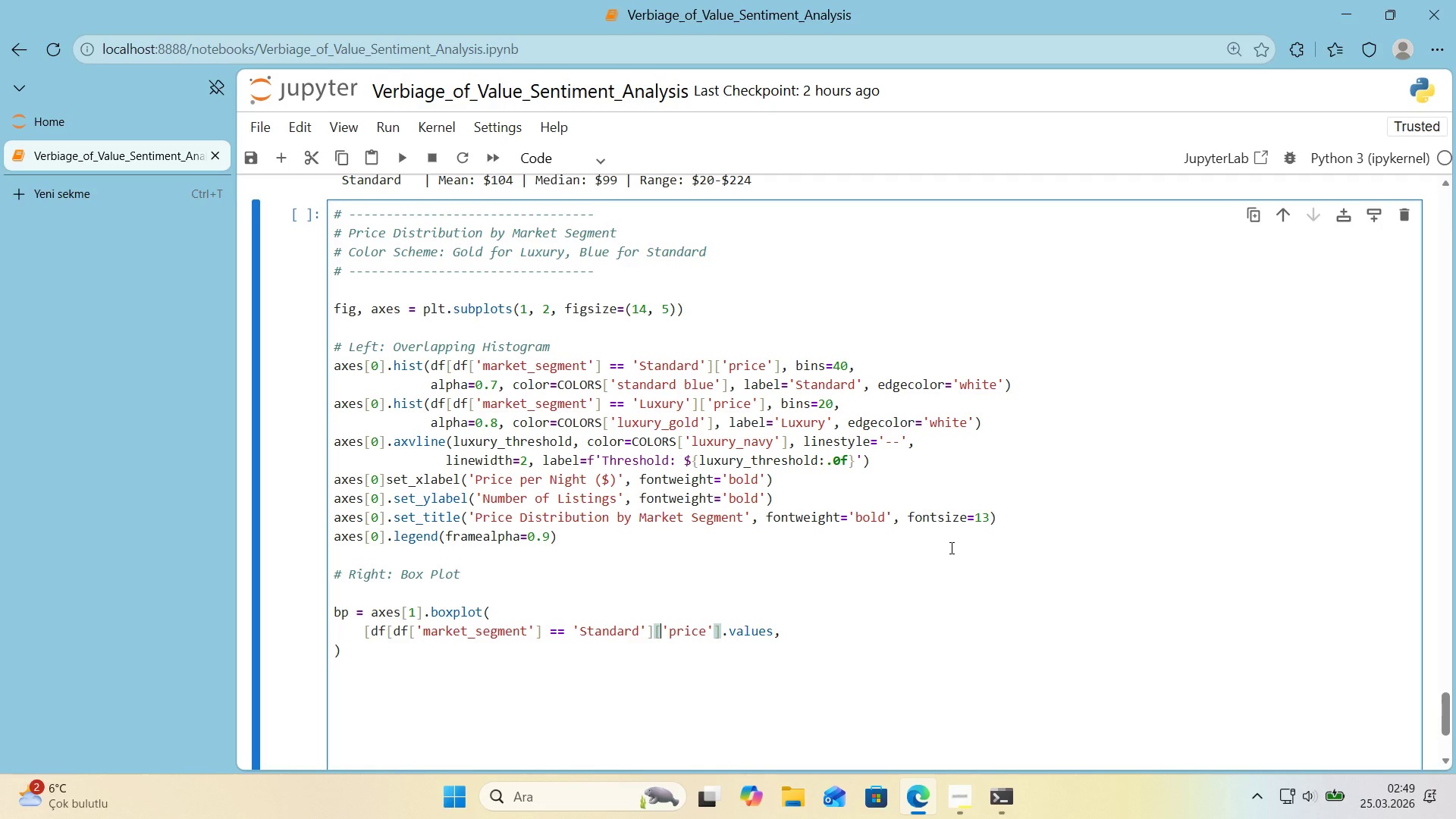 
hold_key(key=ArrowRight, duration=0.73)
 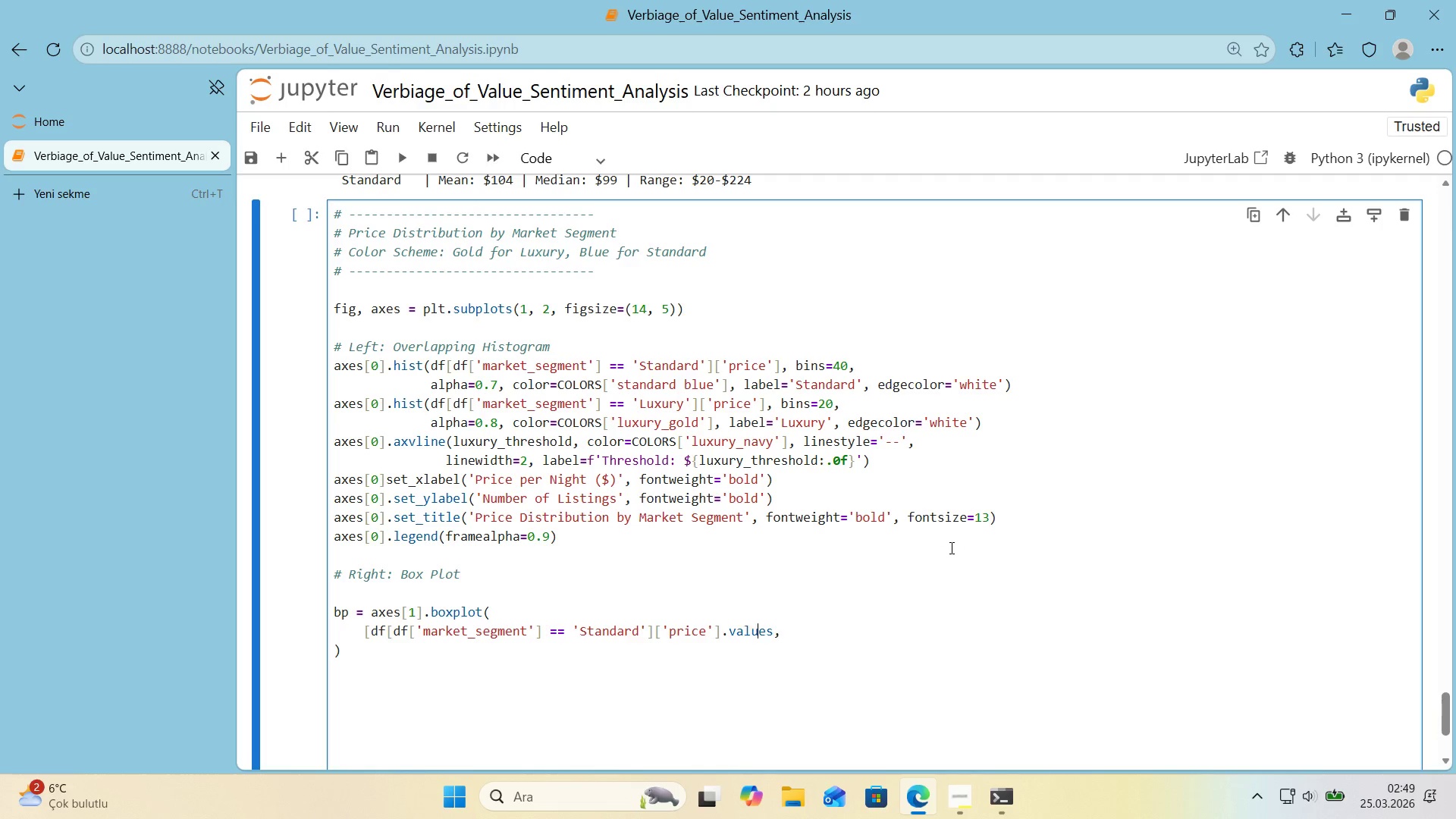 
key(ArrowRight)
 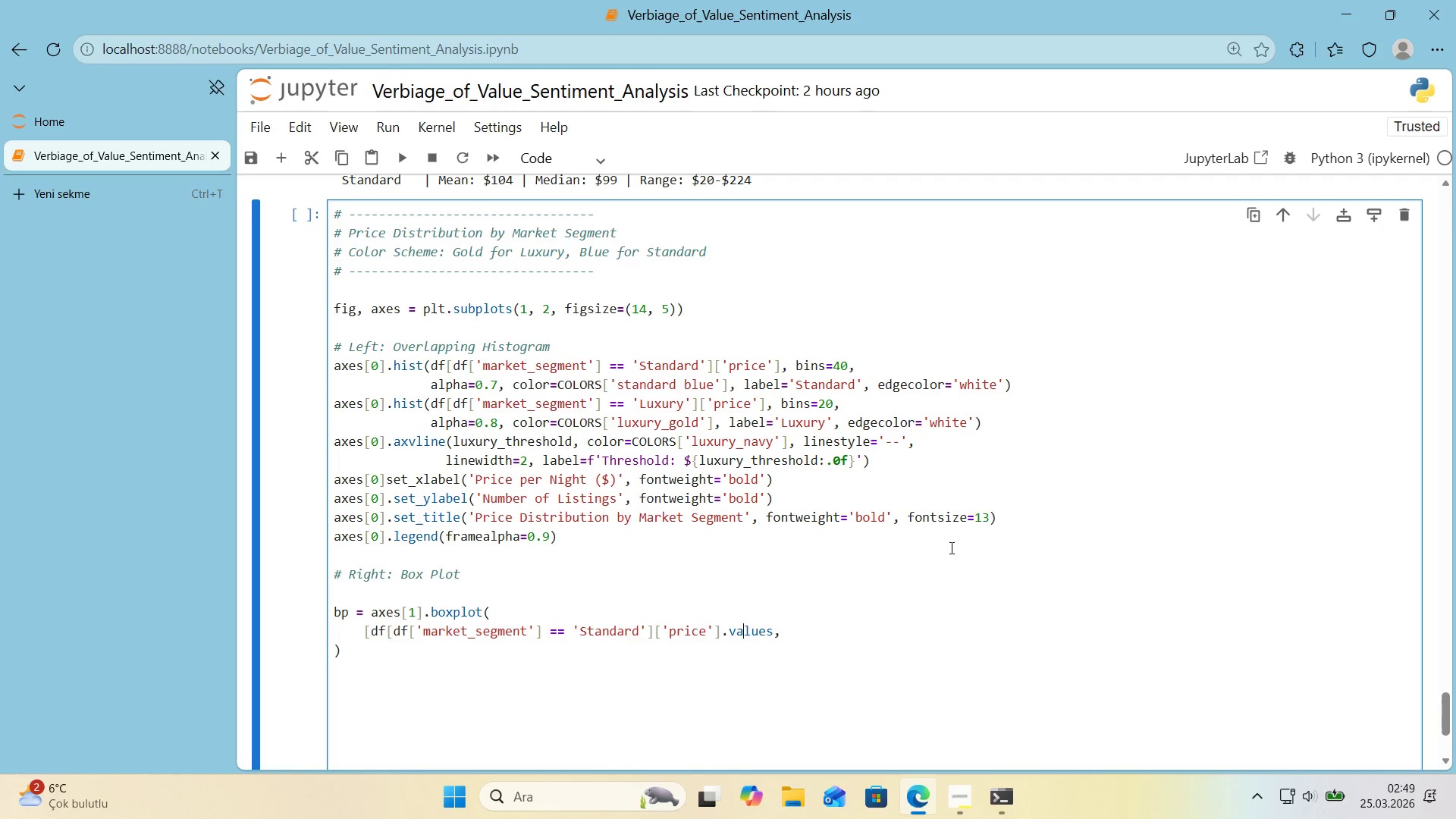 
key(ArrowRight)
 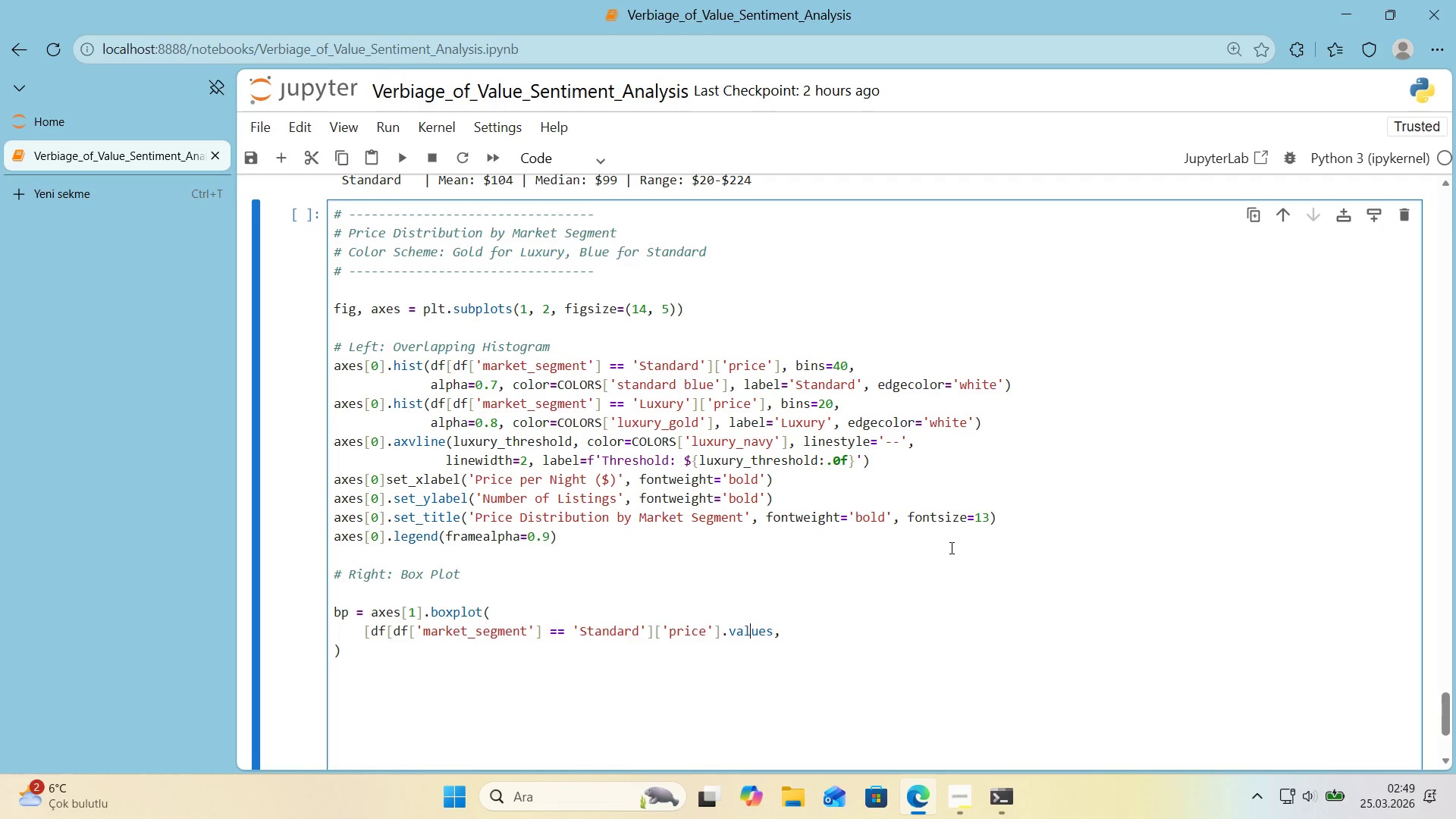 
key(ArrowRight)
 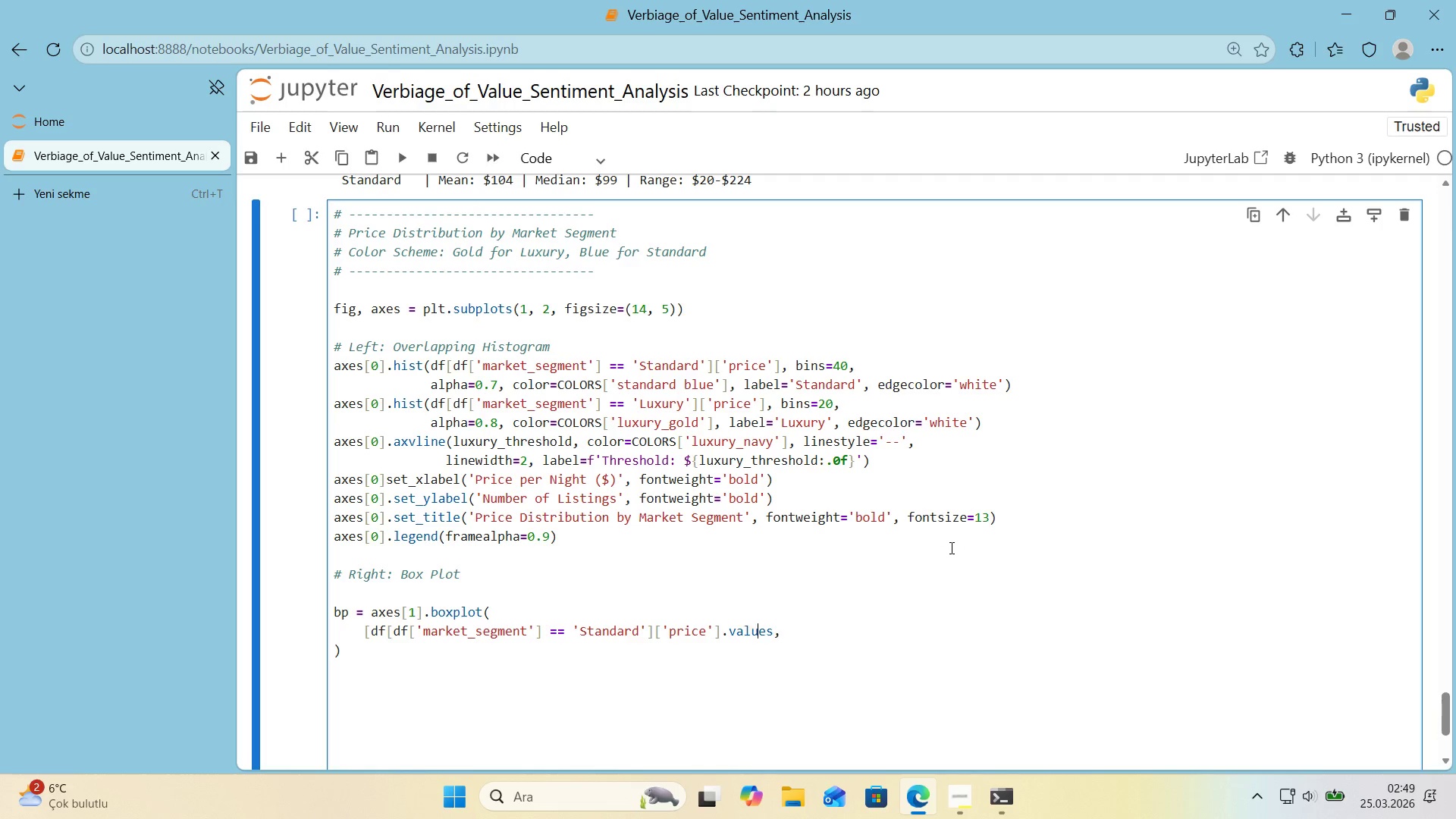 
key(ArrowRight)
 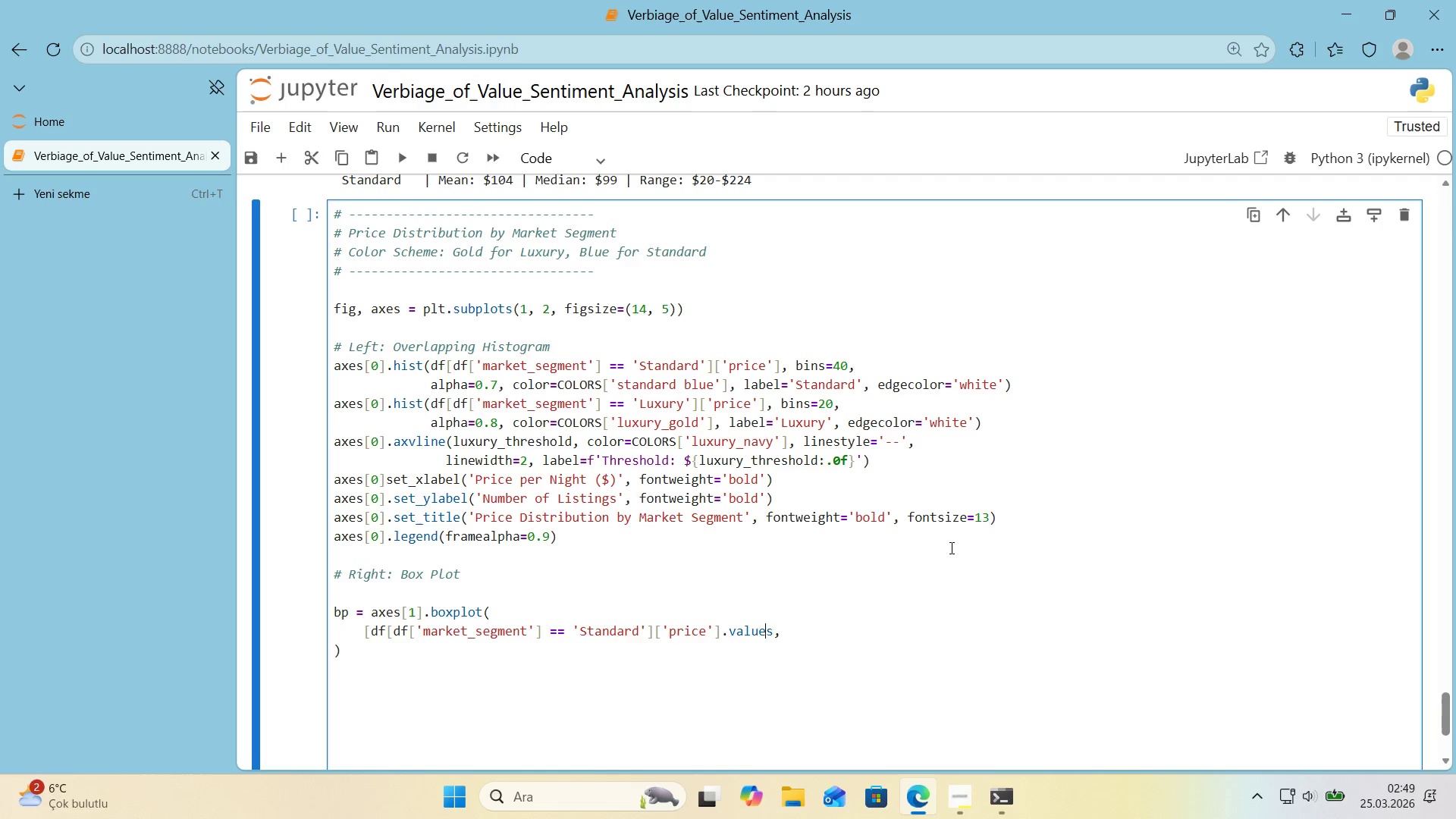 
key(ArrowRight)
 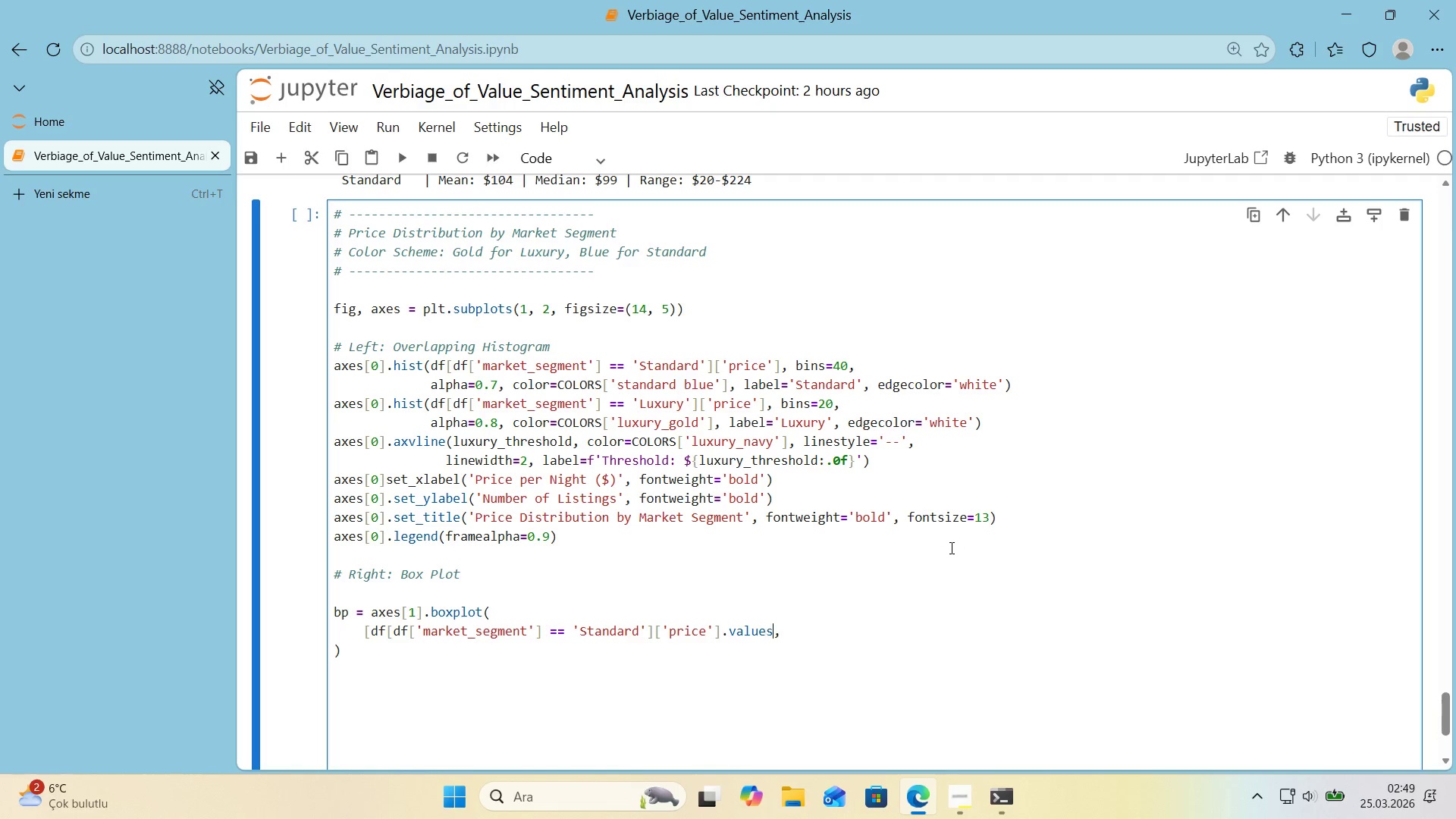 
key(ArrowRight)
 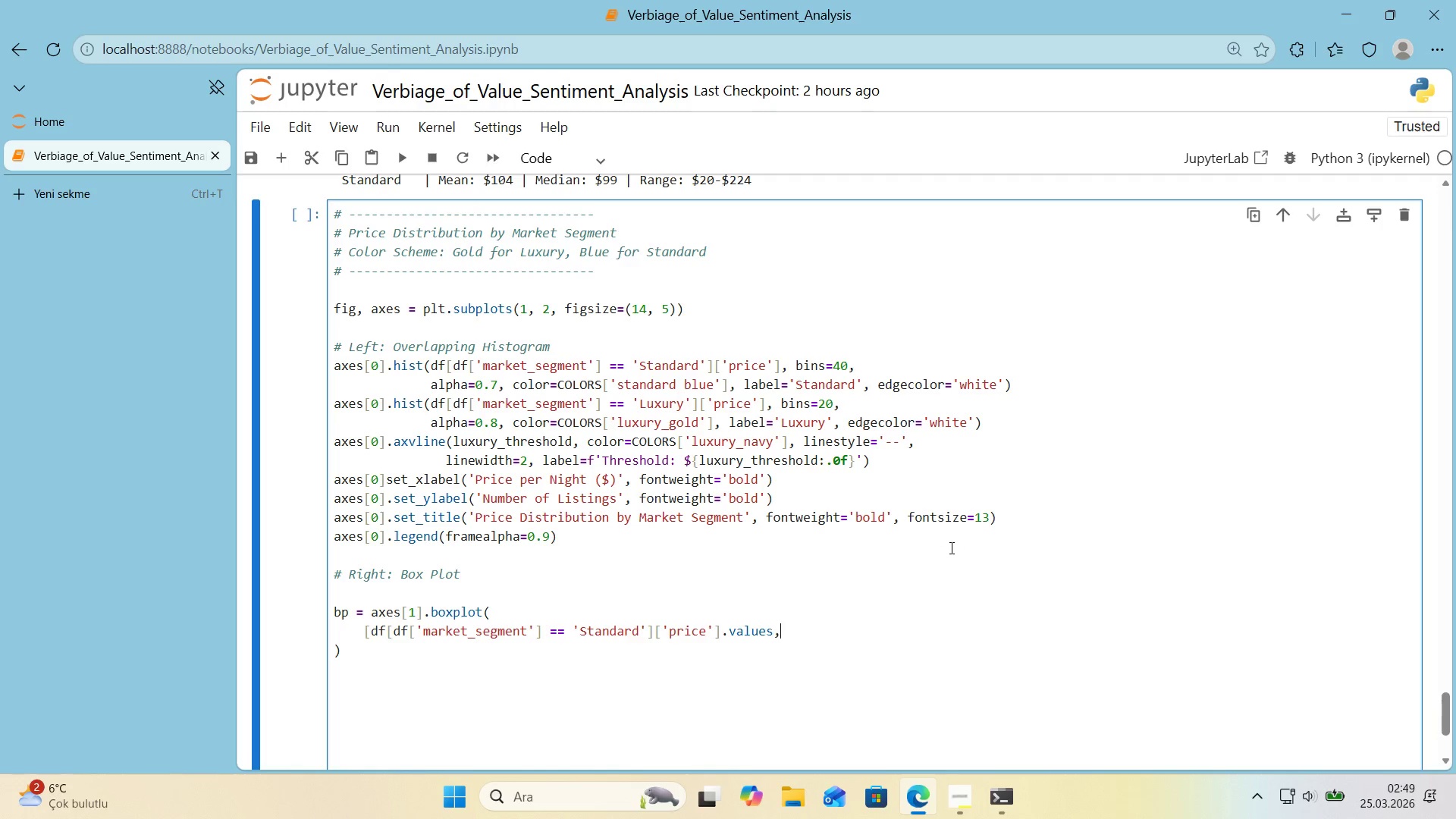 
key(ArrowRight)
 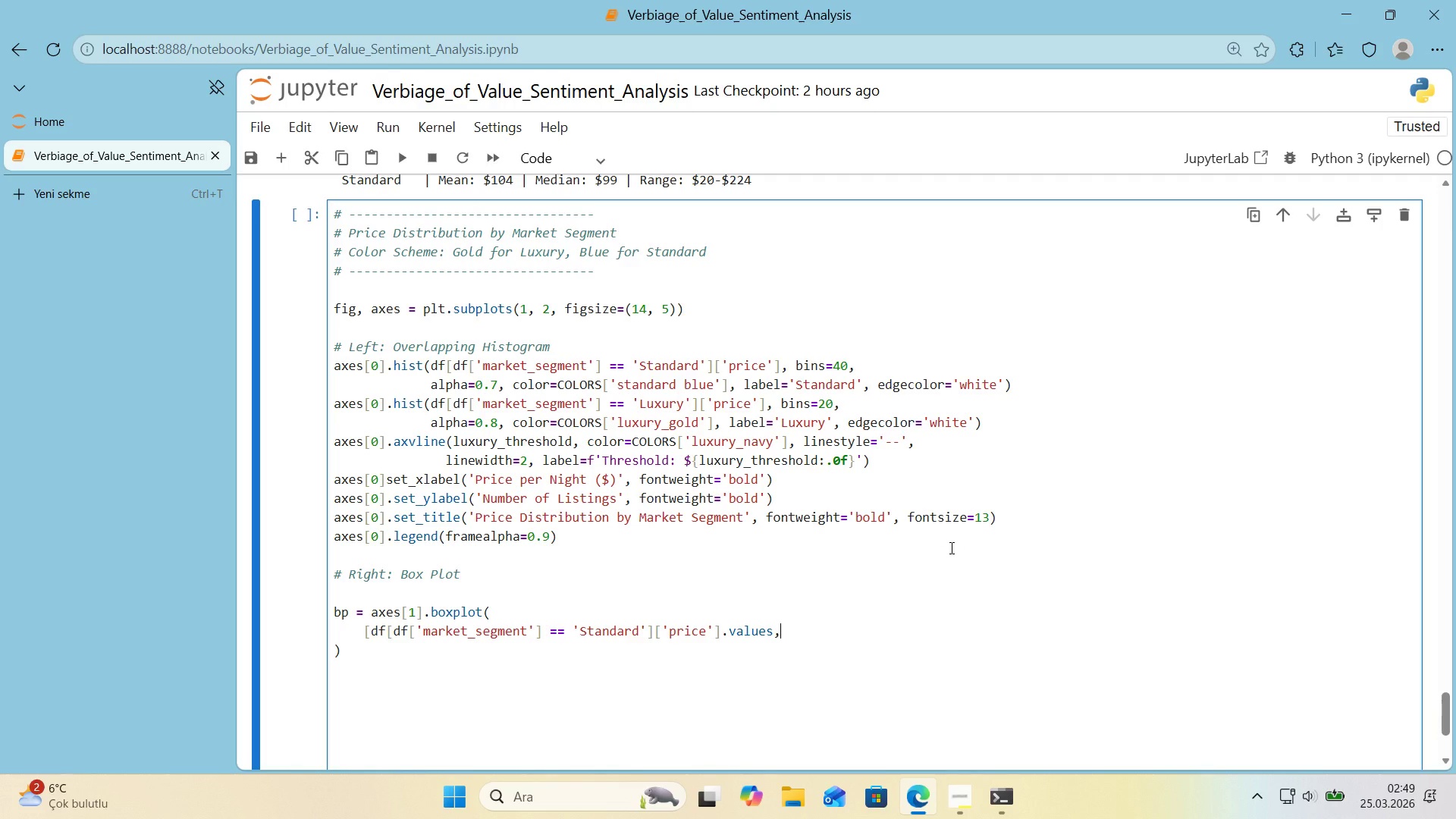 
key(Enter)
 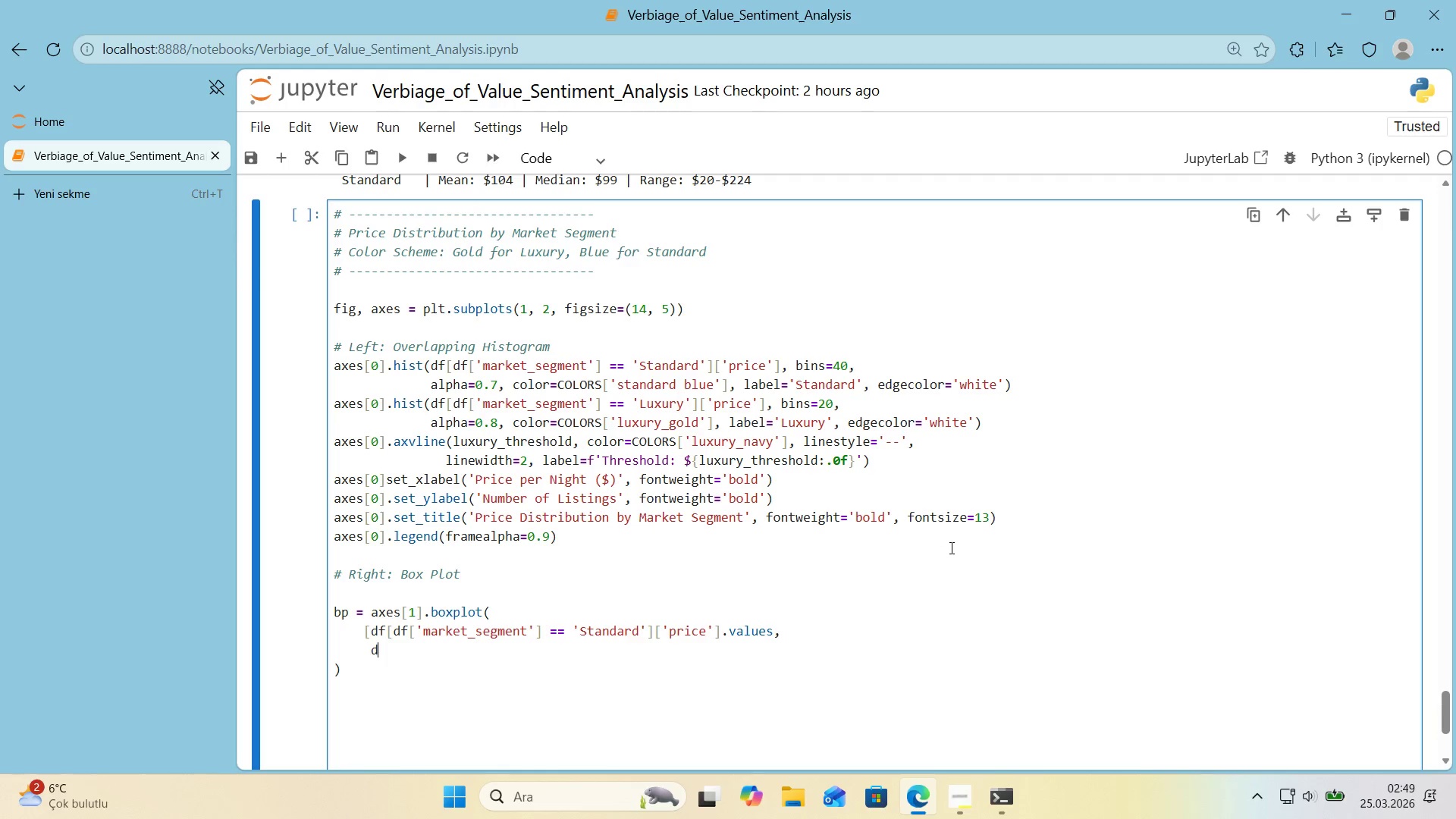 
type(df)
 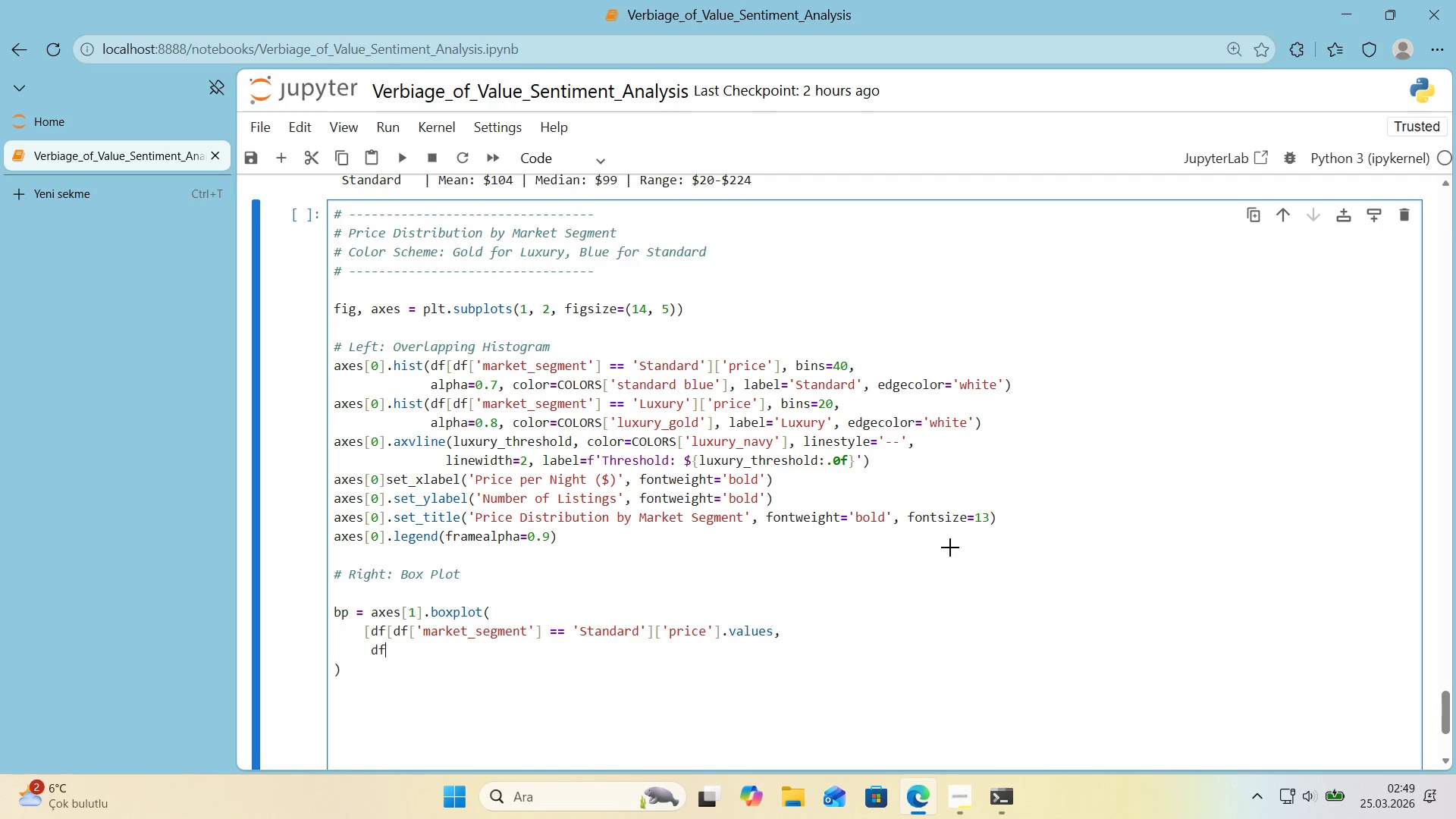 
key(Alt+Control+8)
 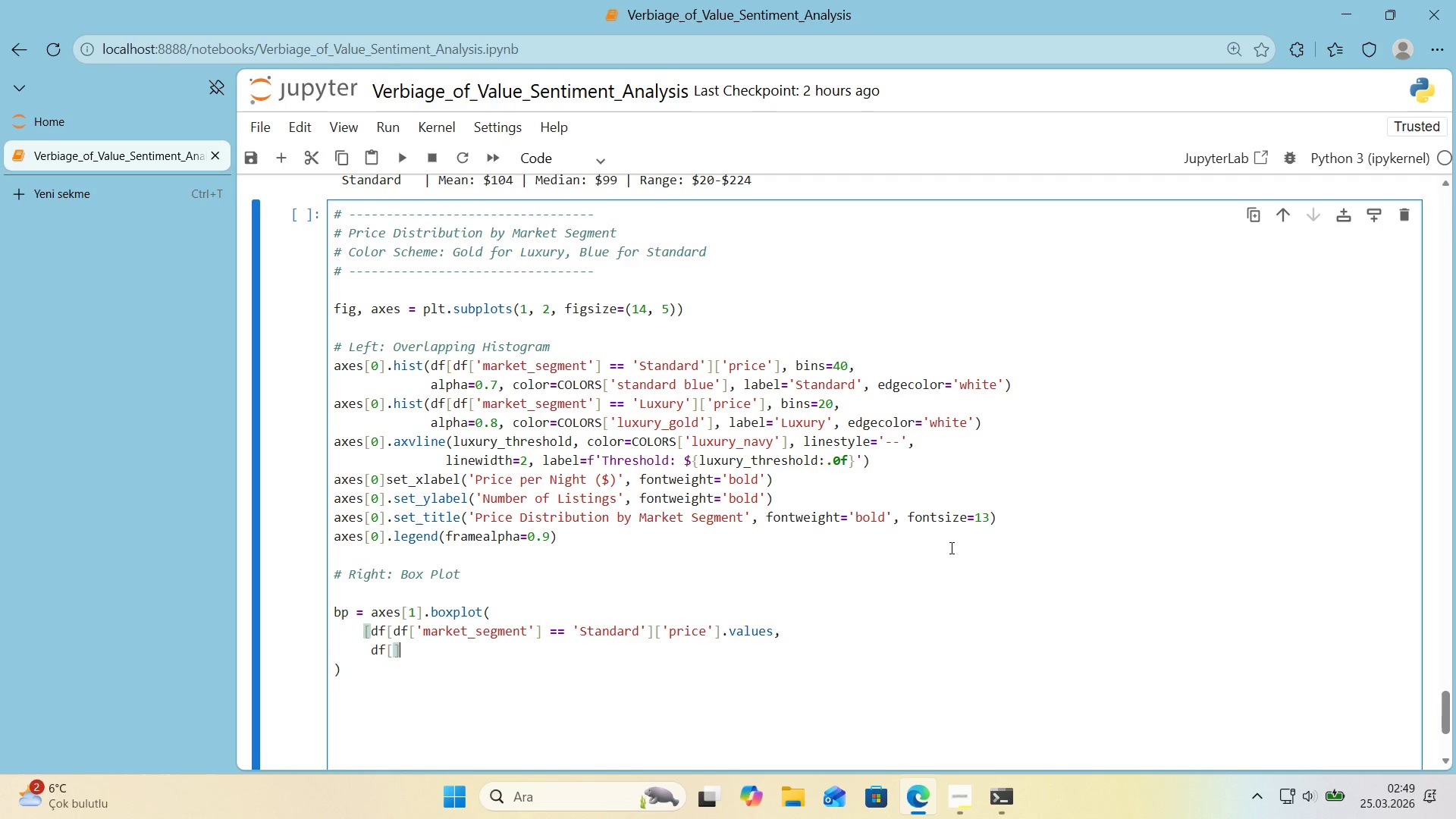 
key(Alt+Control+9)
 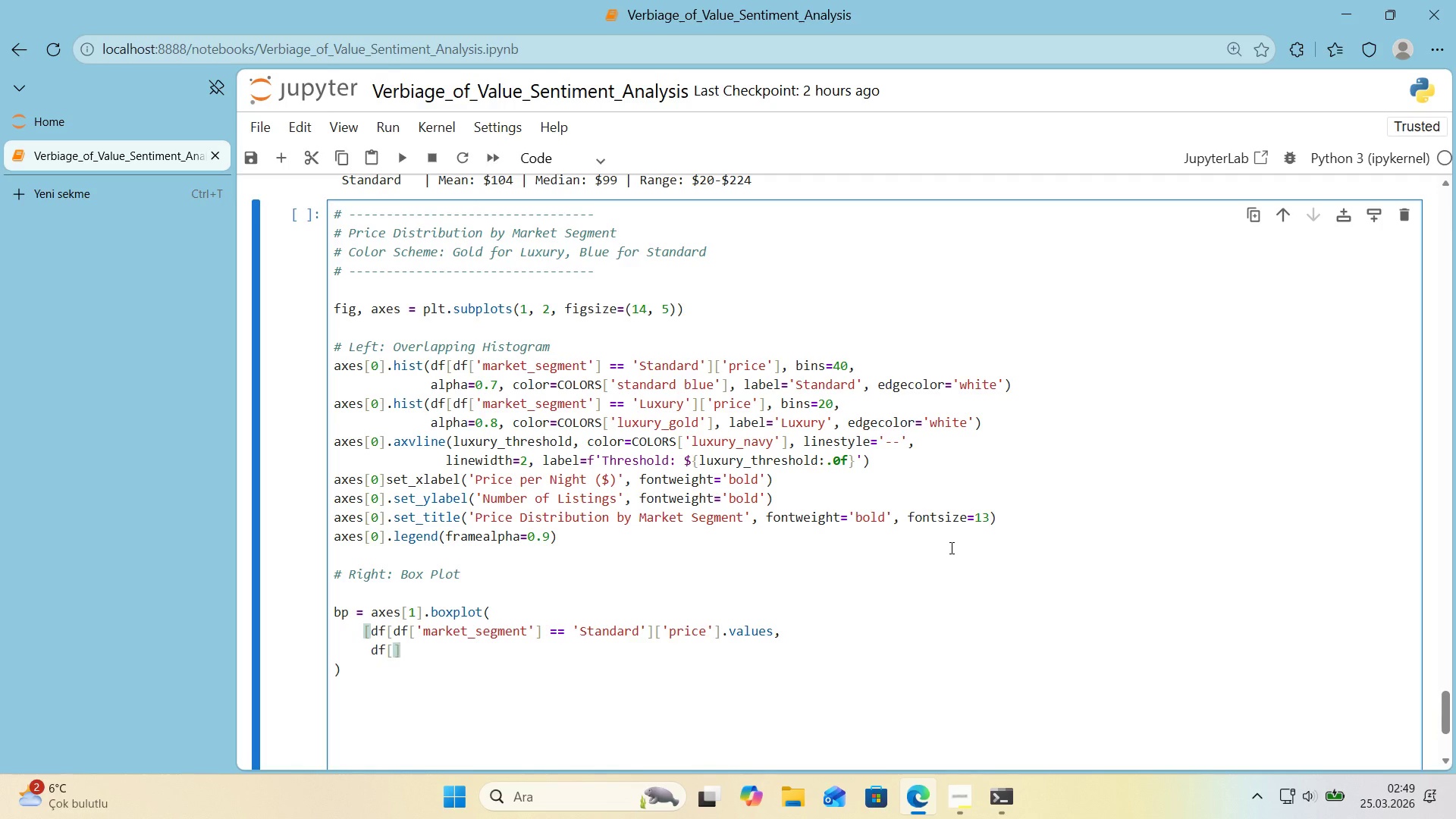 
key(ArrowLeft)
 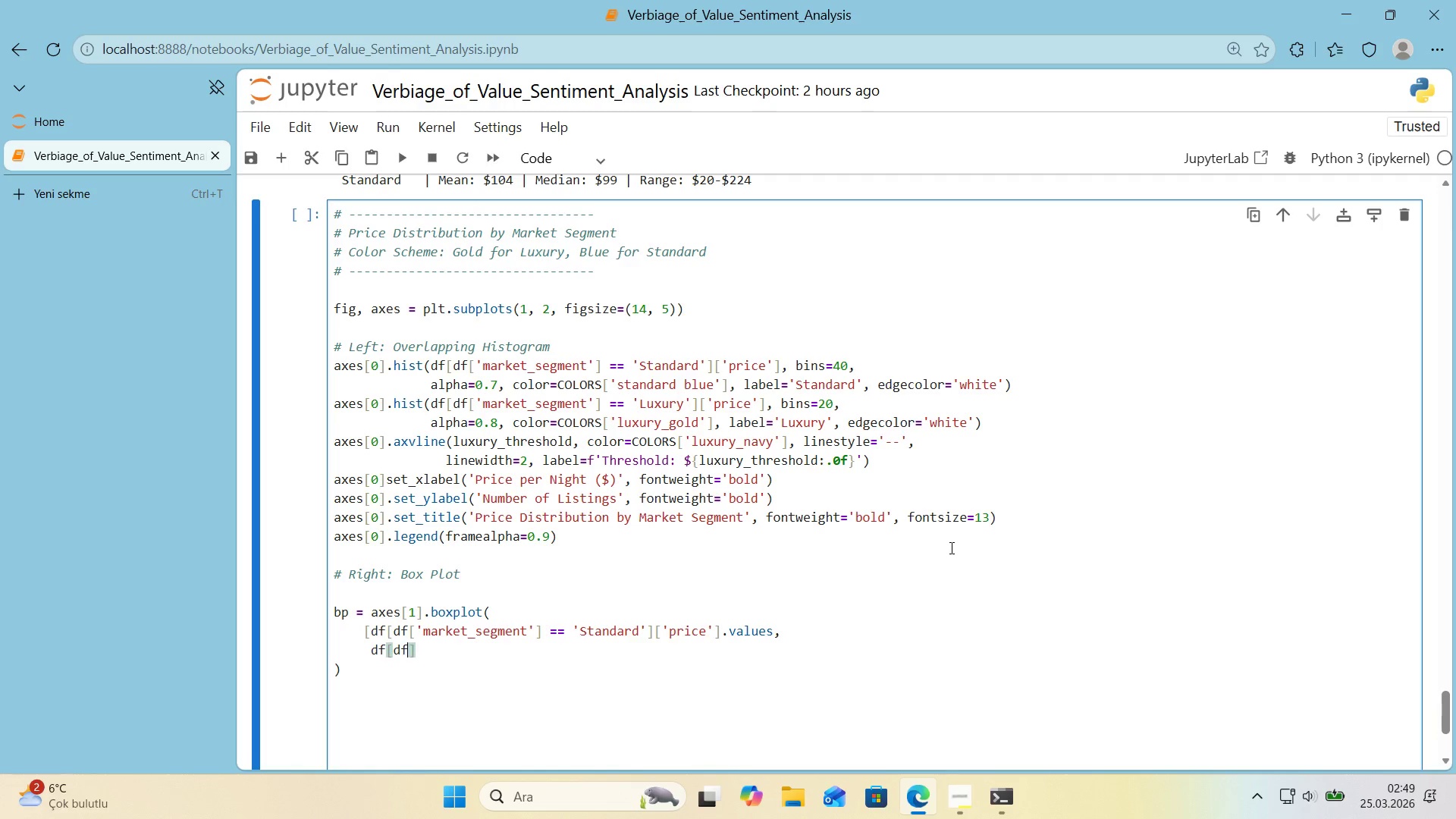 
type(df)
 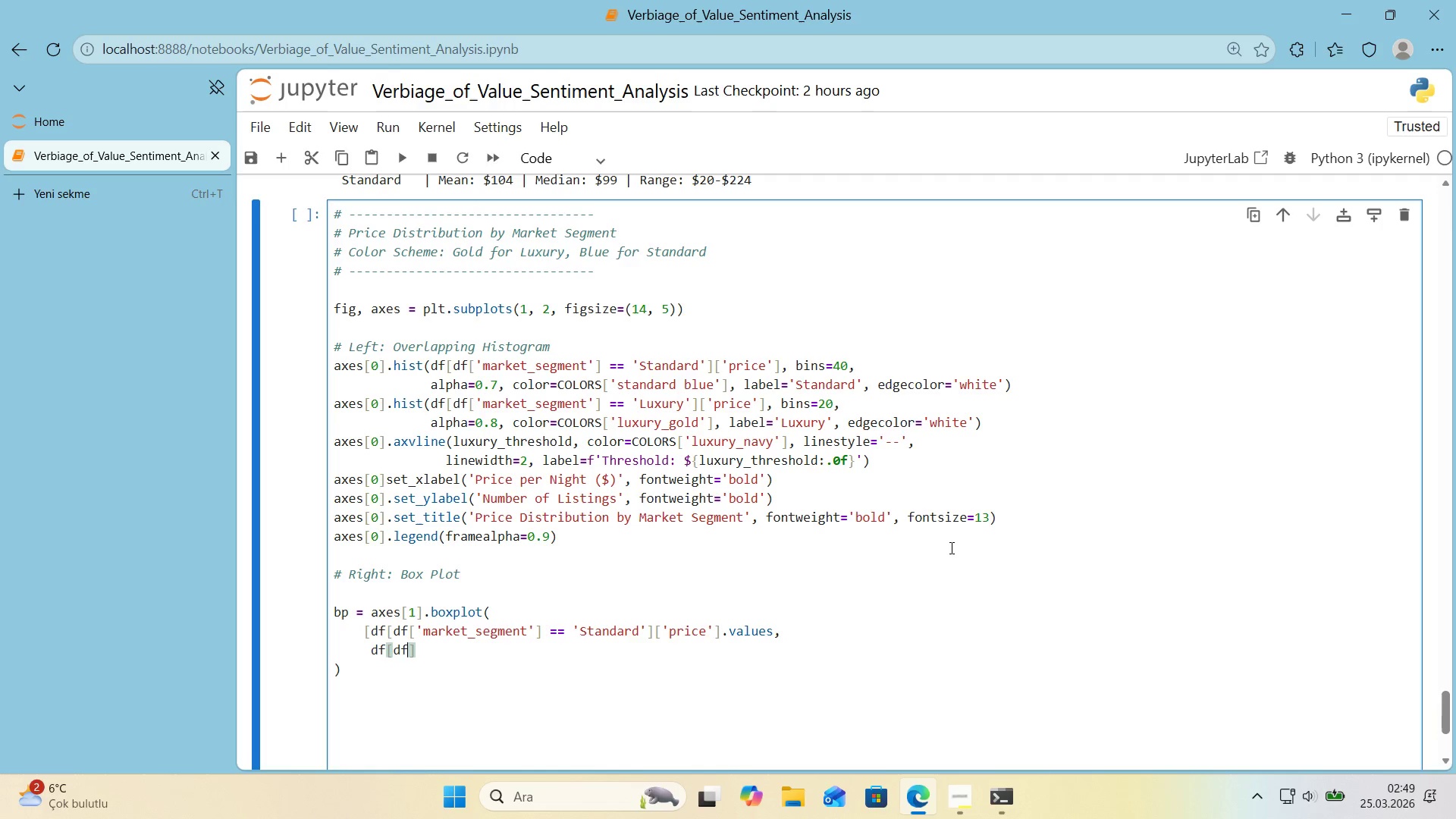 
key(Alt+Control+8)
 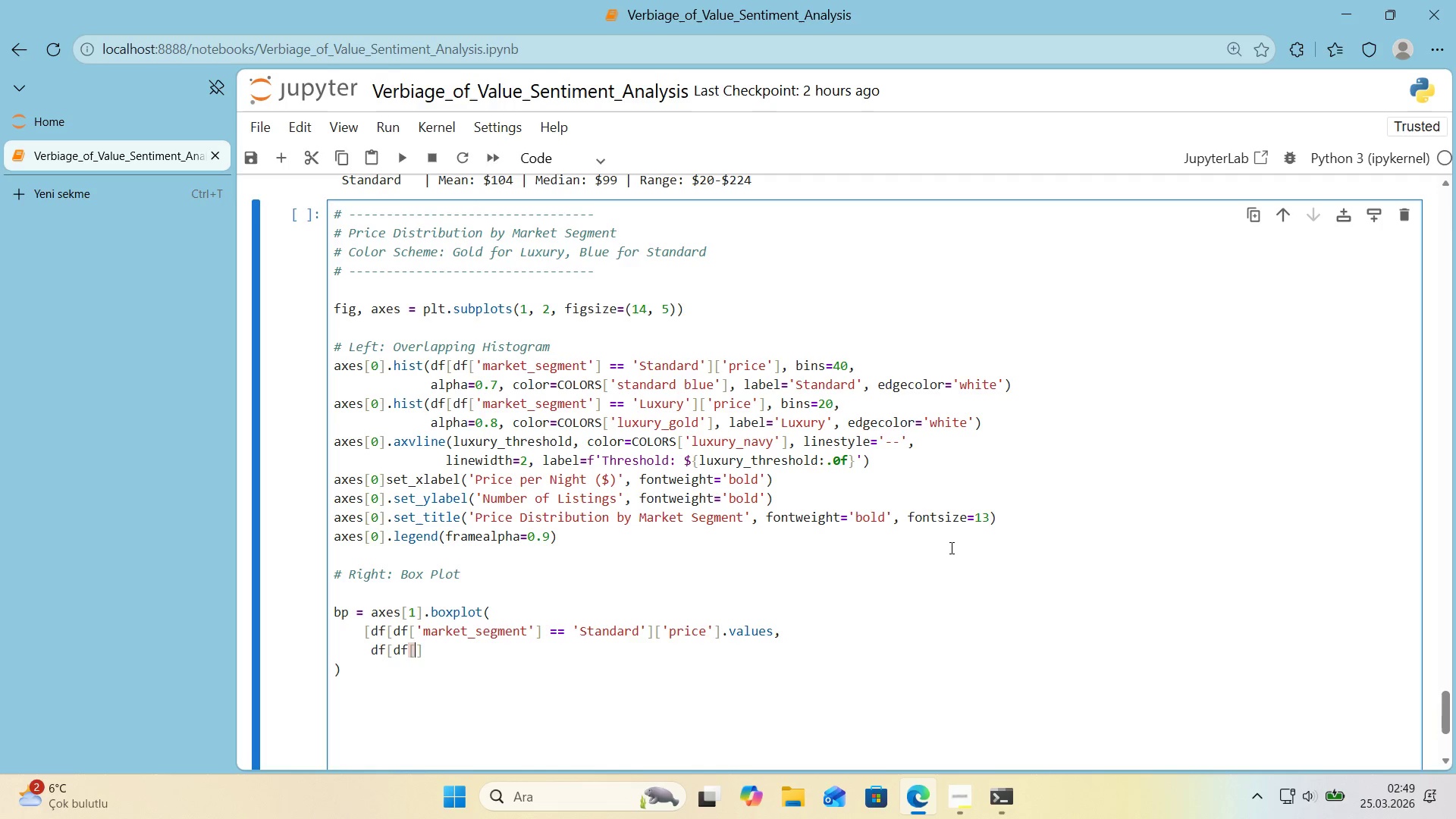 
key(Alt+Control+9)
 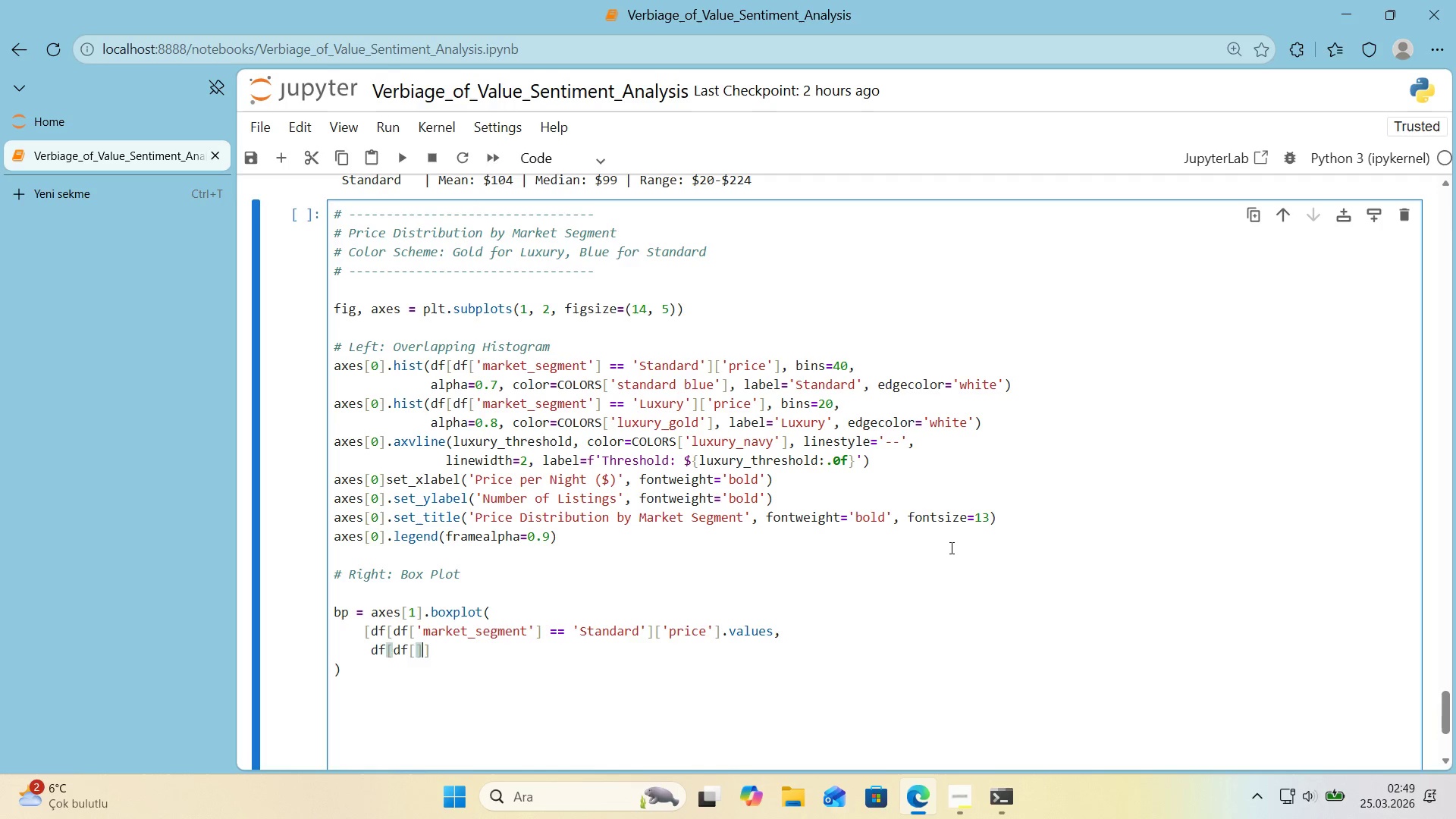 
key(ArrowLeft)
 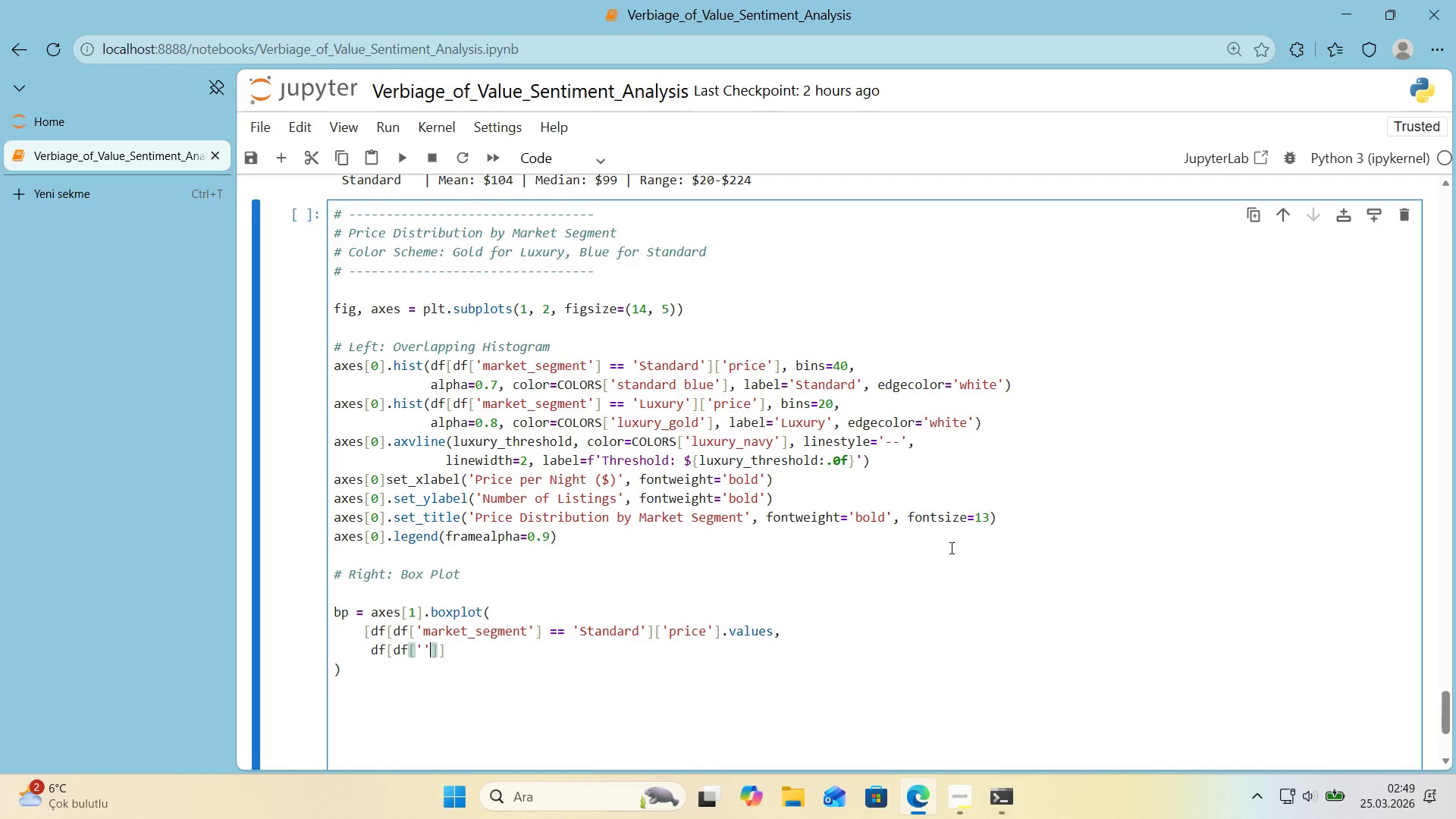 
type(@@)
 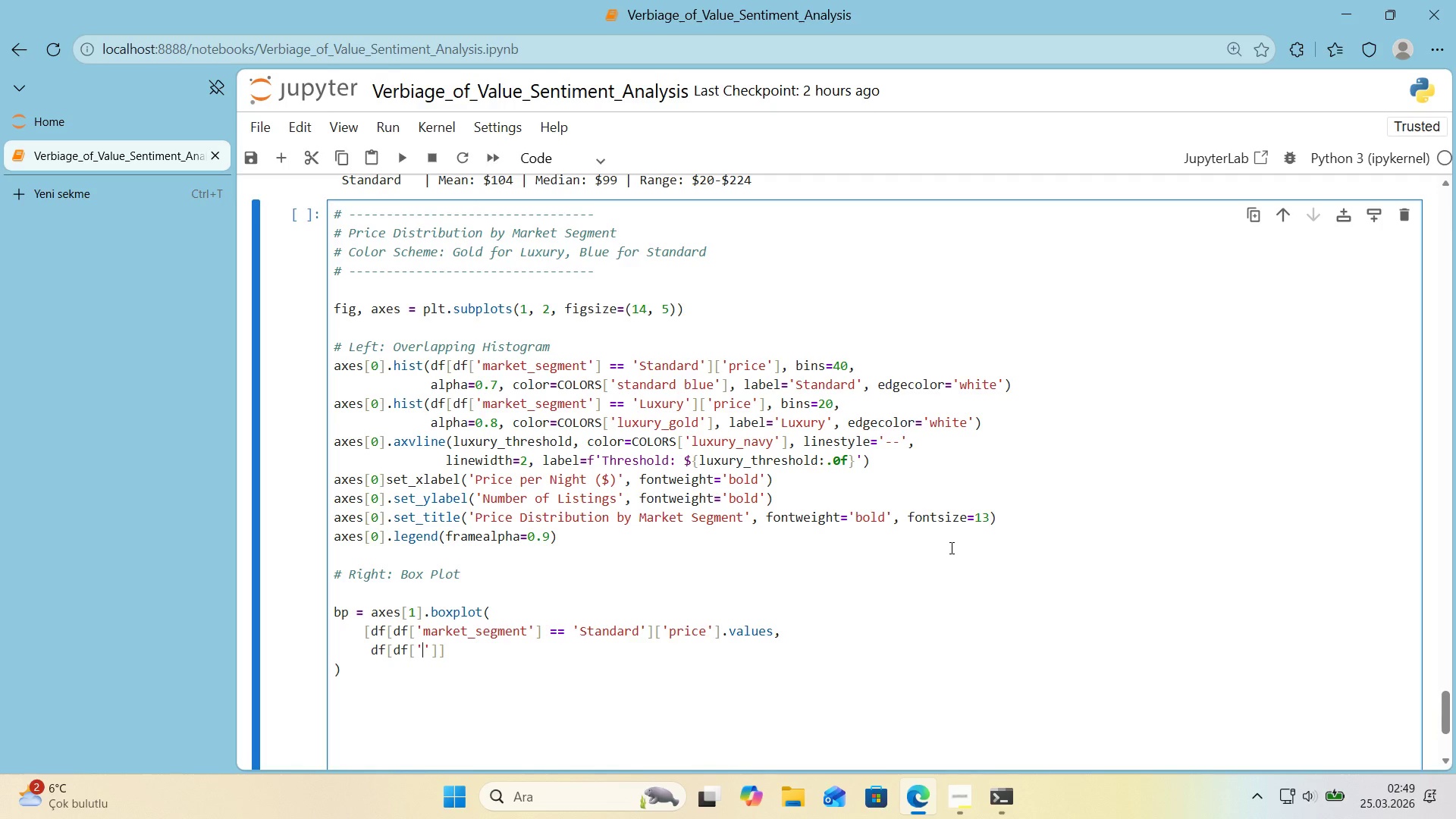 
key(ArrowLeft)
 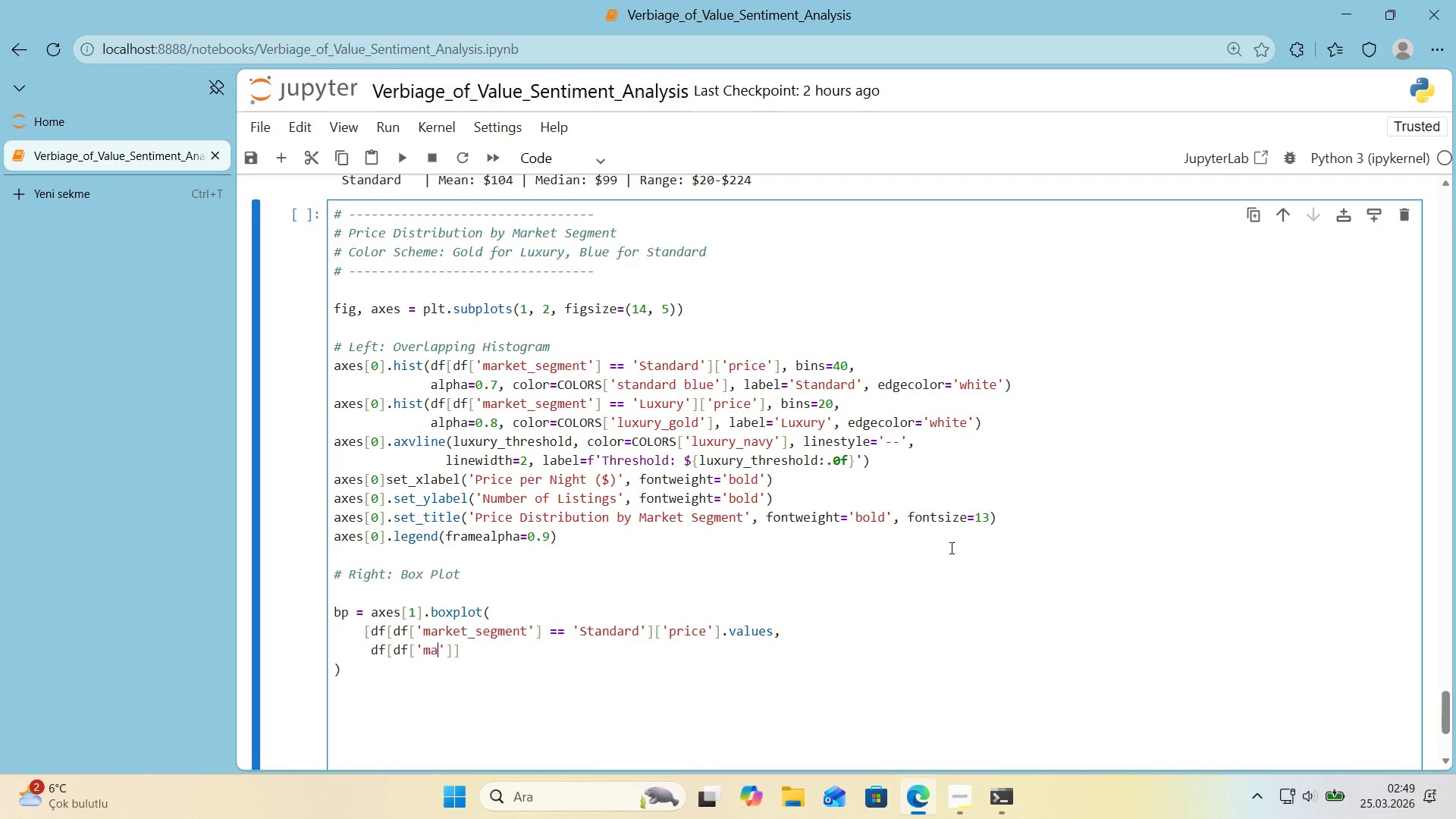 
type(market_segment)
 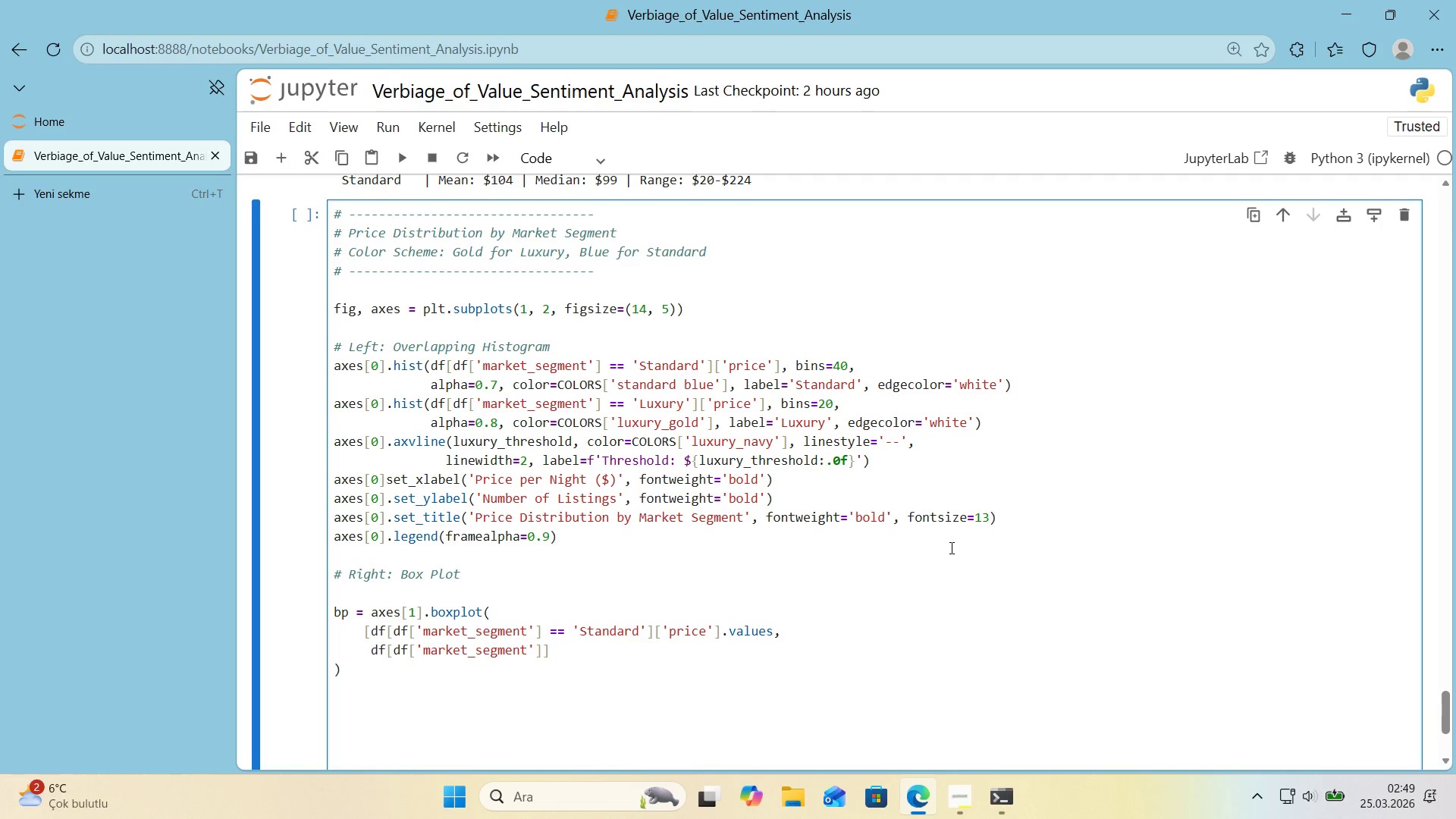 
key(ArrowRight)
 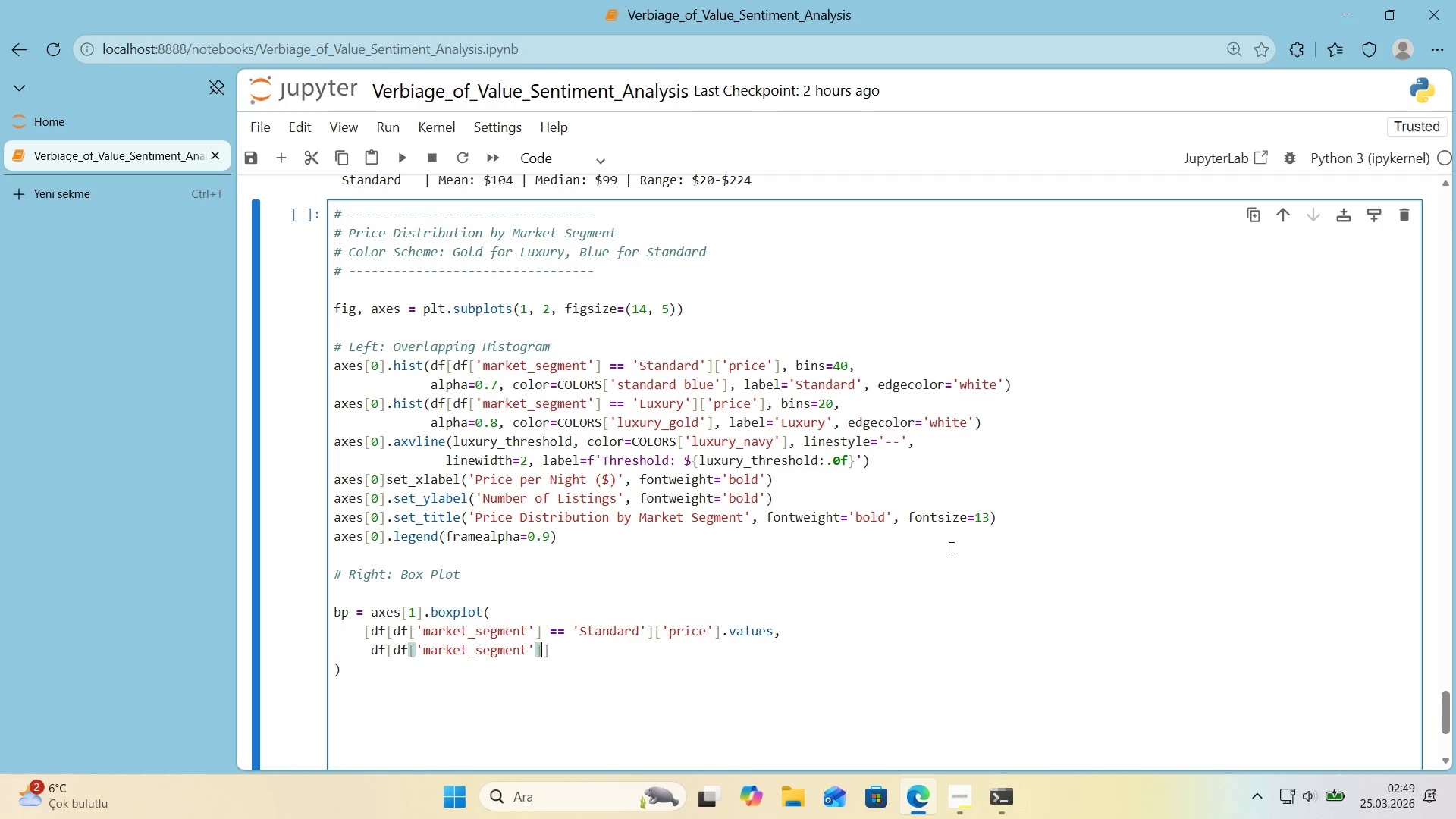 
key(ArrowRight)
 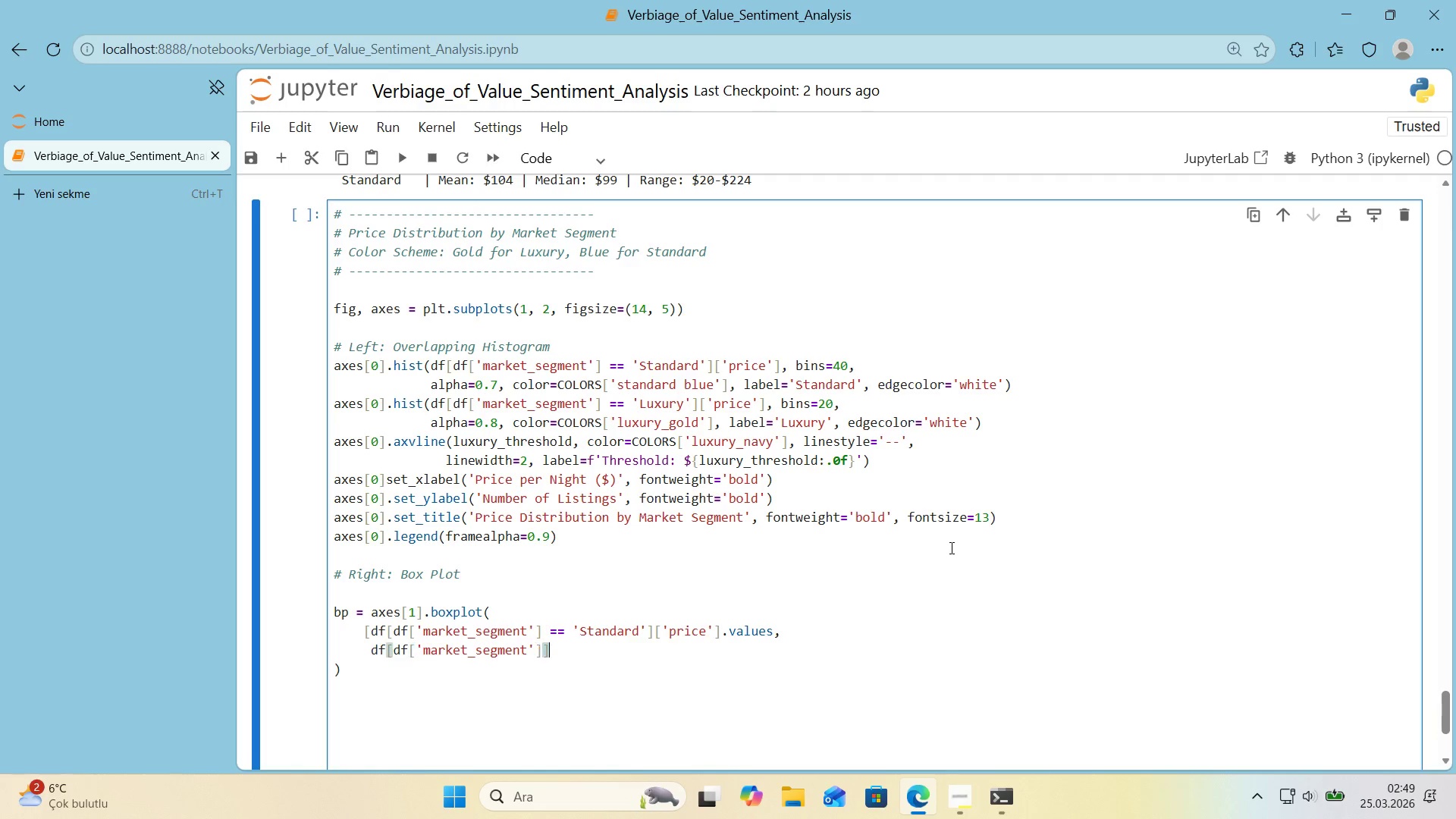 
key(ArrowRight)
 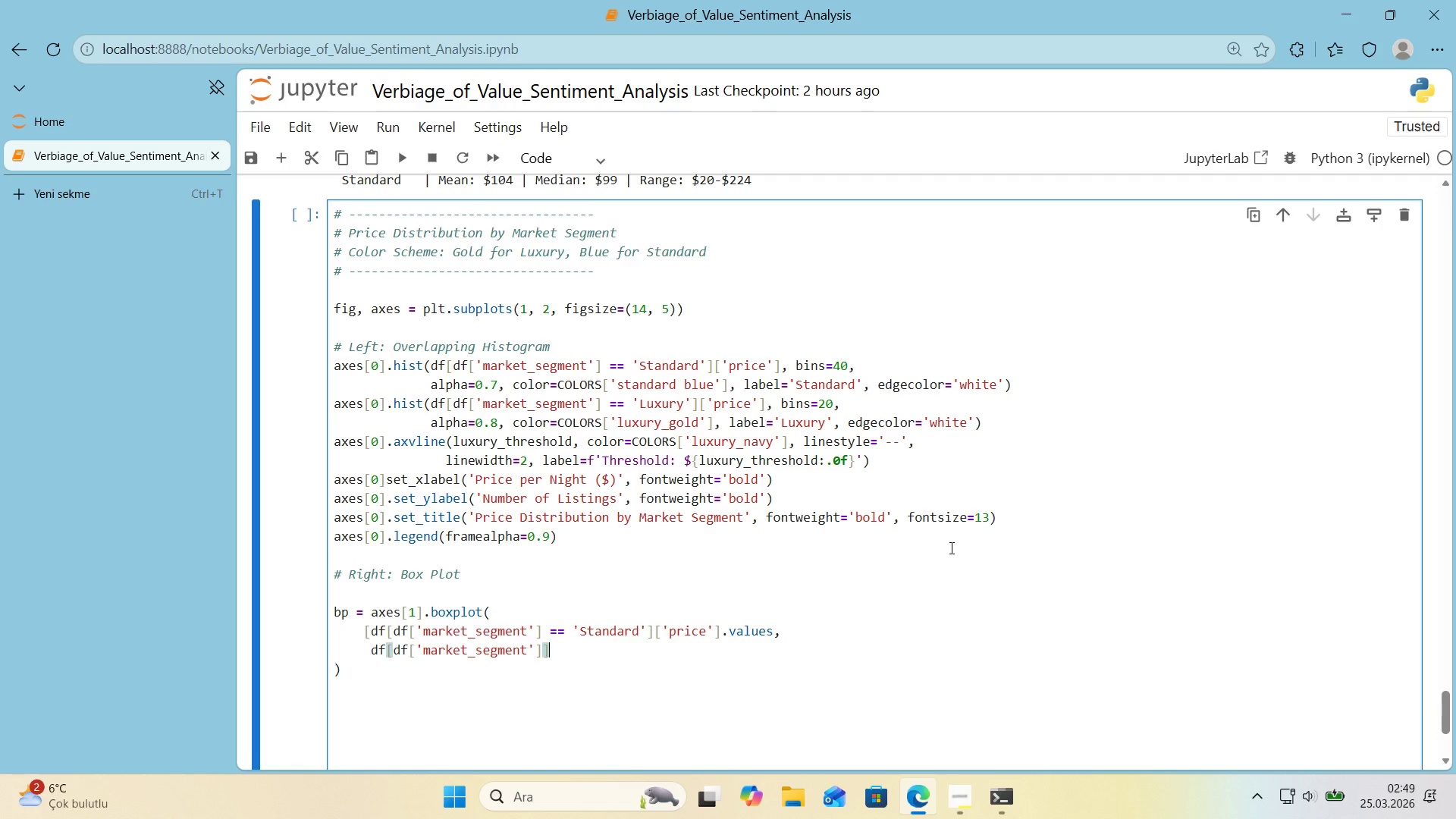 
key(ArrowLeft)
 